 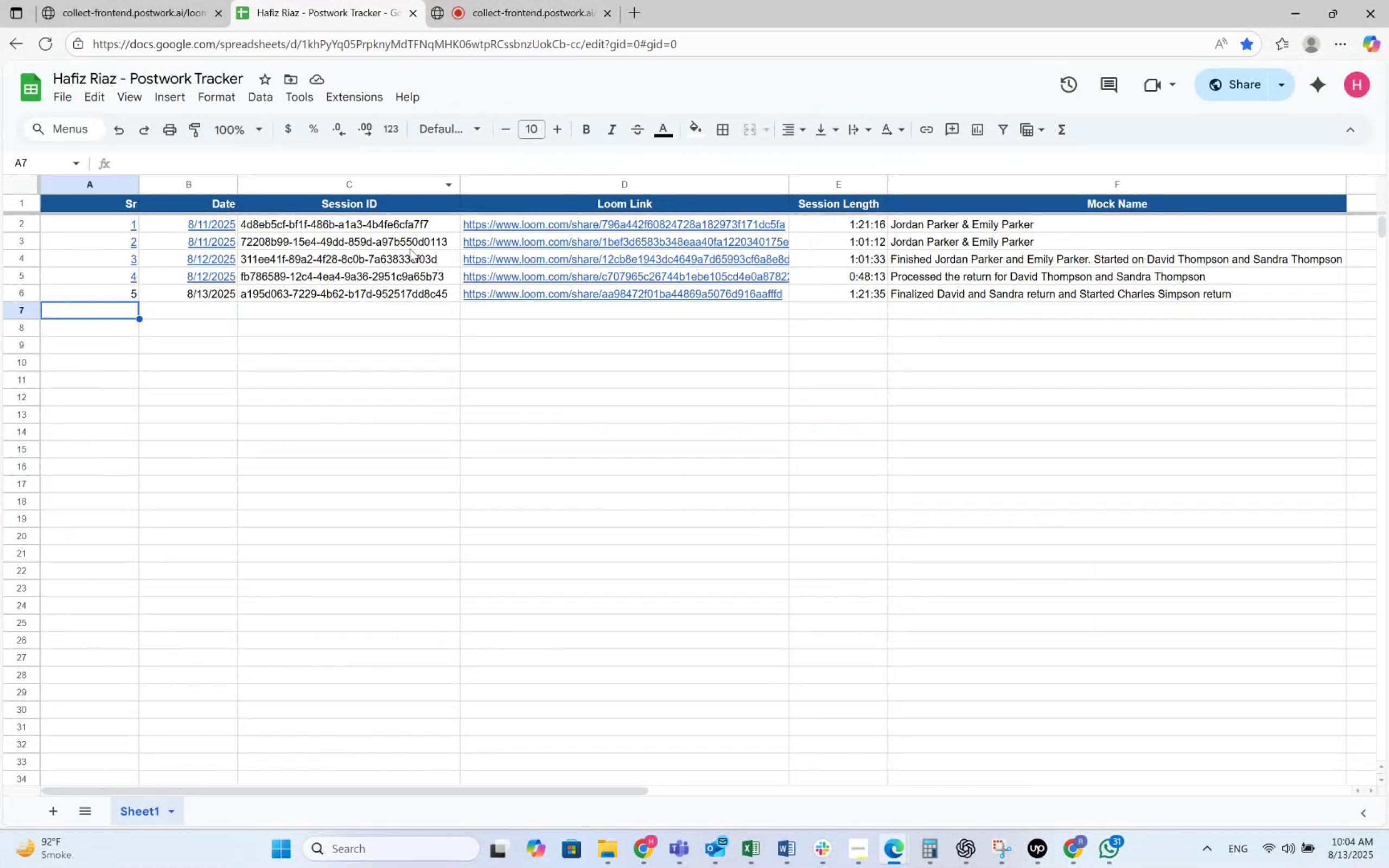 
double_click([573, 773])
 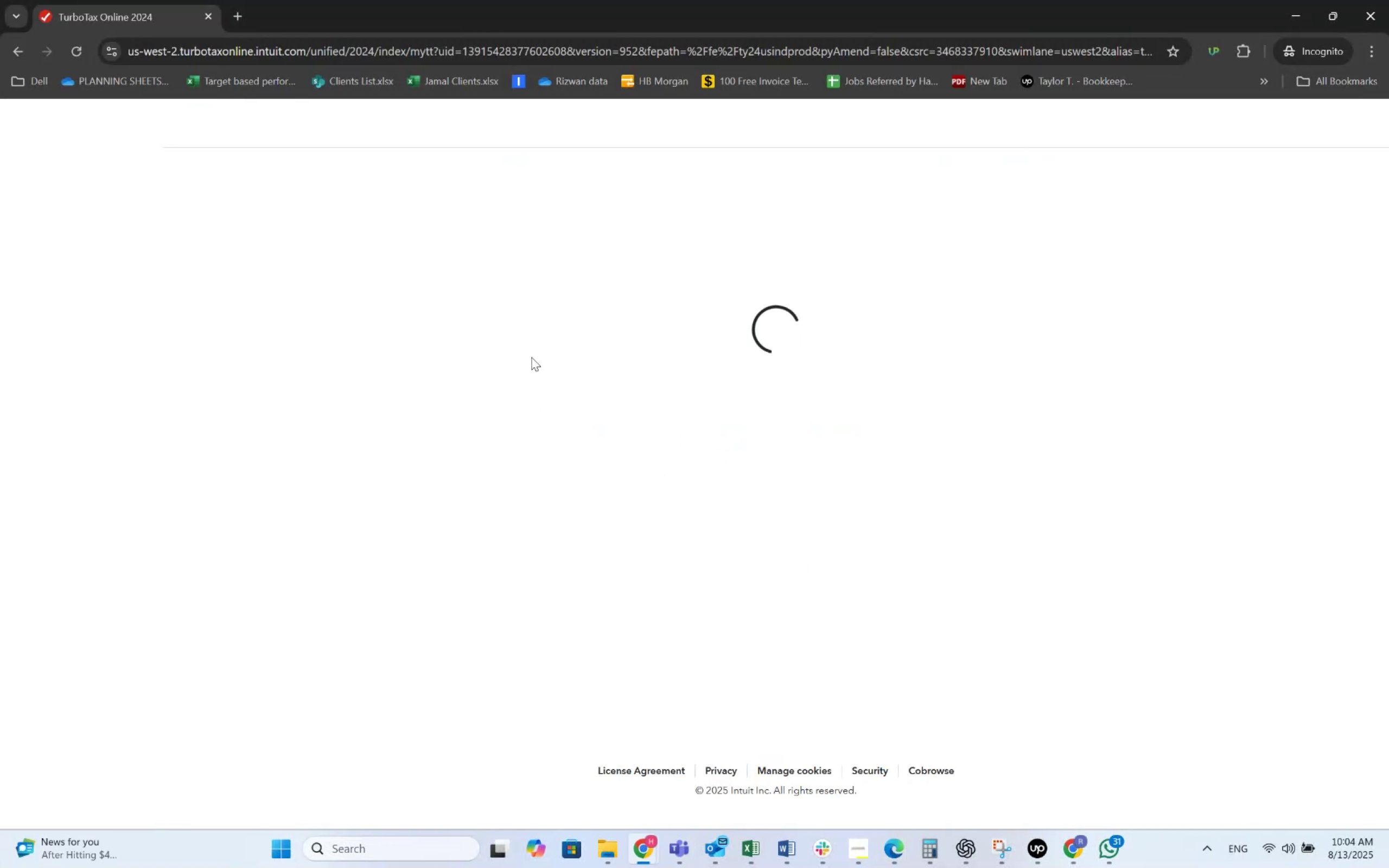 
left_click([64, 49])
 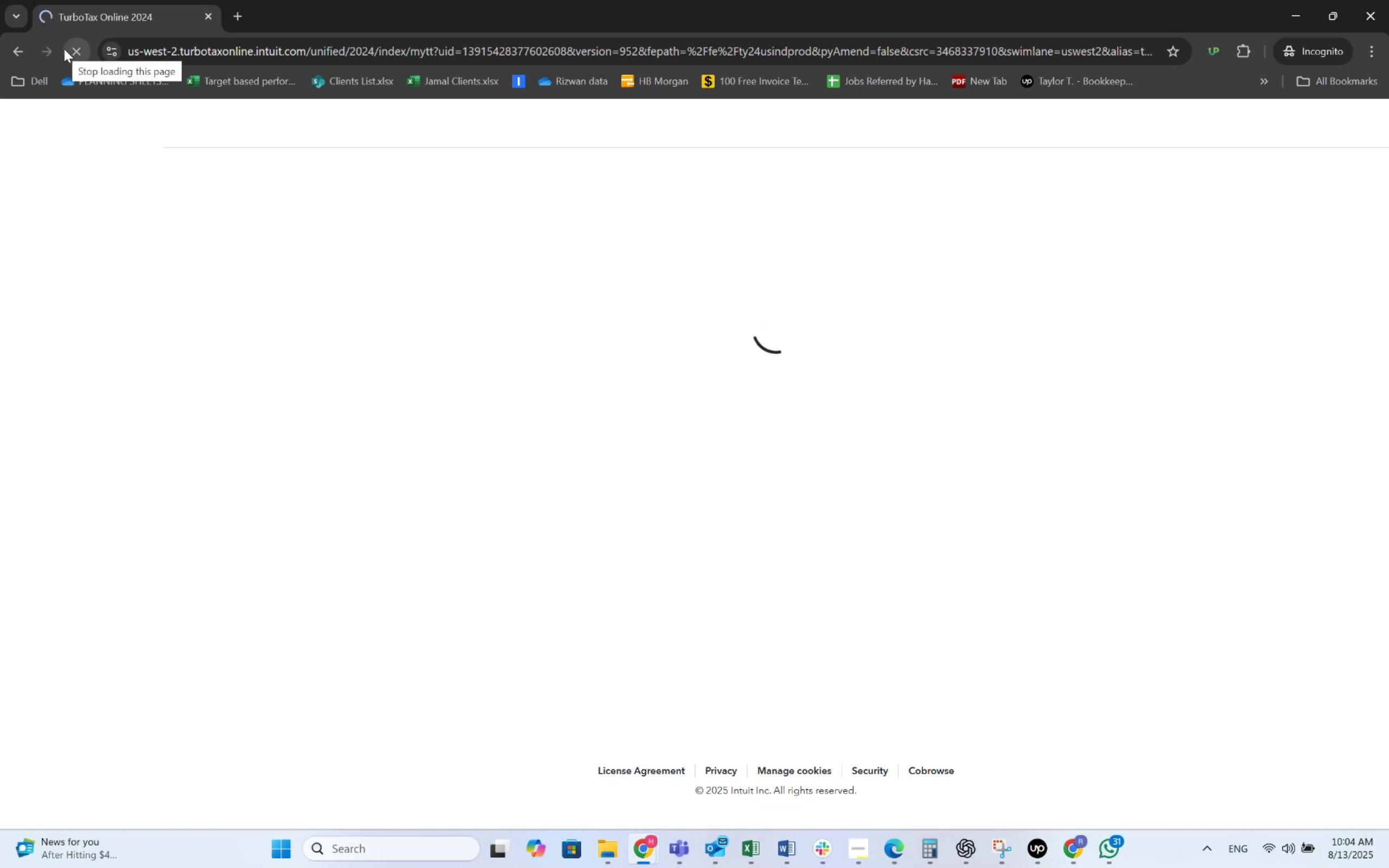 
wait(8.42)
 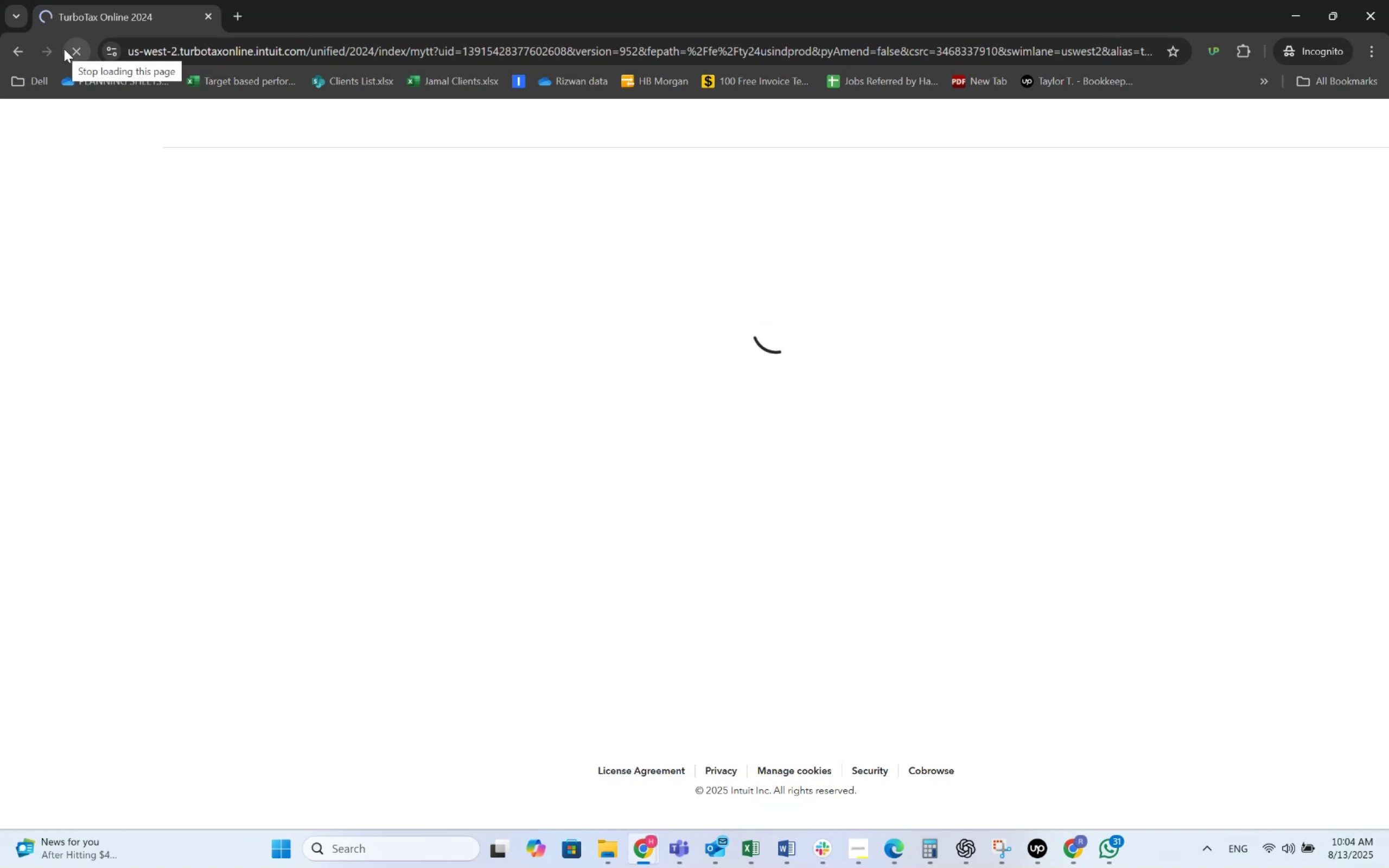 
left_click([756, 528])
 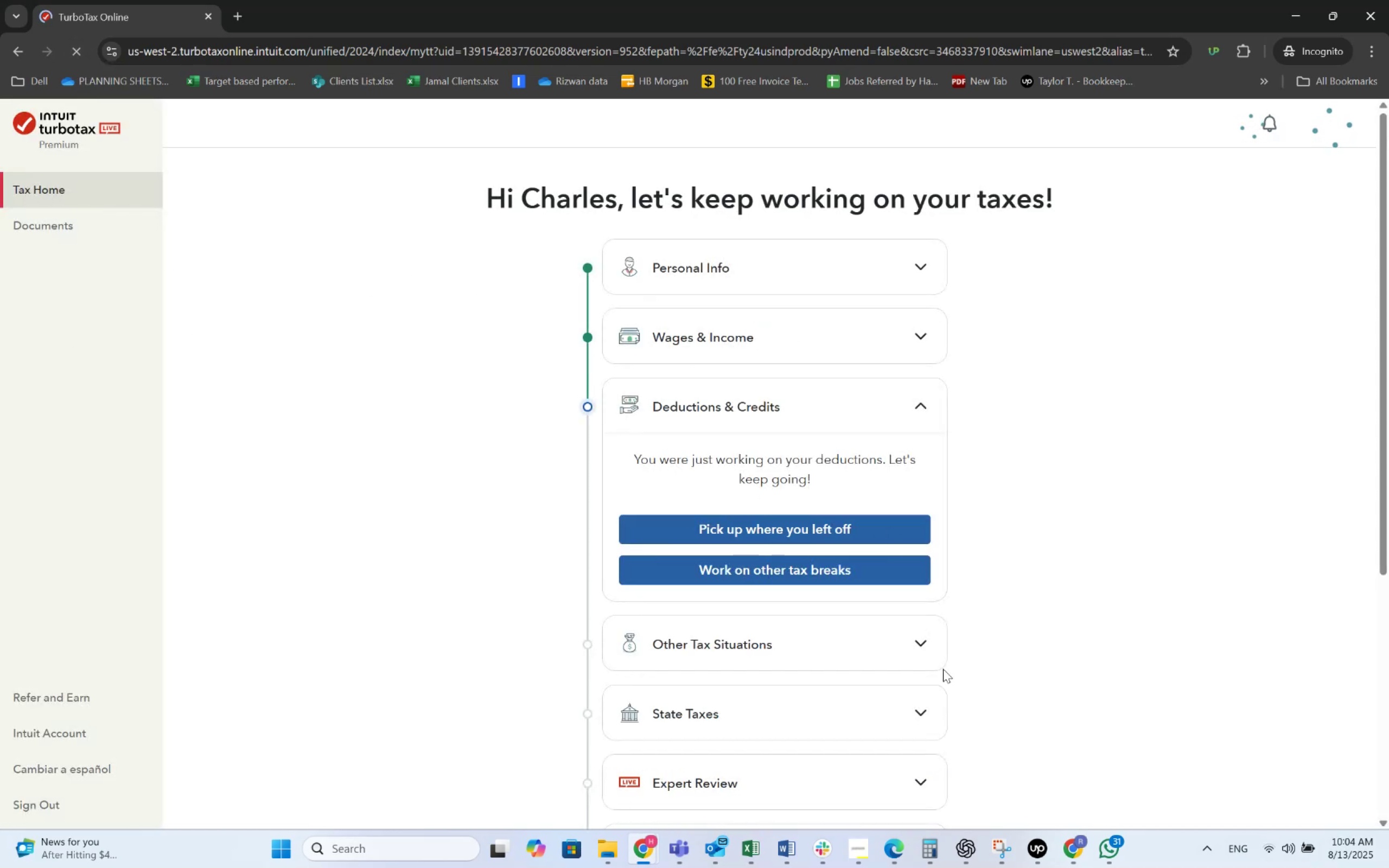 
left_click([1029, 855])
 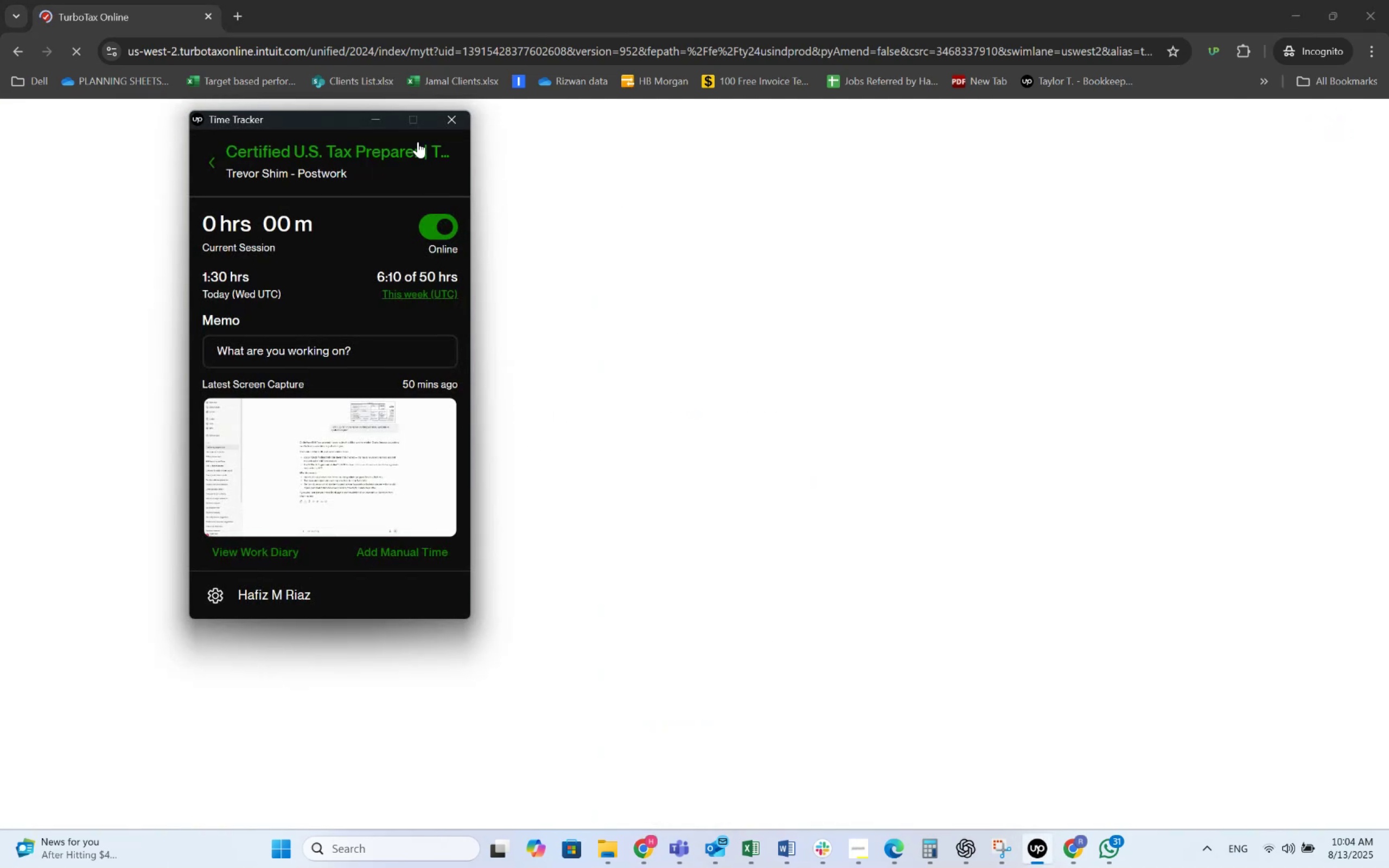 
left_click([381, 120])
 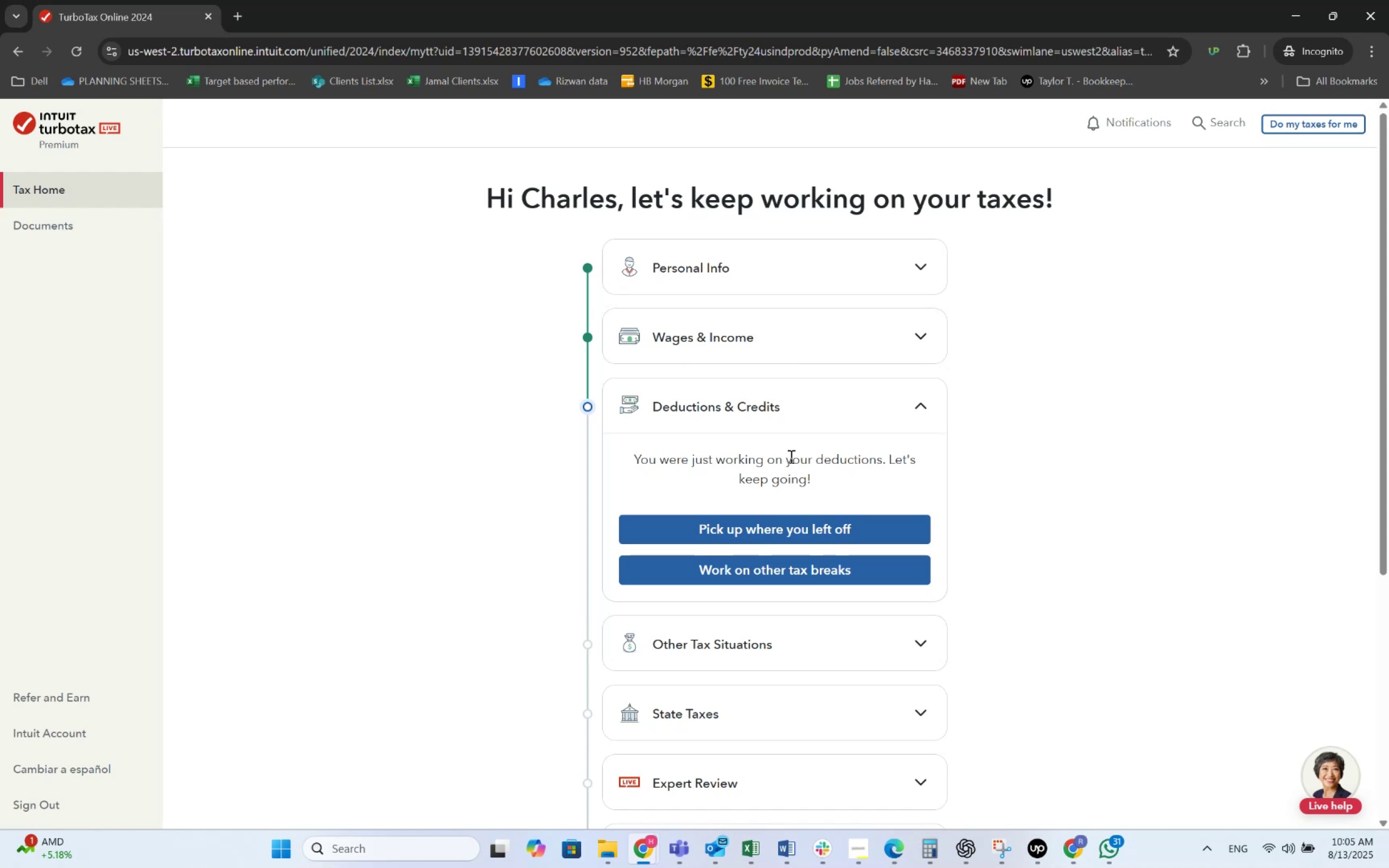 
wait(54.77)
 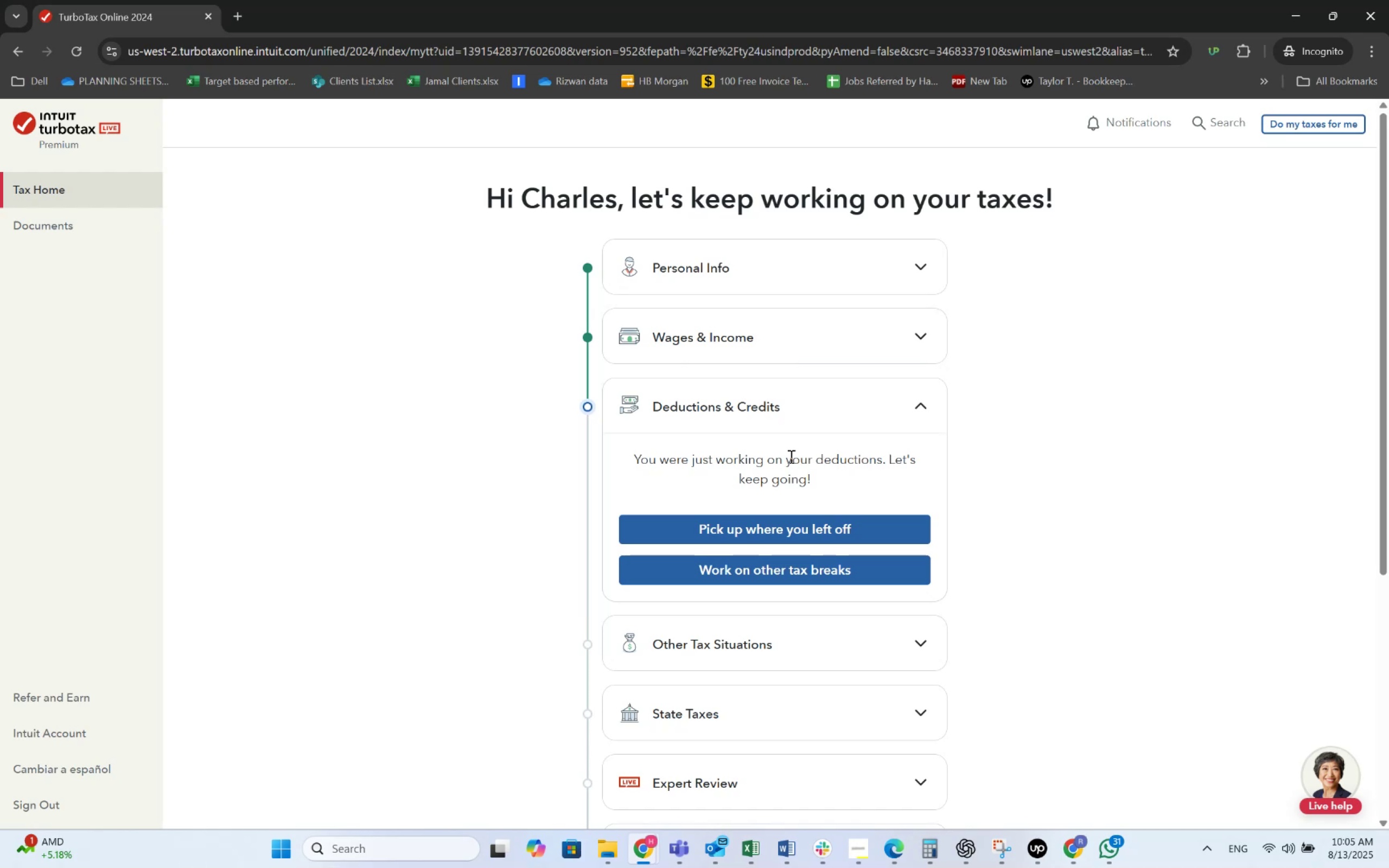 
left_click([807, 534])
 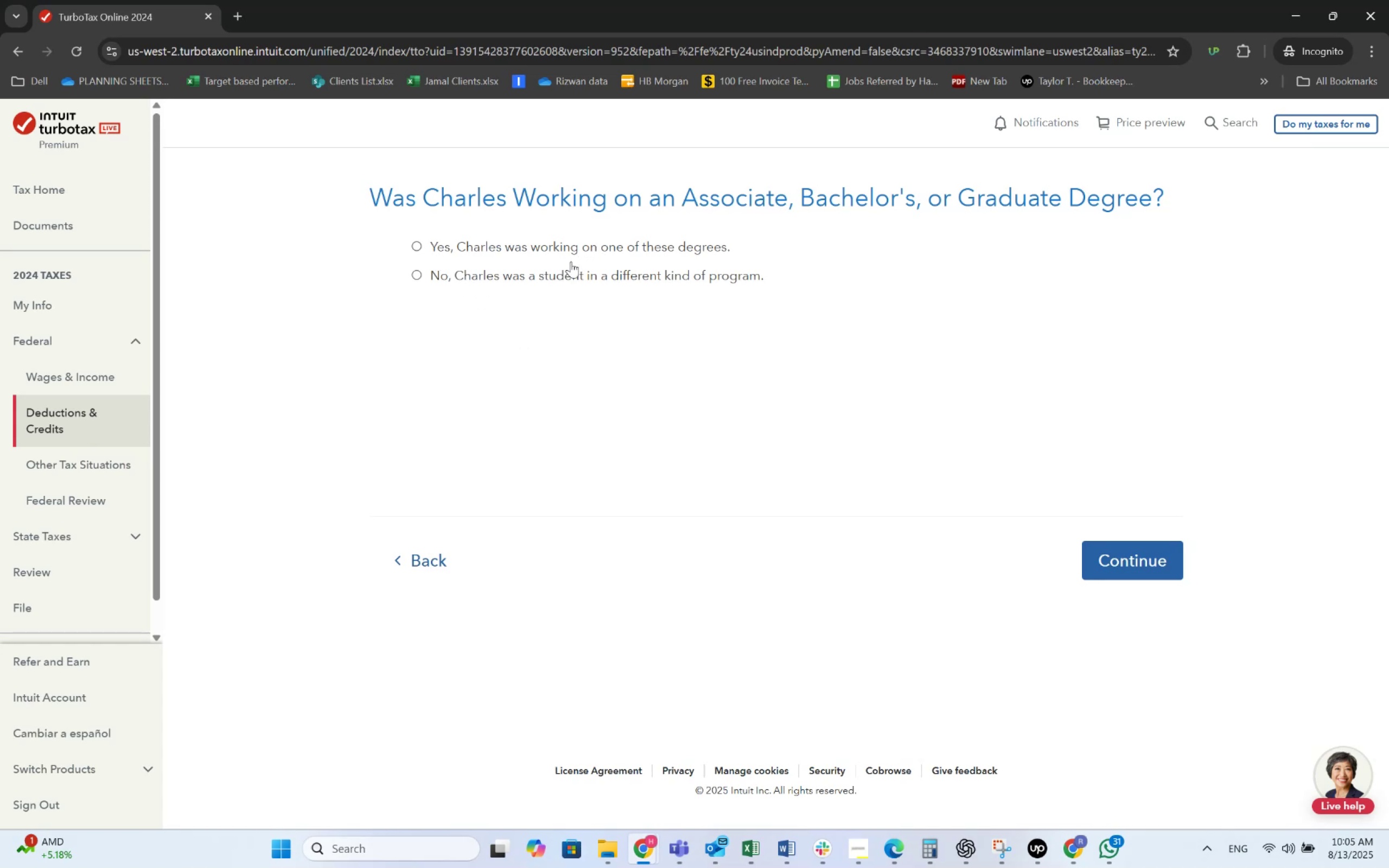 
wait(6.81)
 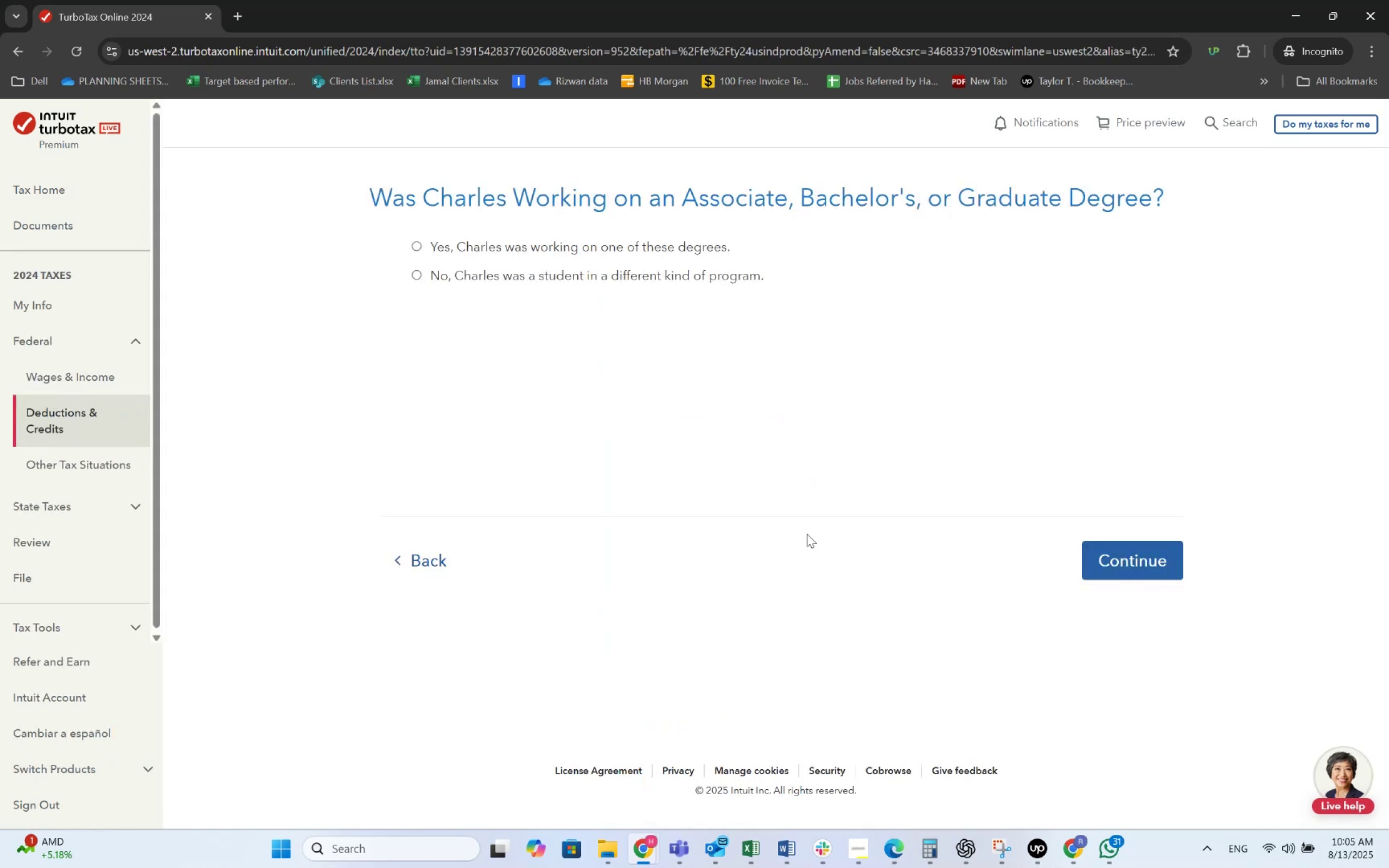 
left_click([979, 847])
 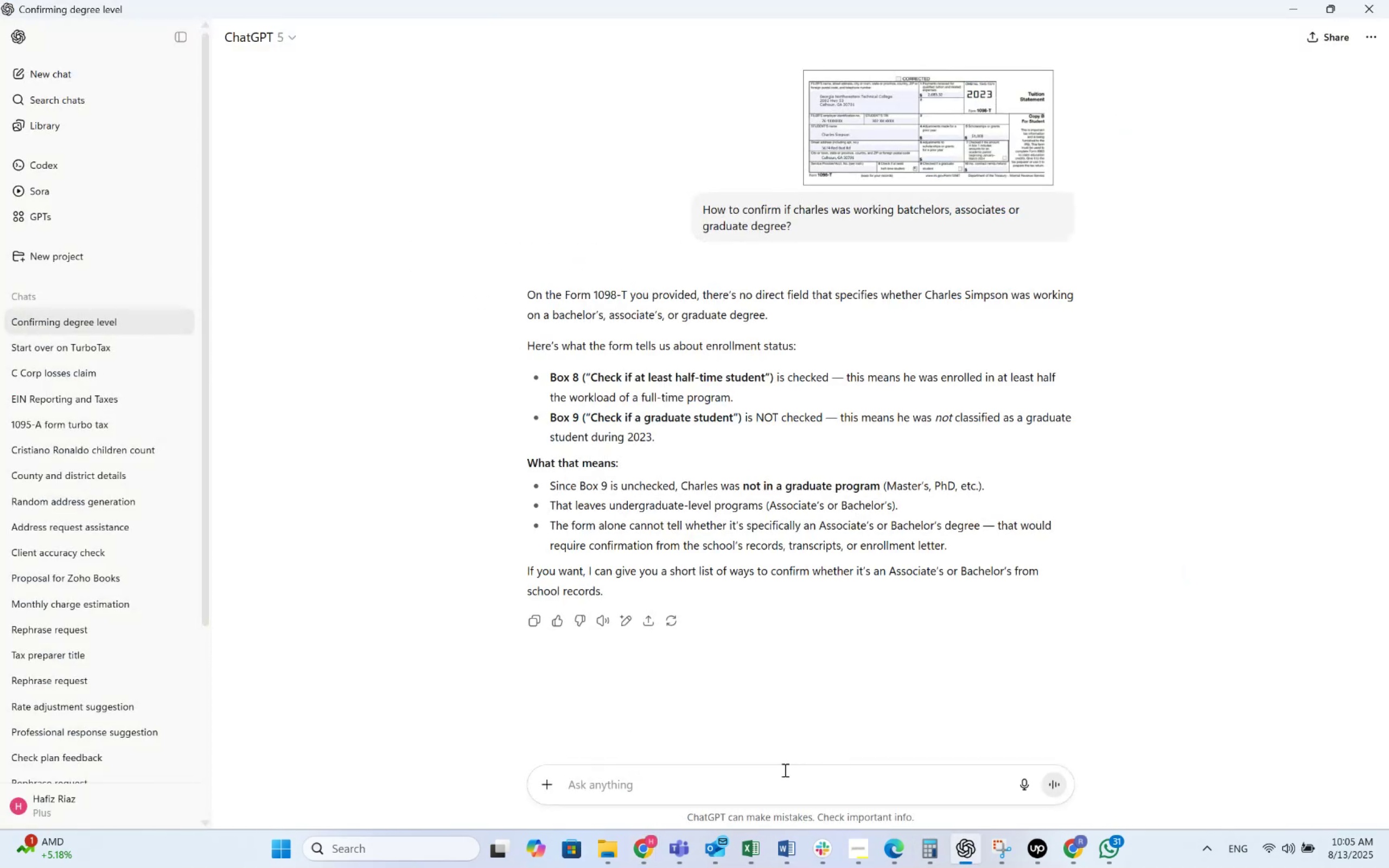 
left_click([781, 782])
 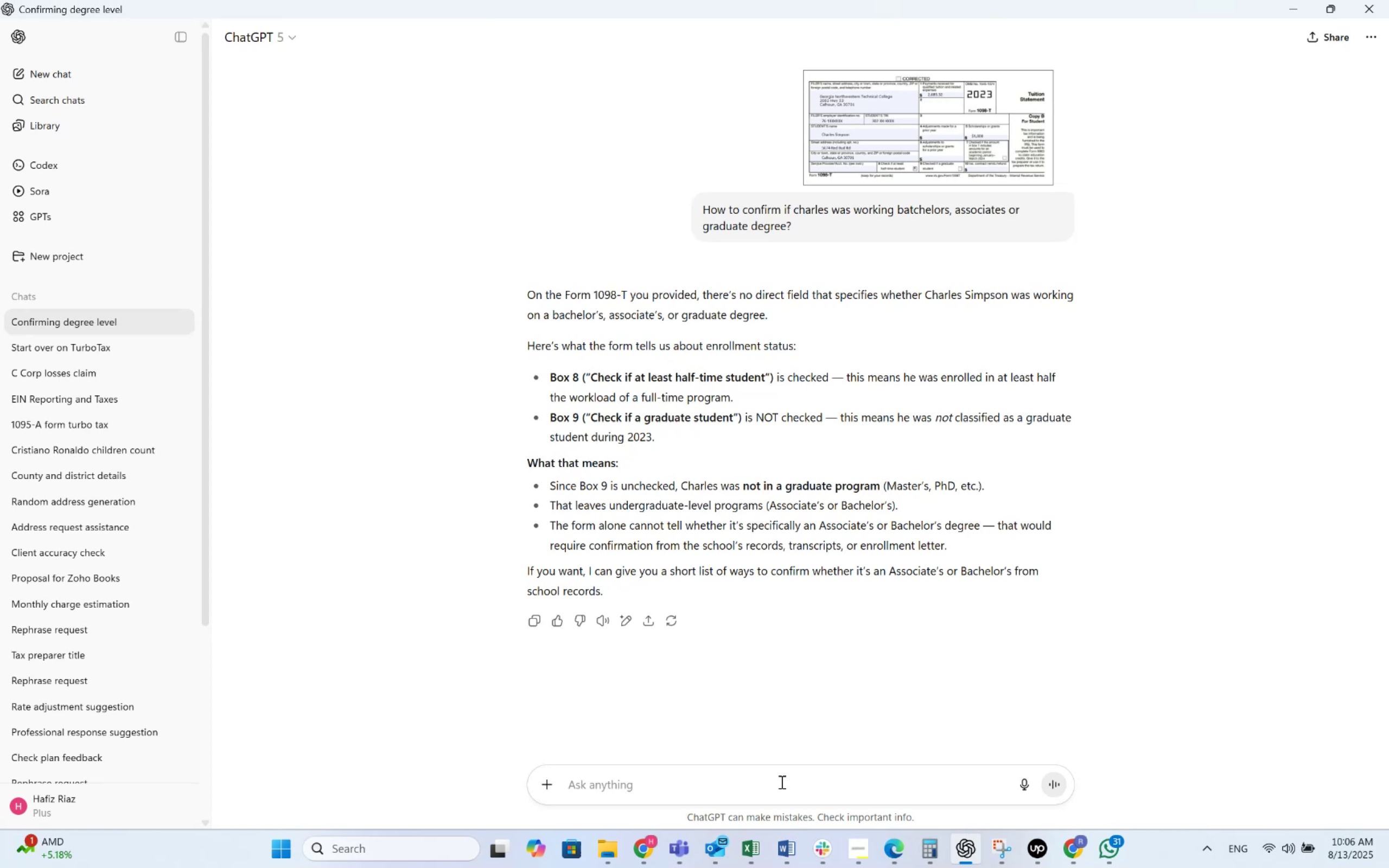 
wait(7.74)
 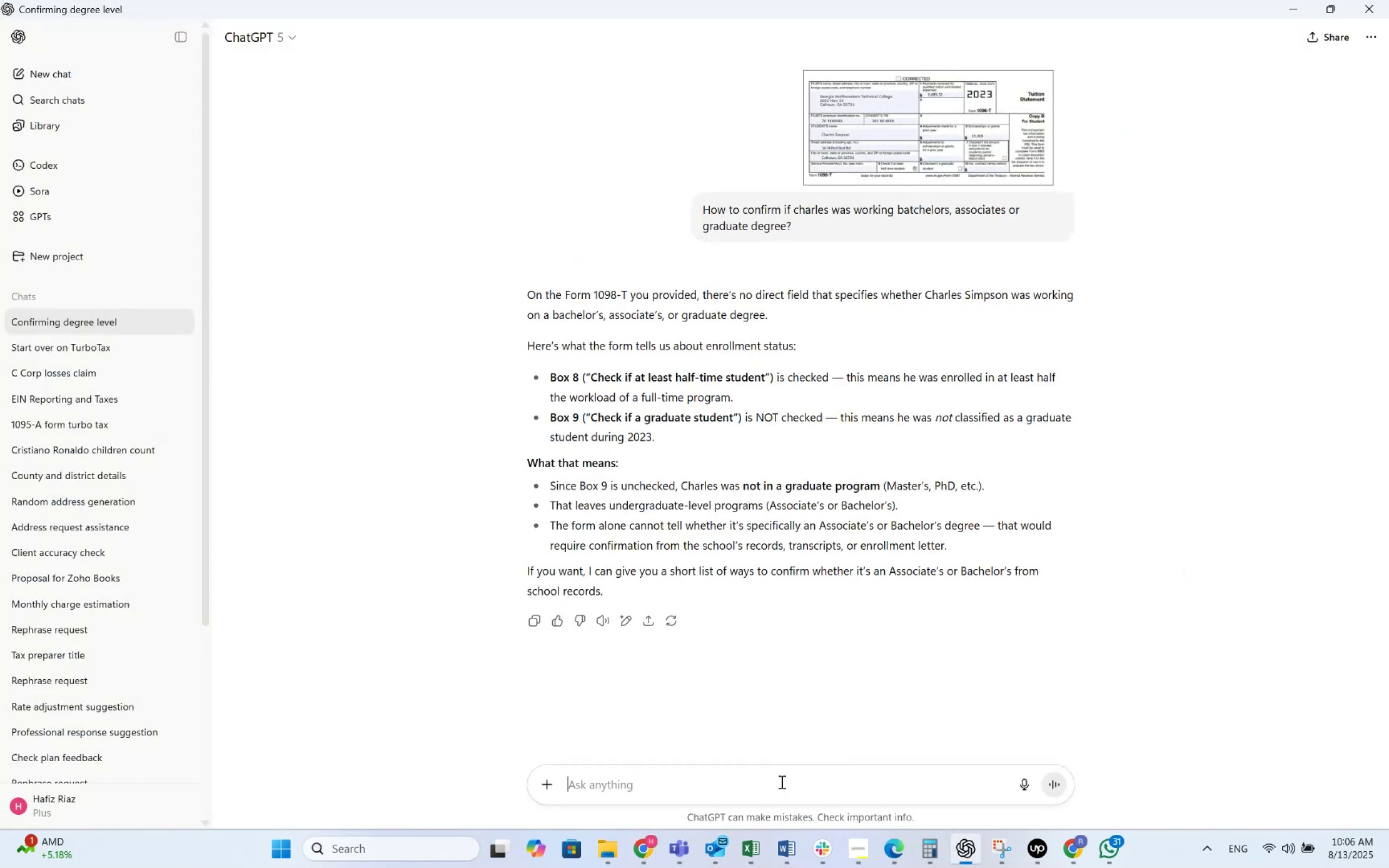 
type(Its concerned with lifetime credit and American credit if both boxed)
key(Backspace)
type(s checked and if only one box checked . Conifrm Please?)
 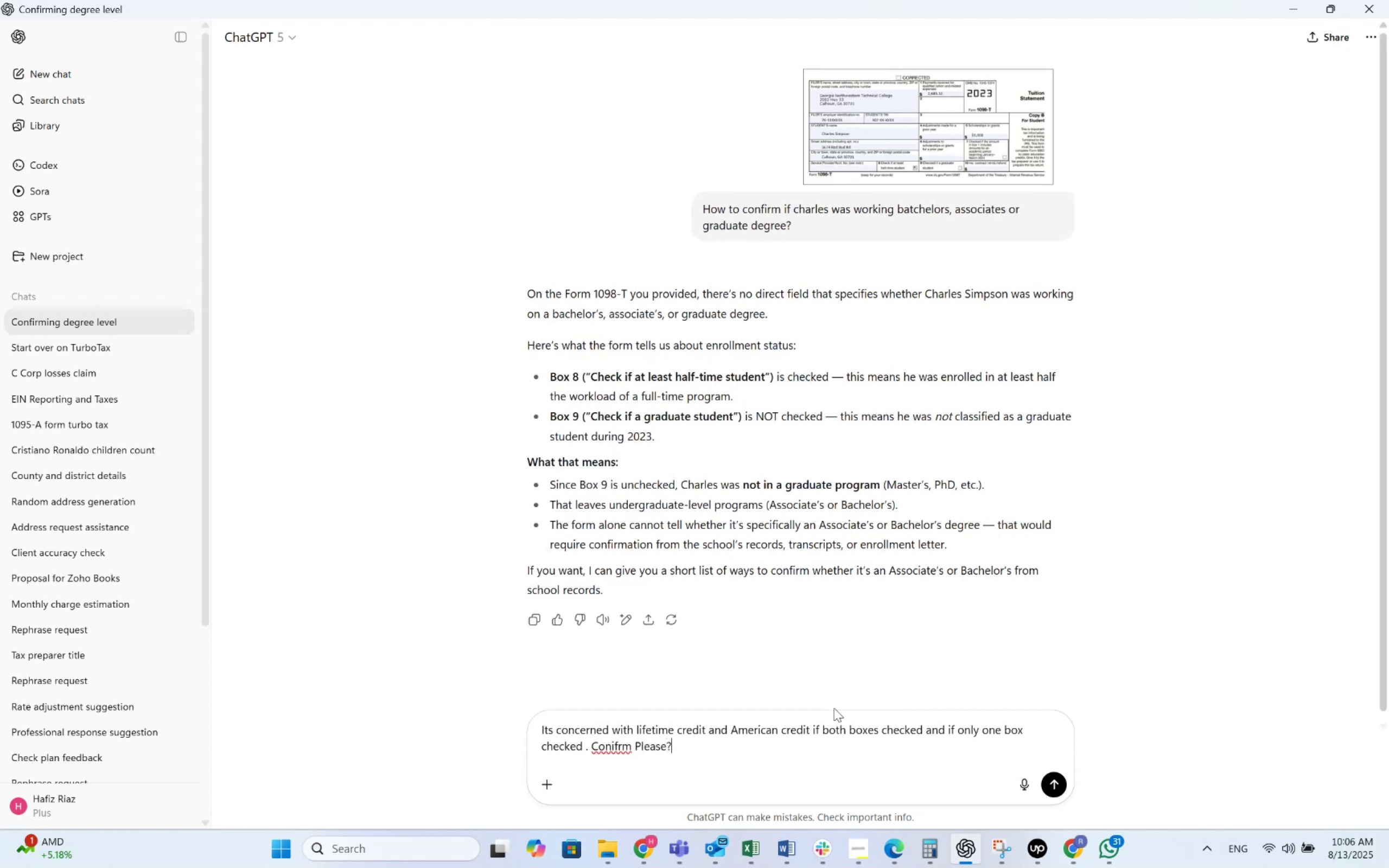 
key(Enter)
 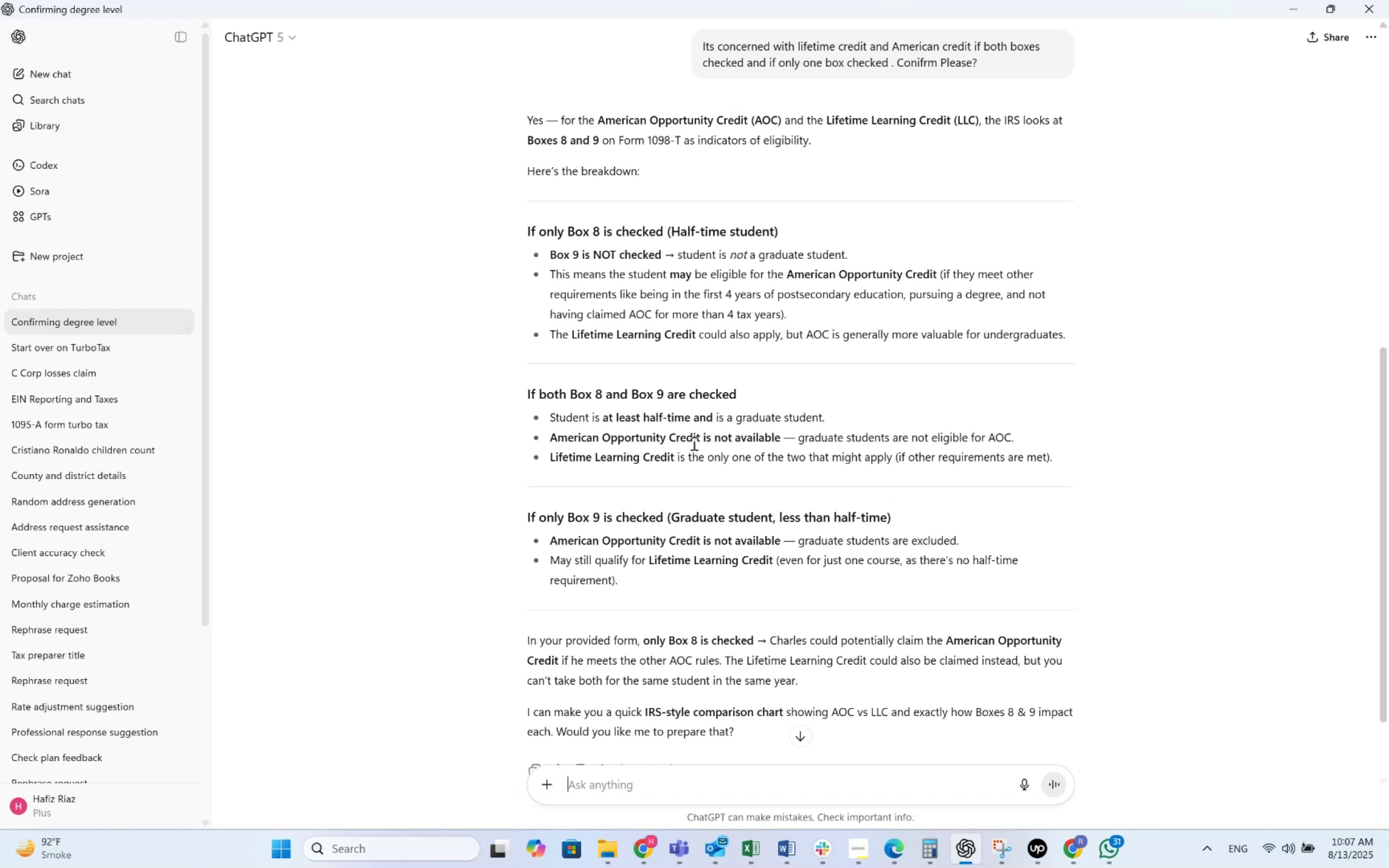 
wait(50.0)
 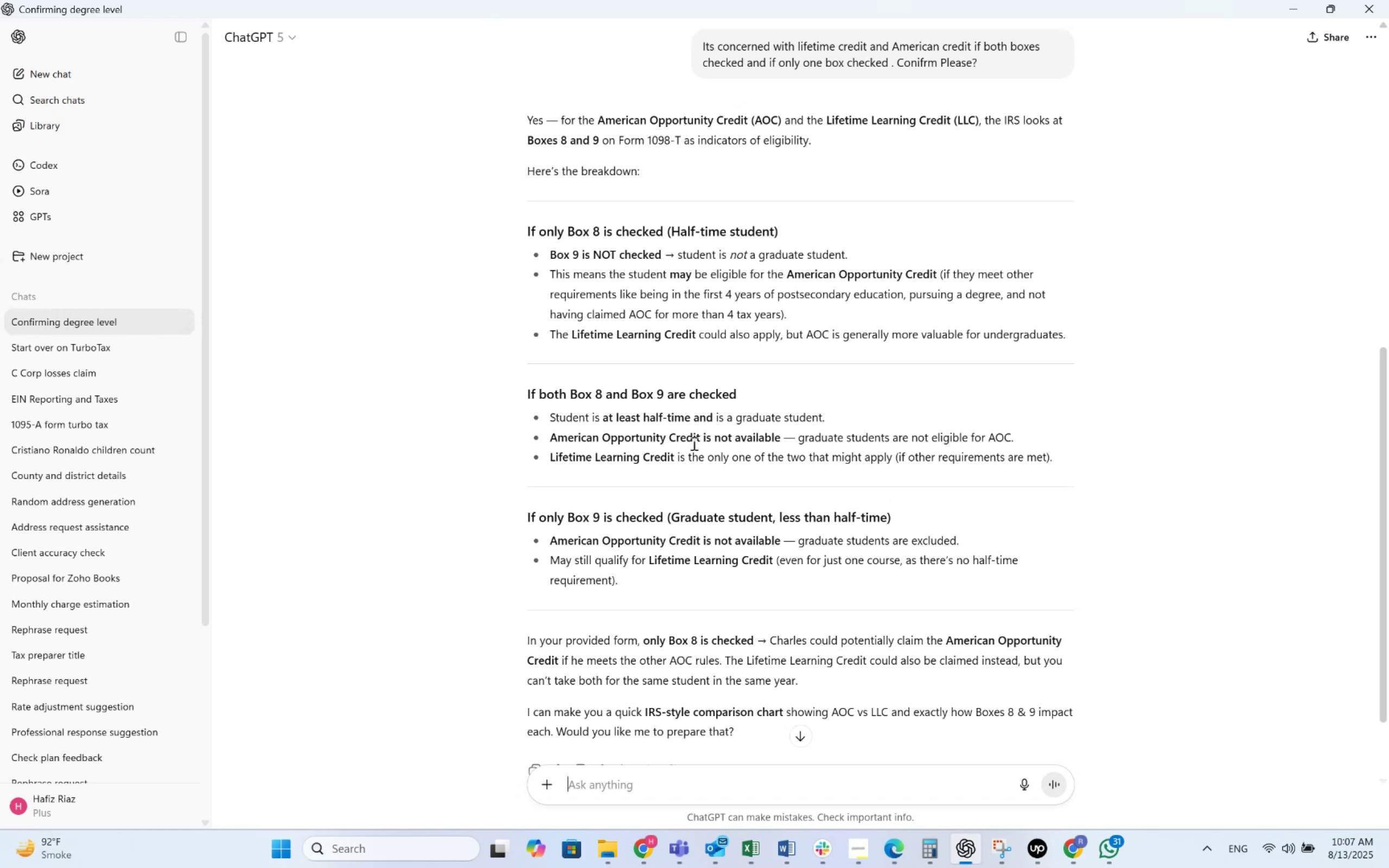 
scroll: coordinate [687, 340], scroll_direction: up, amount: 1.0
 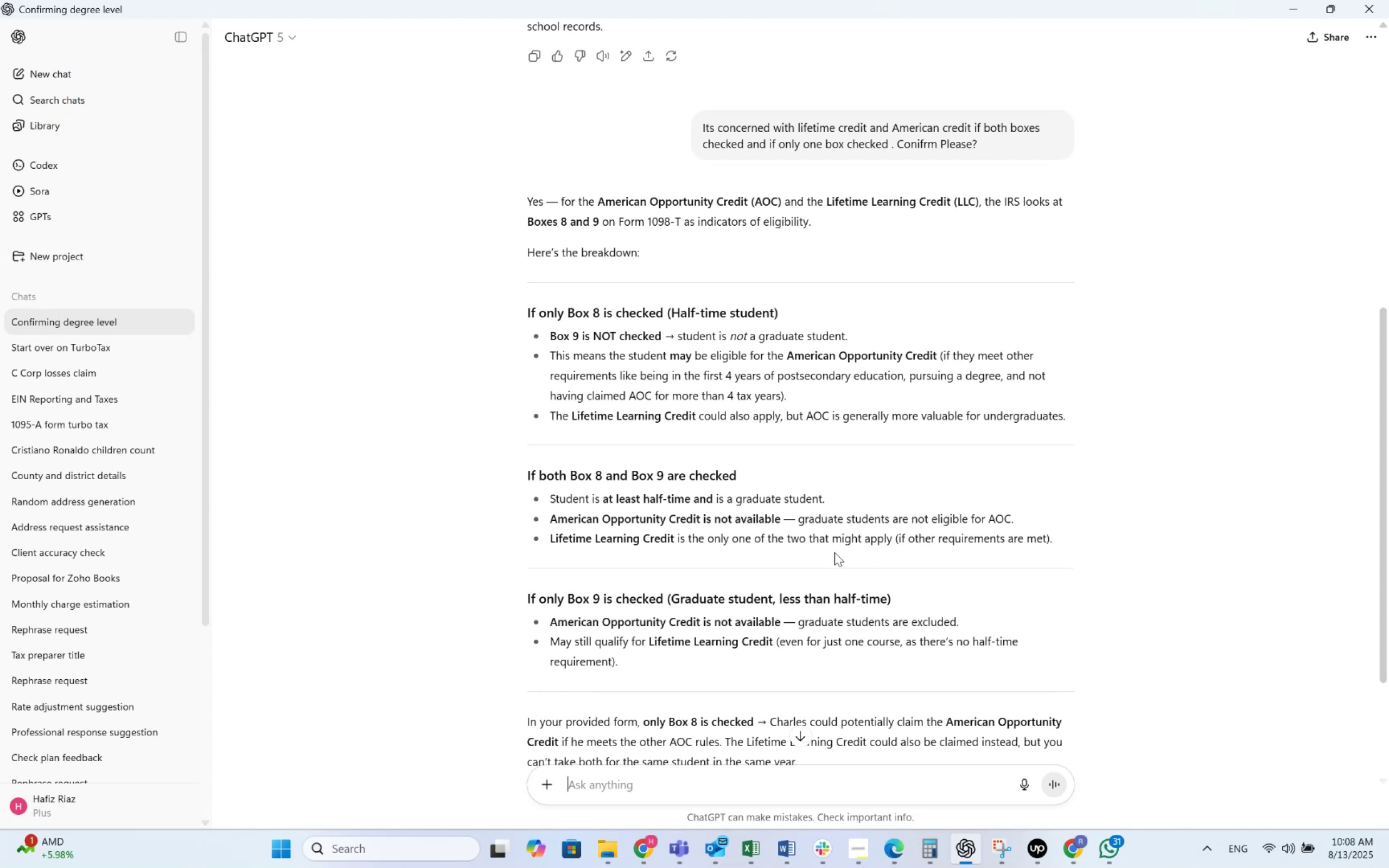 
wait(96.21)
 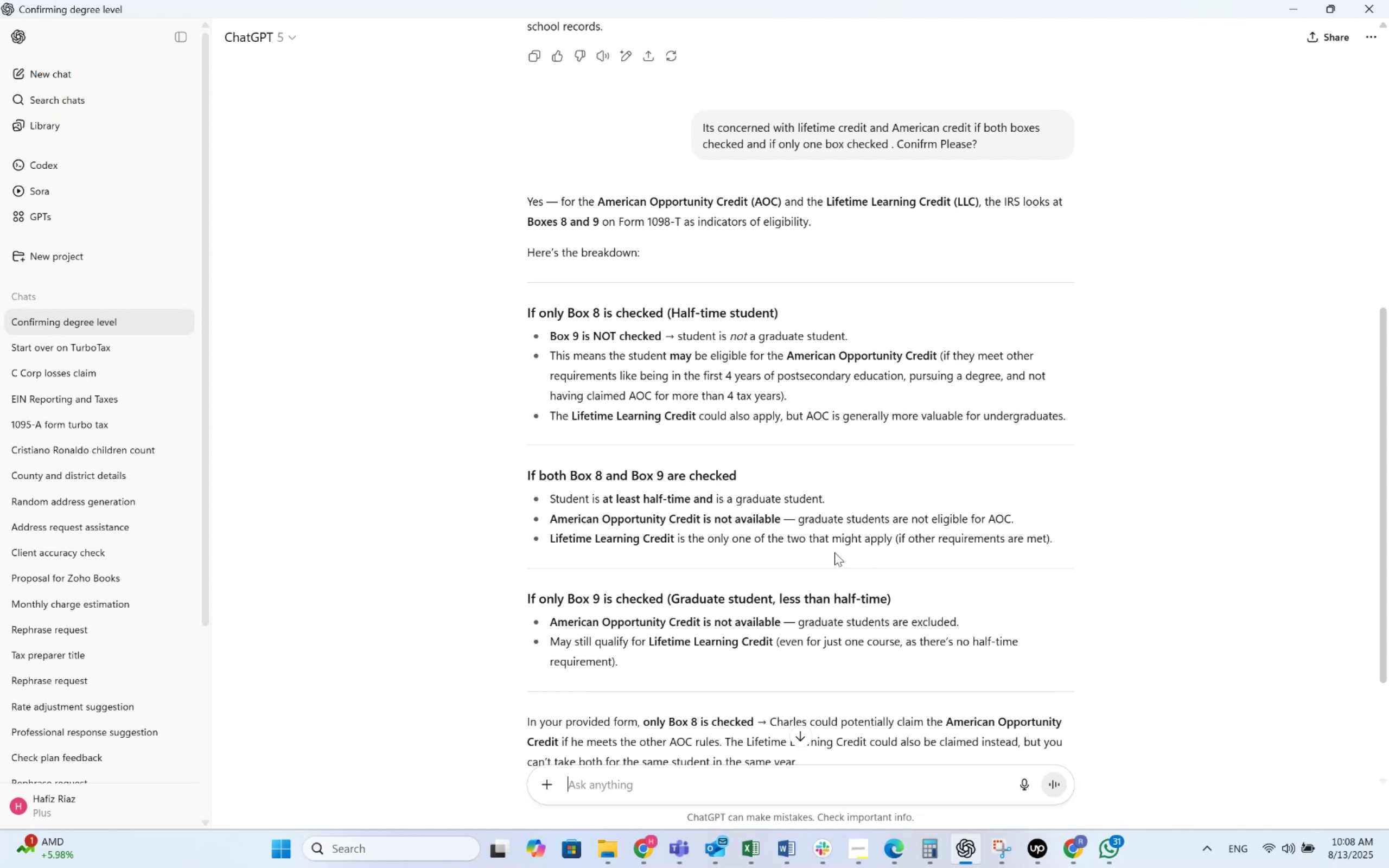 
scroll: coordinate [963, 548], scroll_direction: down, amount: 4.0
 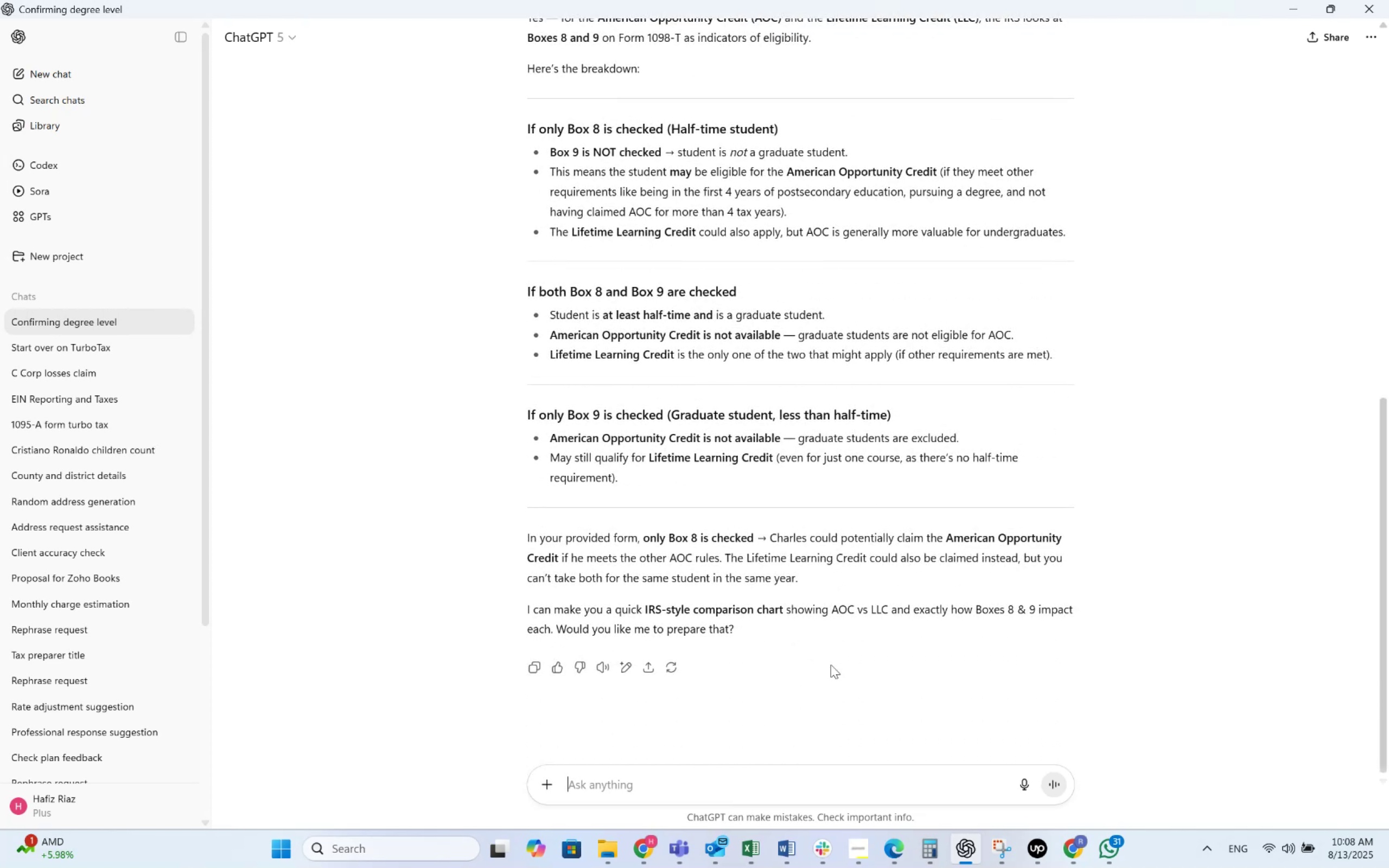 
left_click([725, 768])
 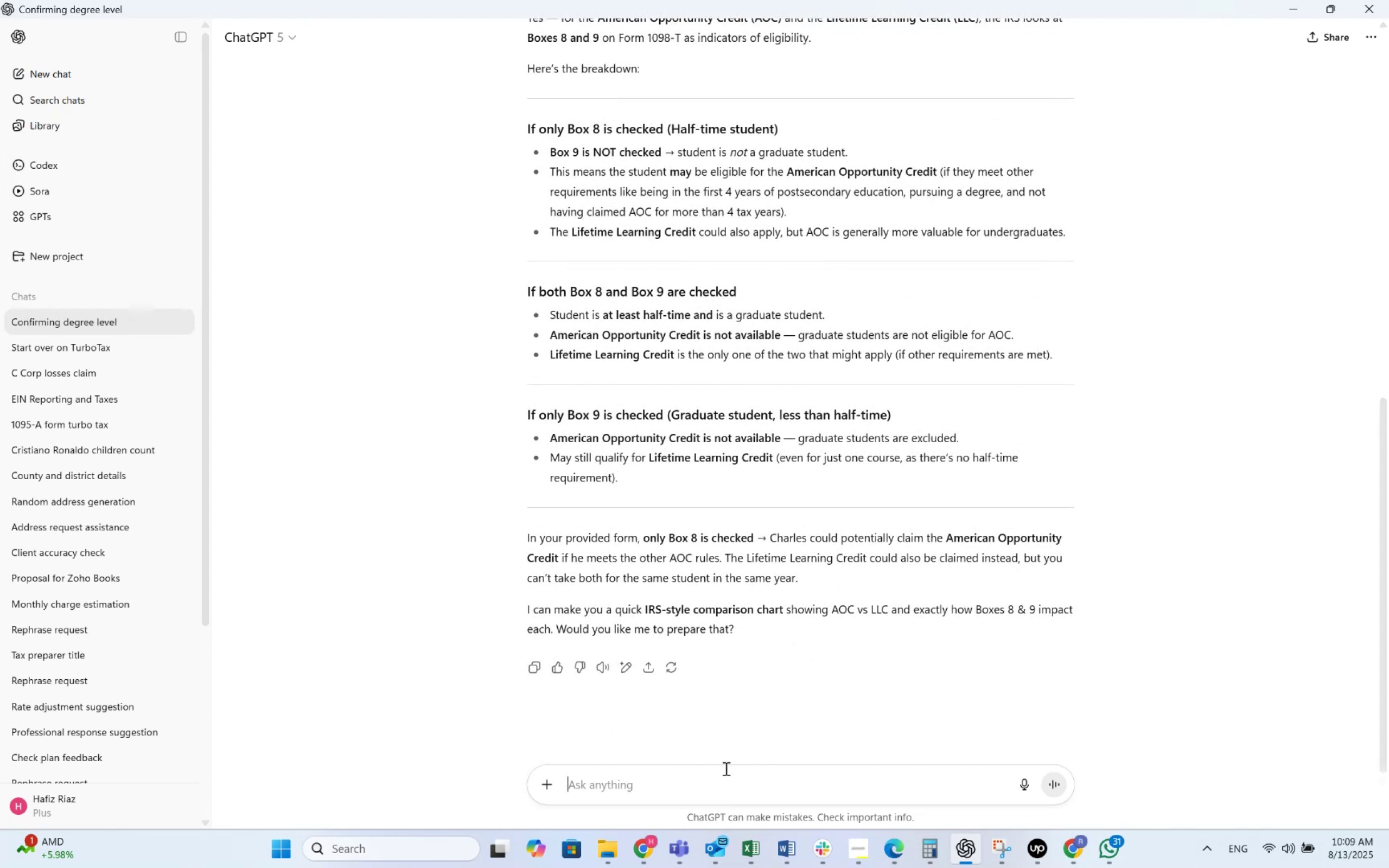 
type(Give m )
key(Backspace)
type(e references?)
 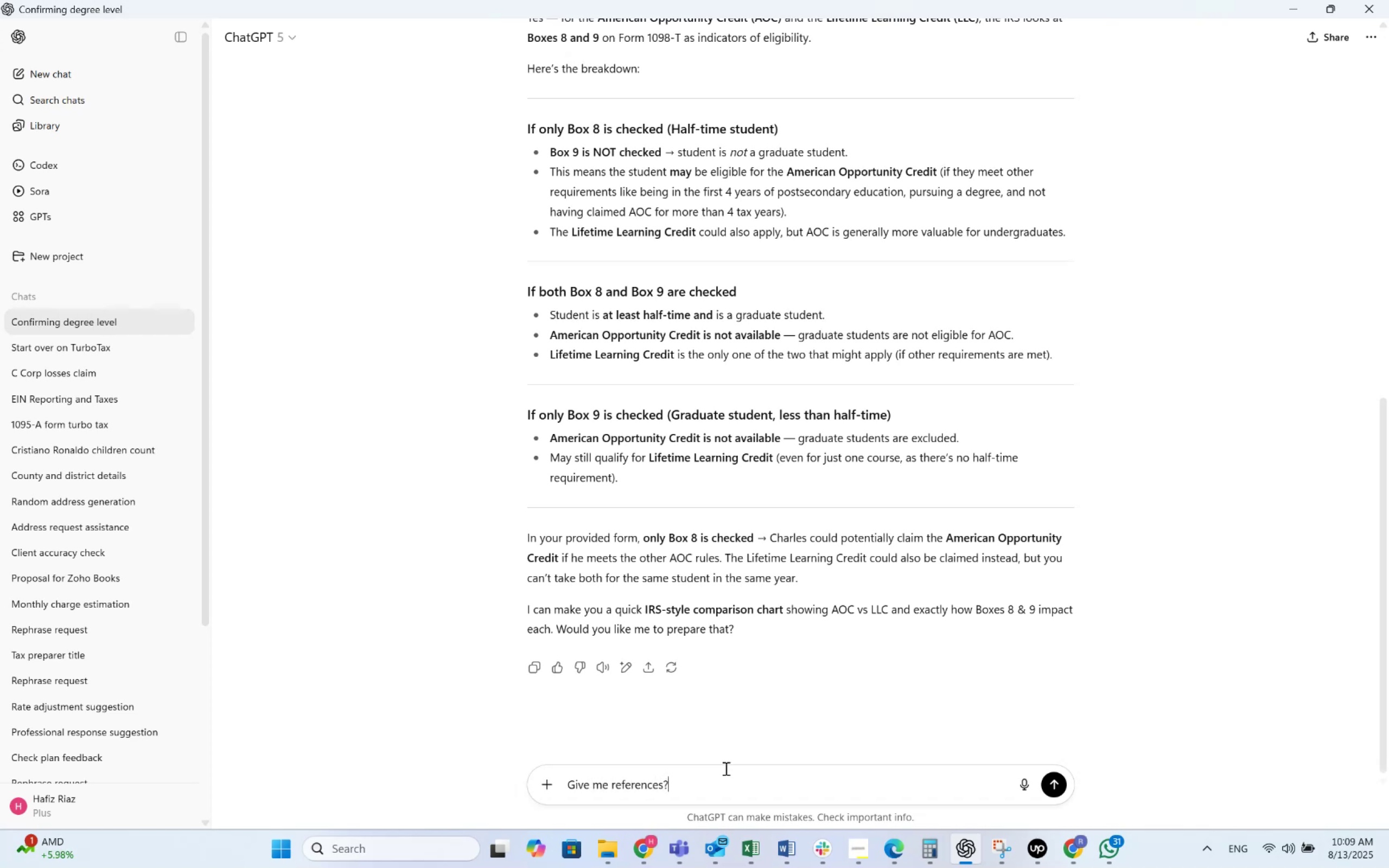 
key(Enter)
 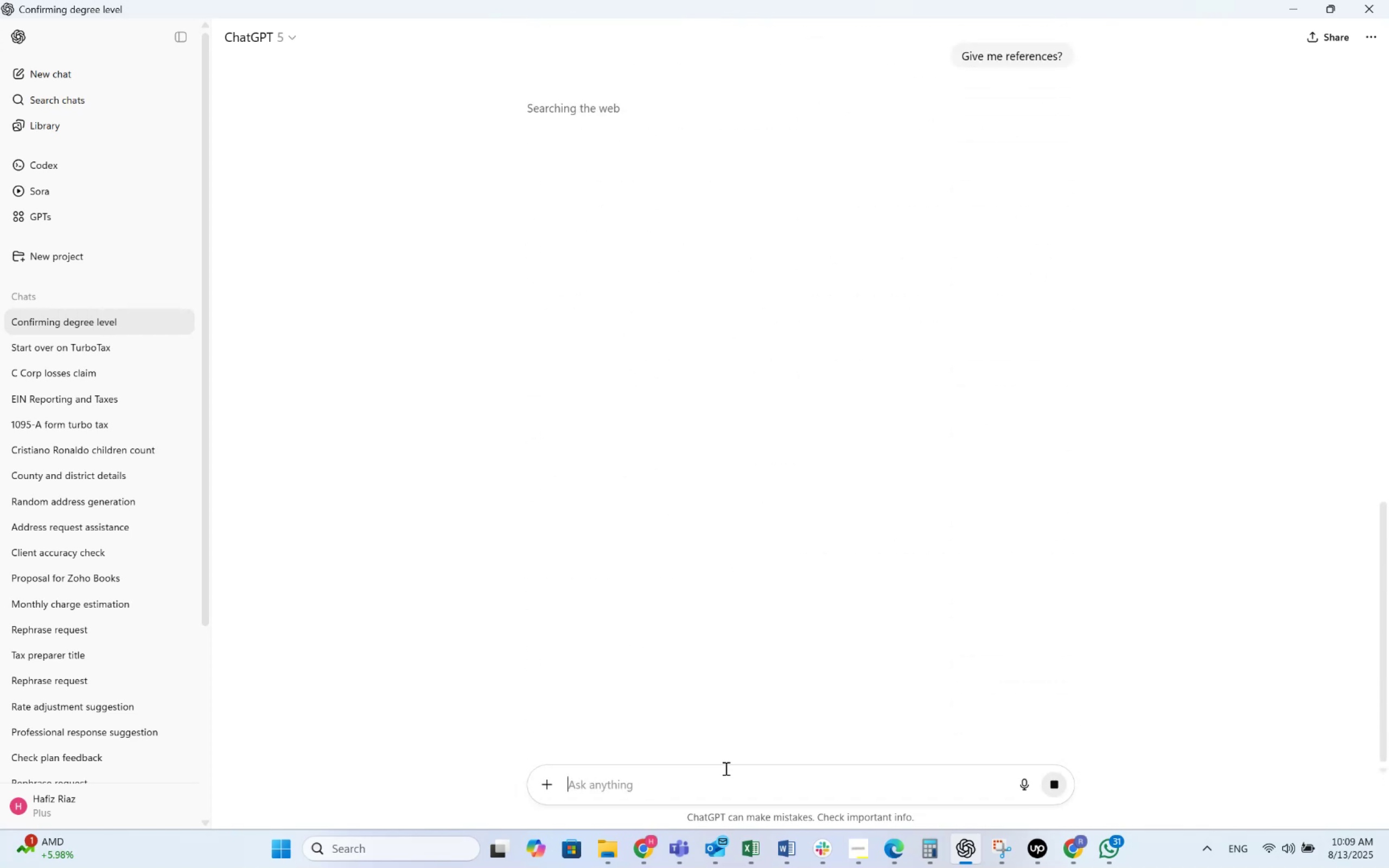 
key(Alt+AltLeft)
 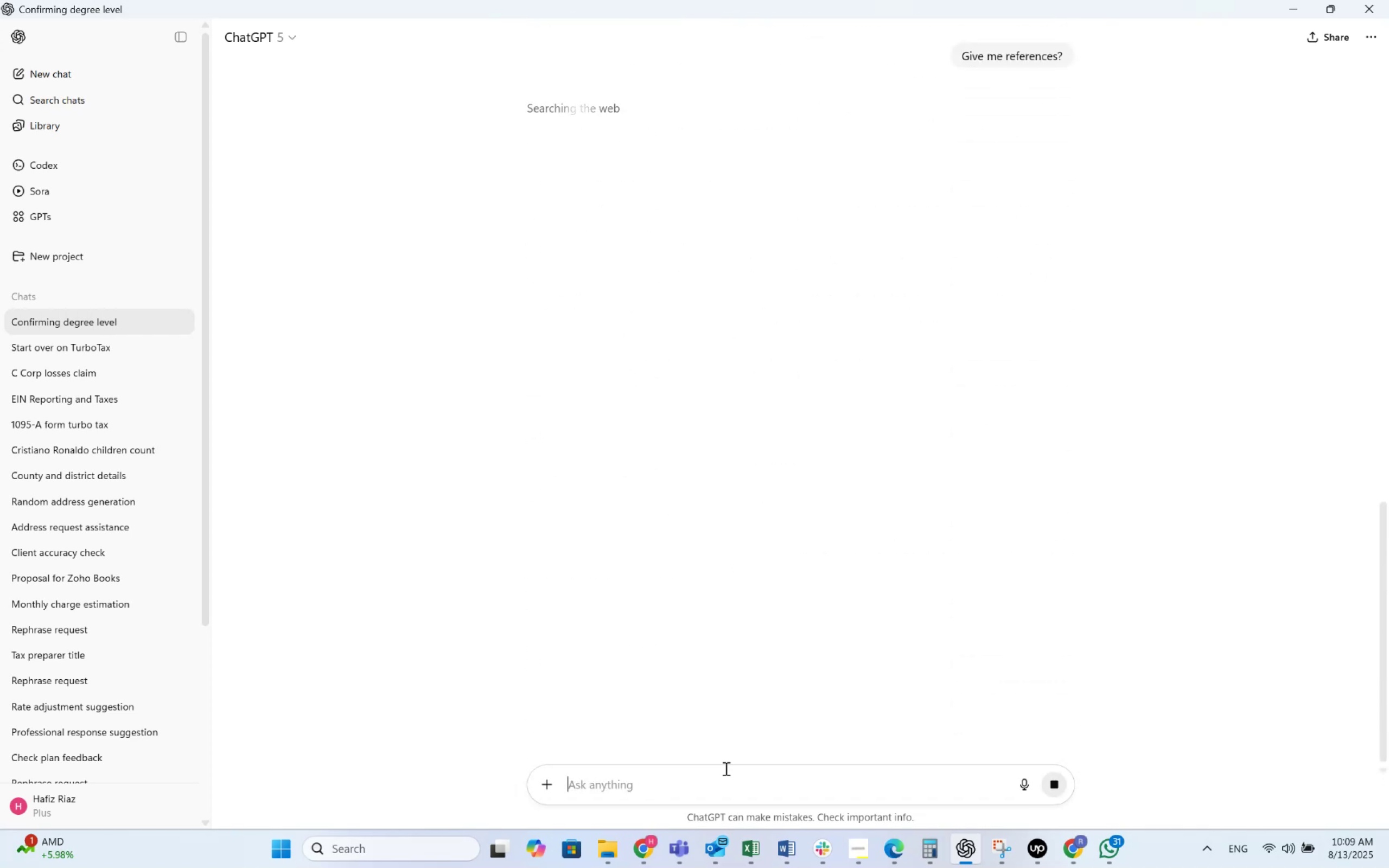 
key(Alt+Tab)
 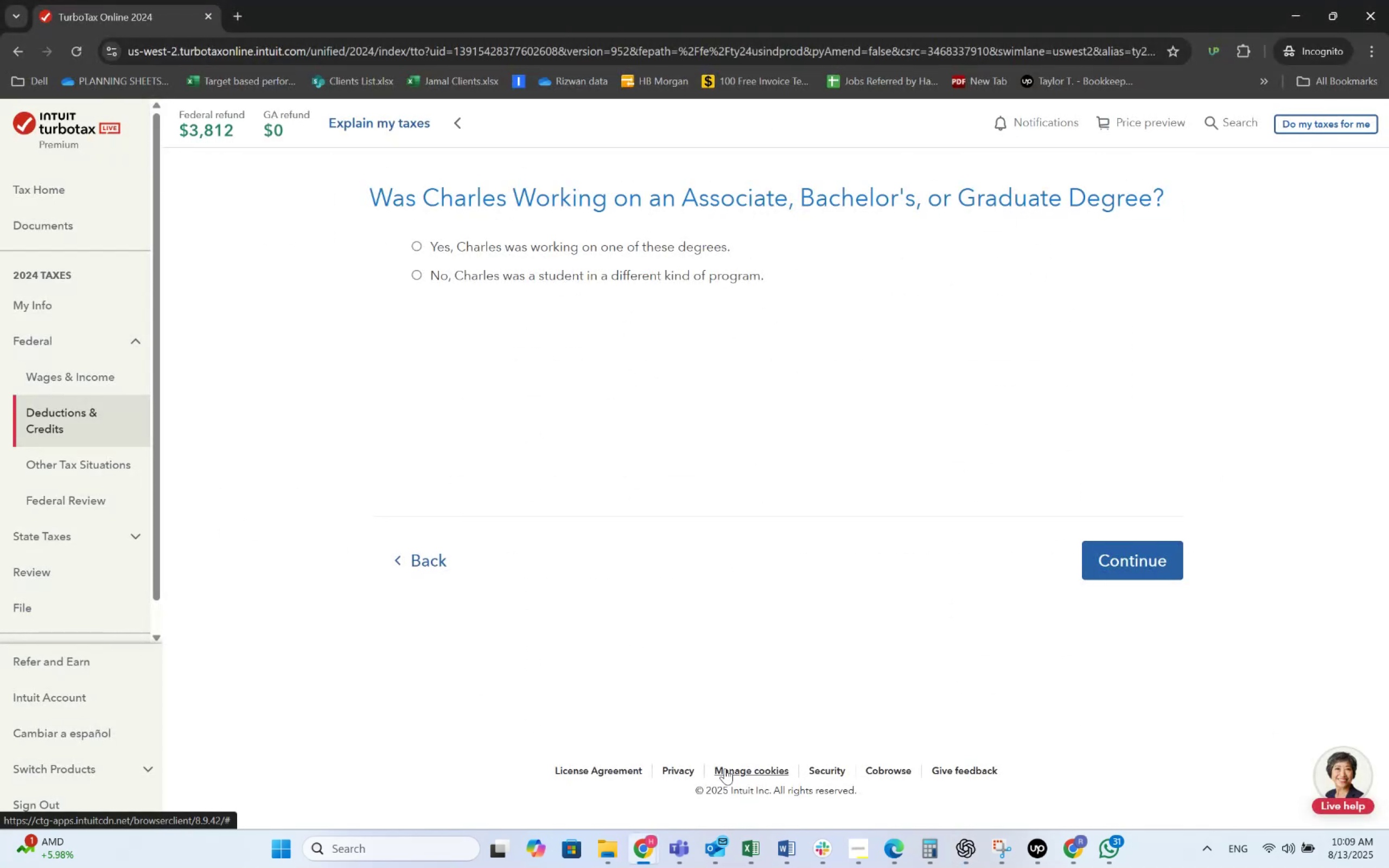 
key(Alt+AltLeft)
 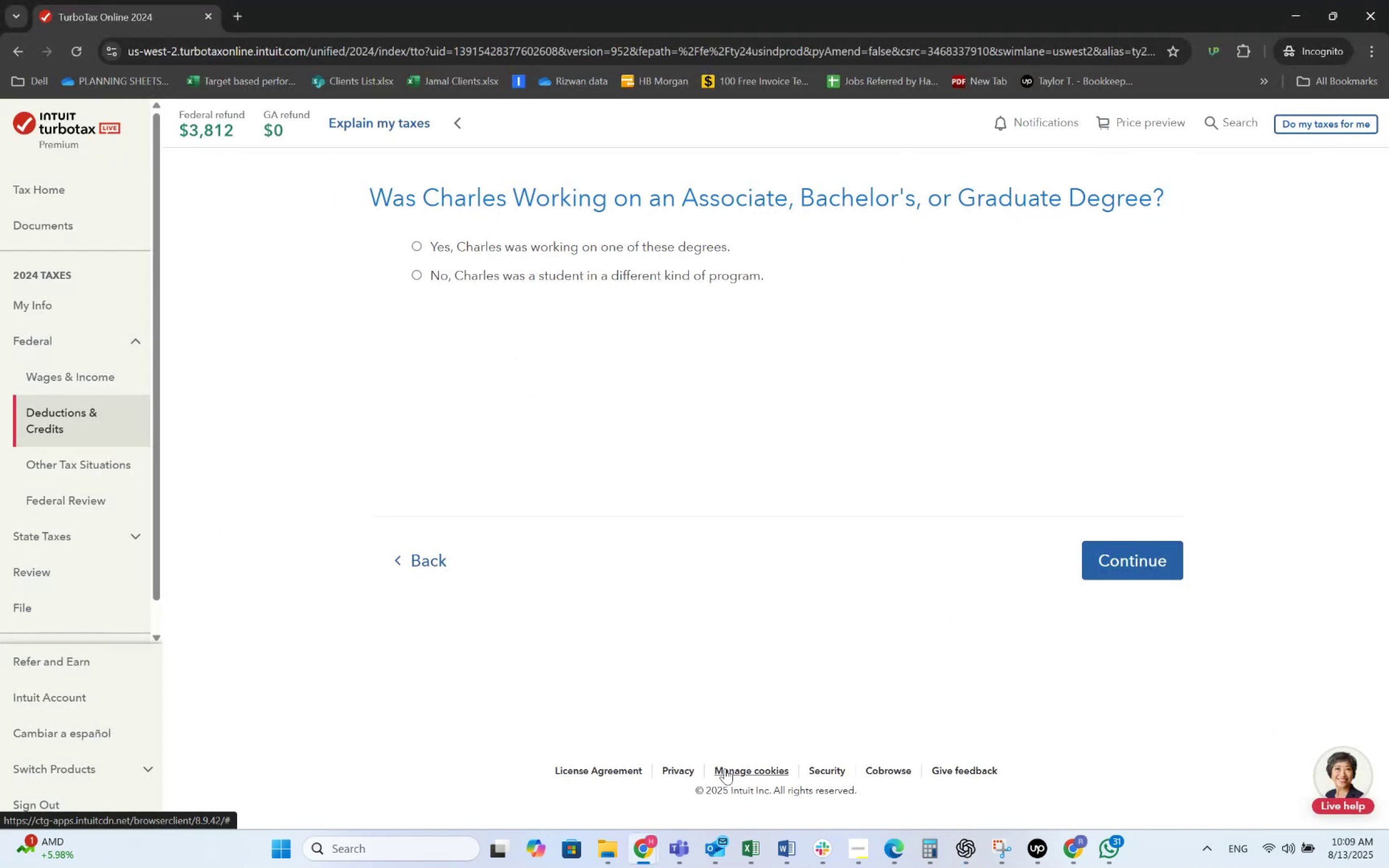 
key(Alt+Tab)
 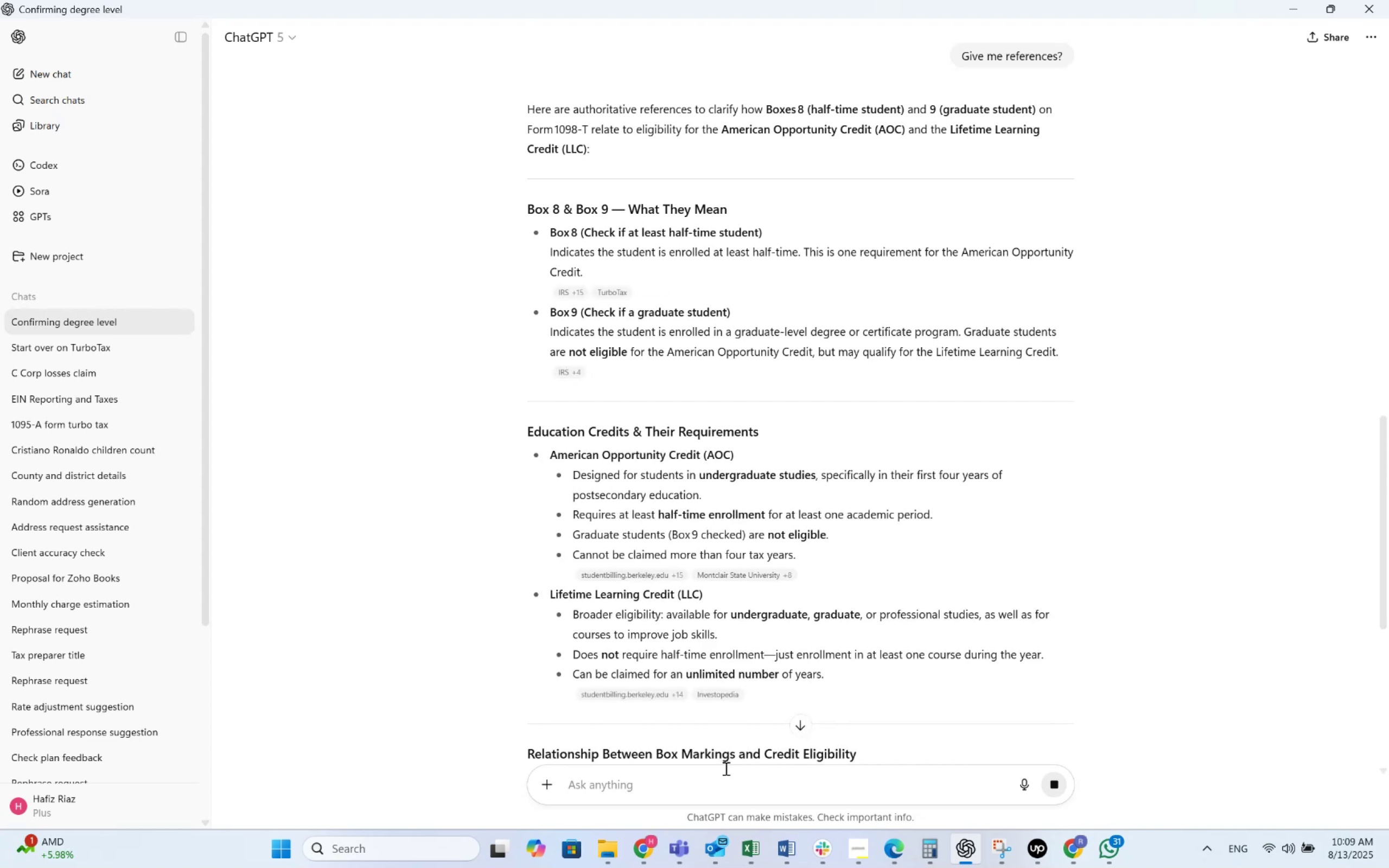 
wait(9.33)
 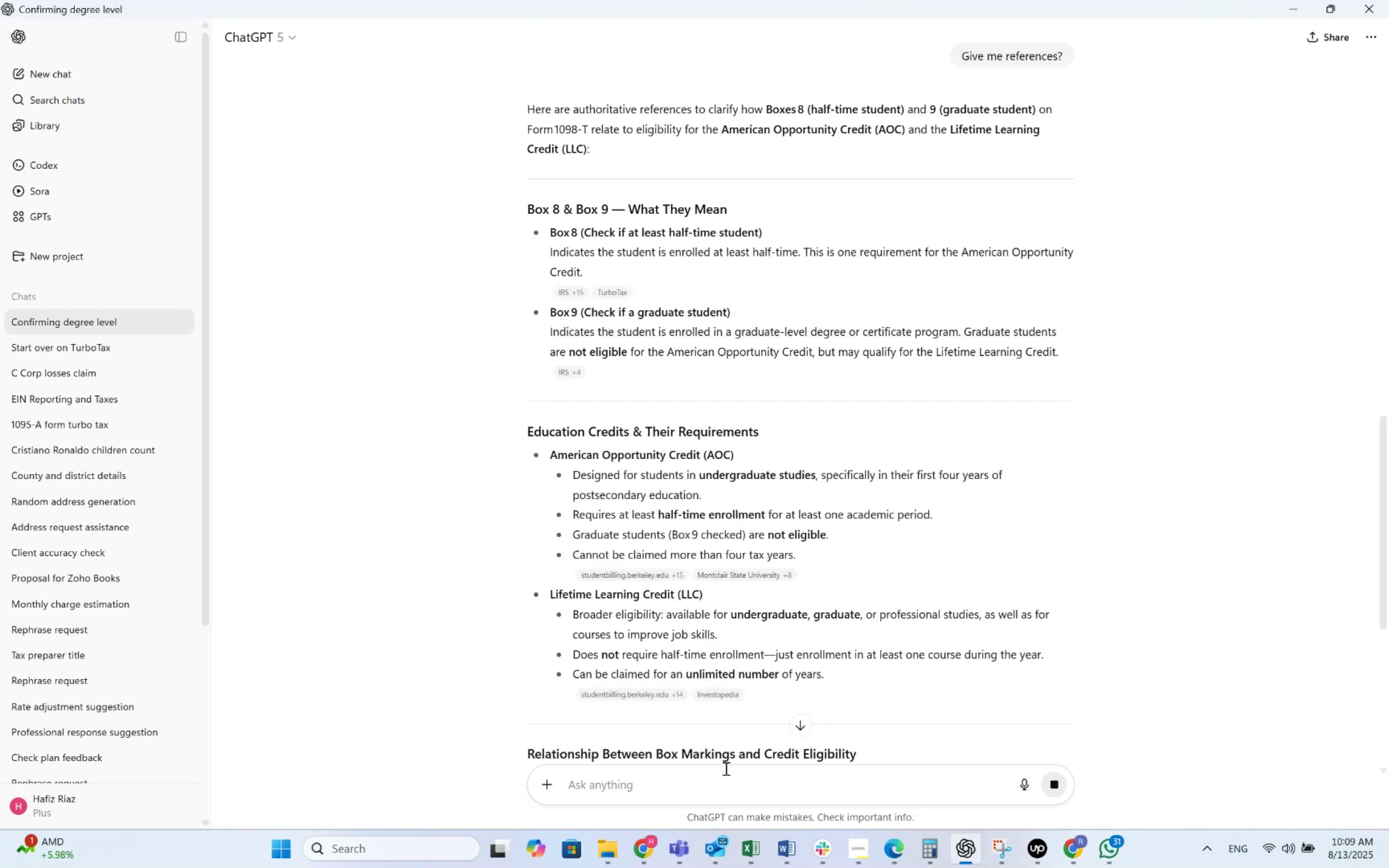 
key(Alt+AltLeft)
 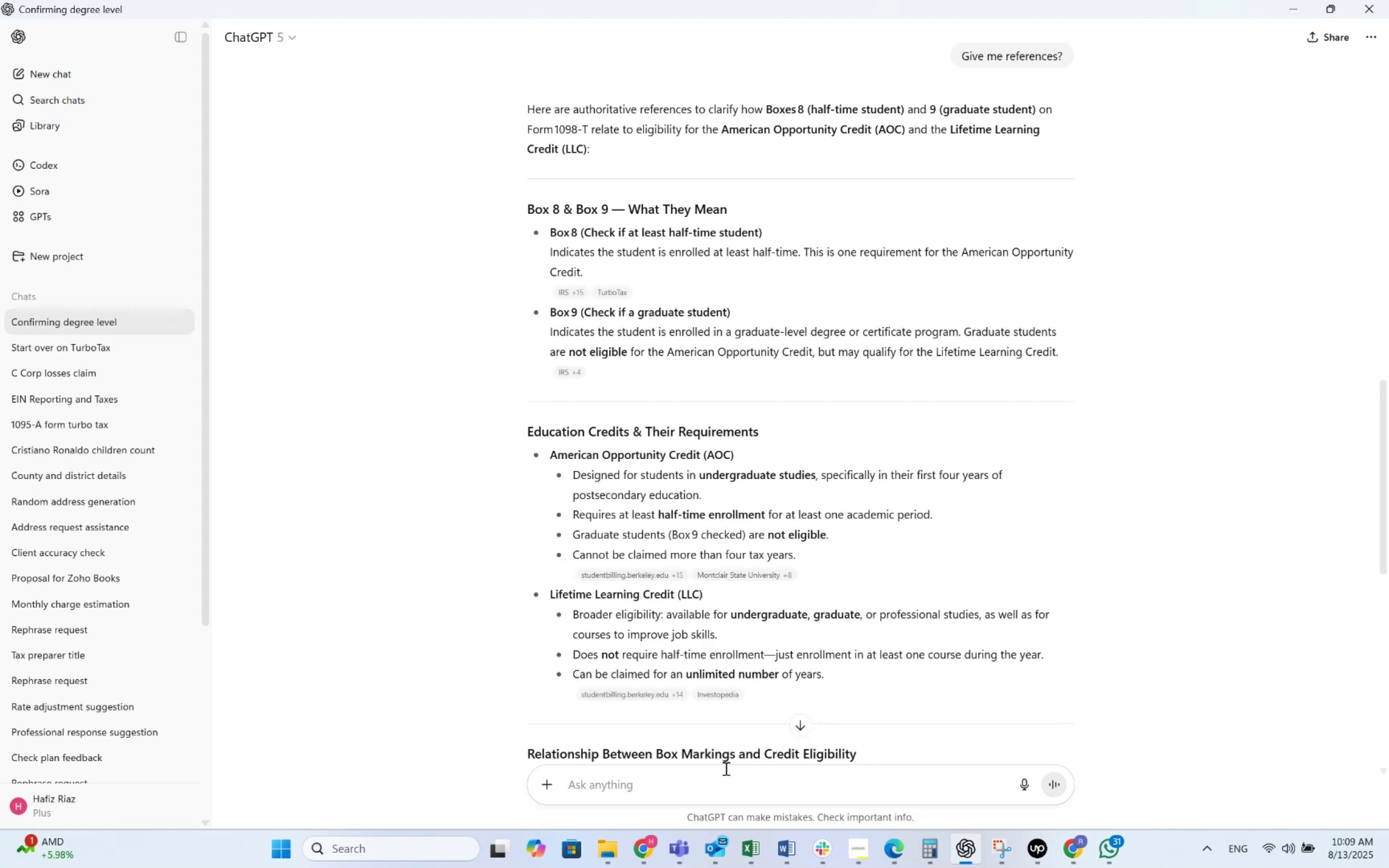 
key(Alt+Tab)
 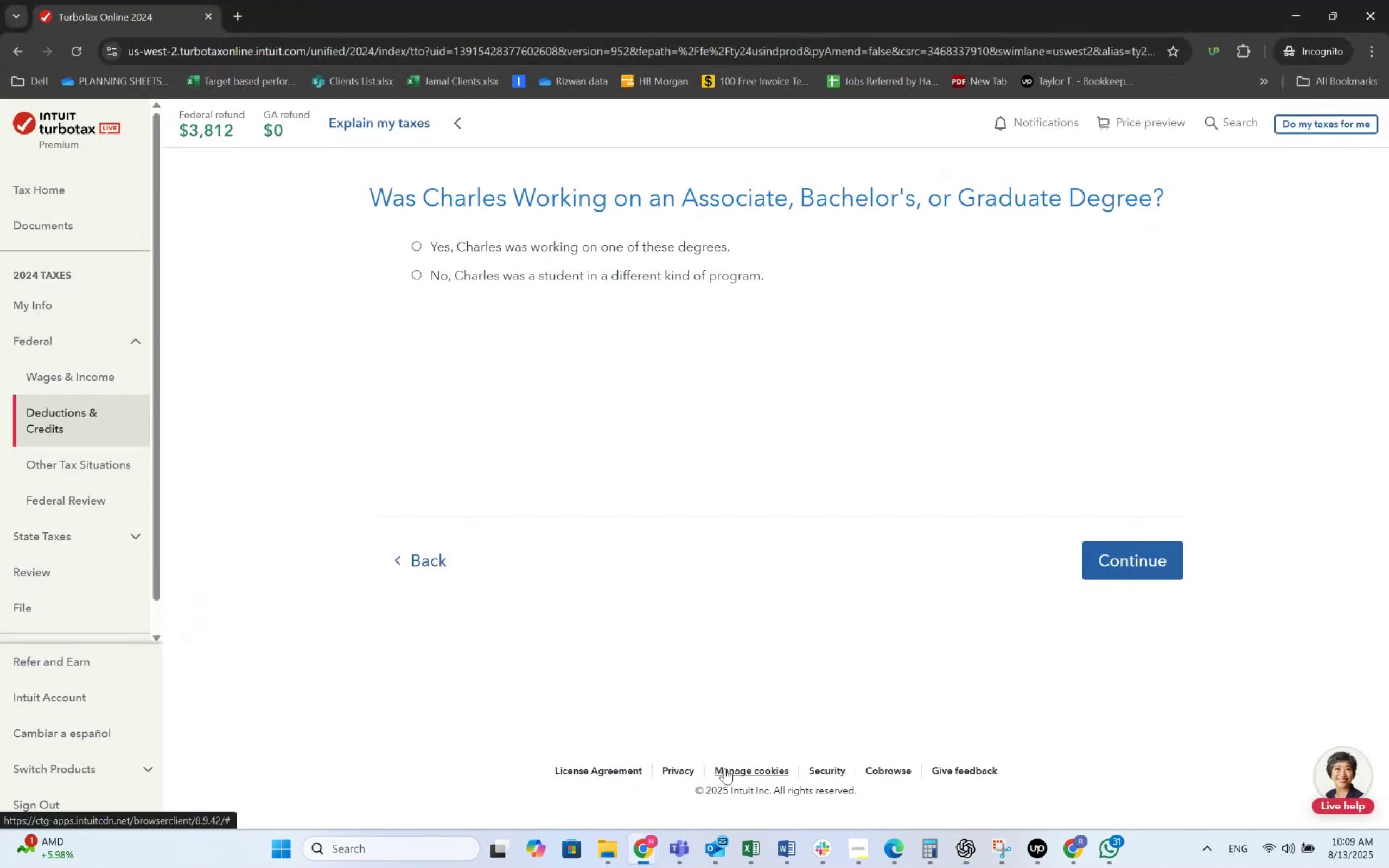 
key(Alt+Tab)
 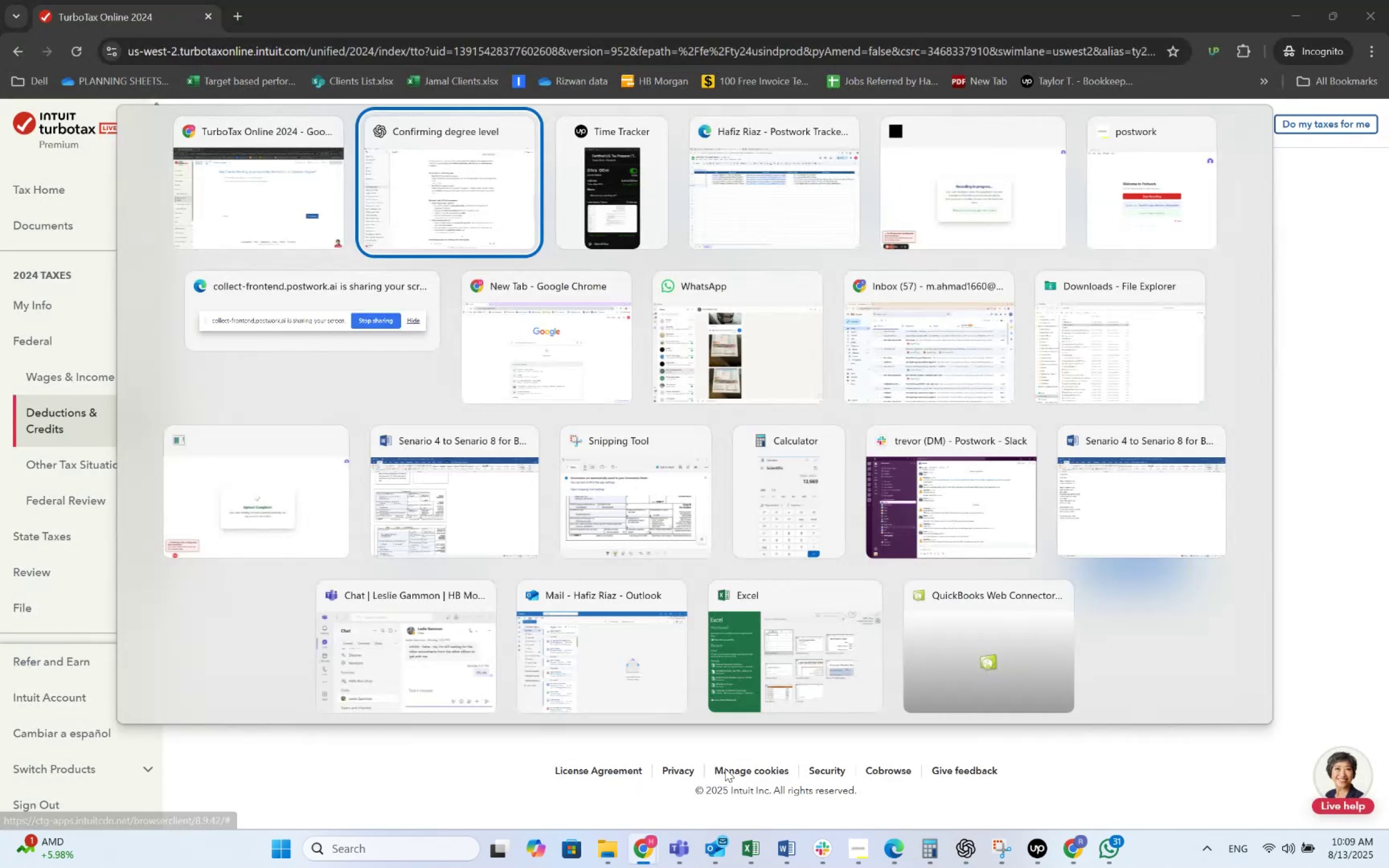 
key(Alt+Tab)
 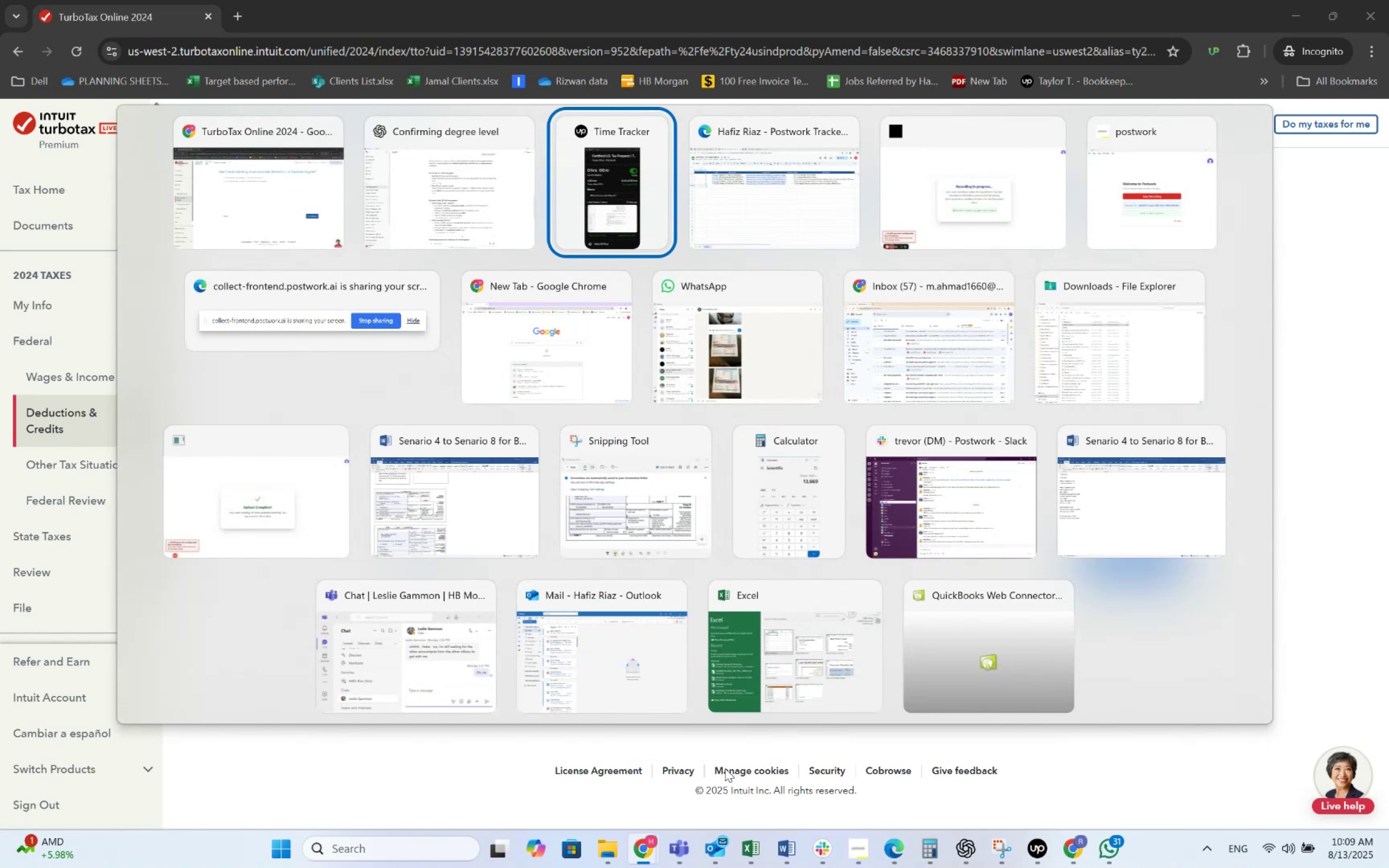 
key(Alt+Tab)
 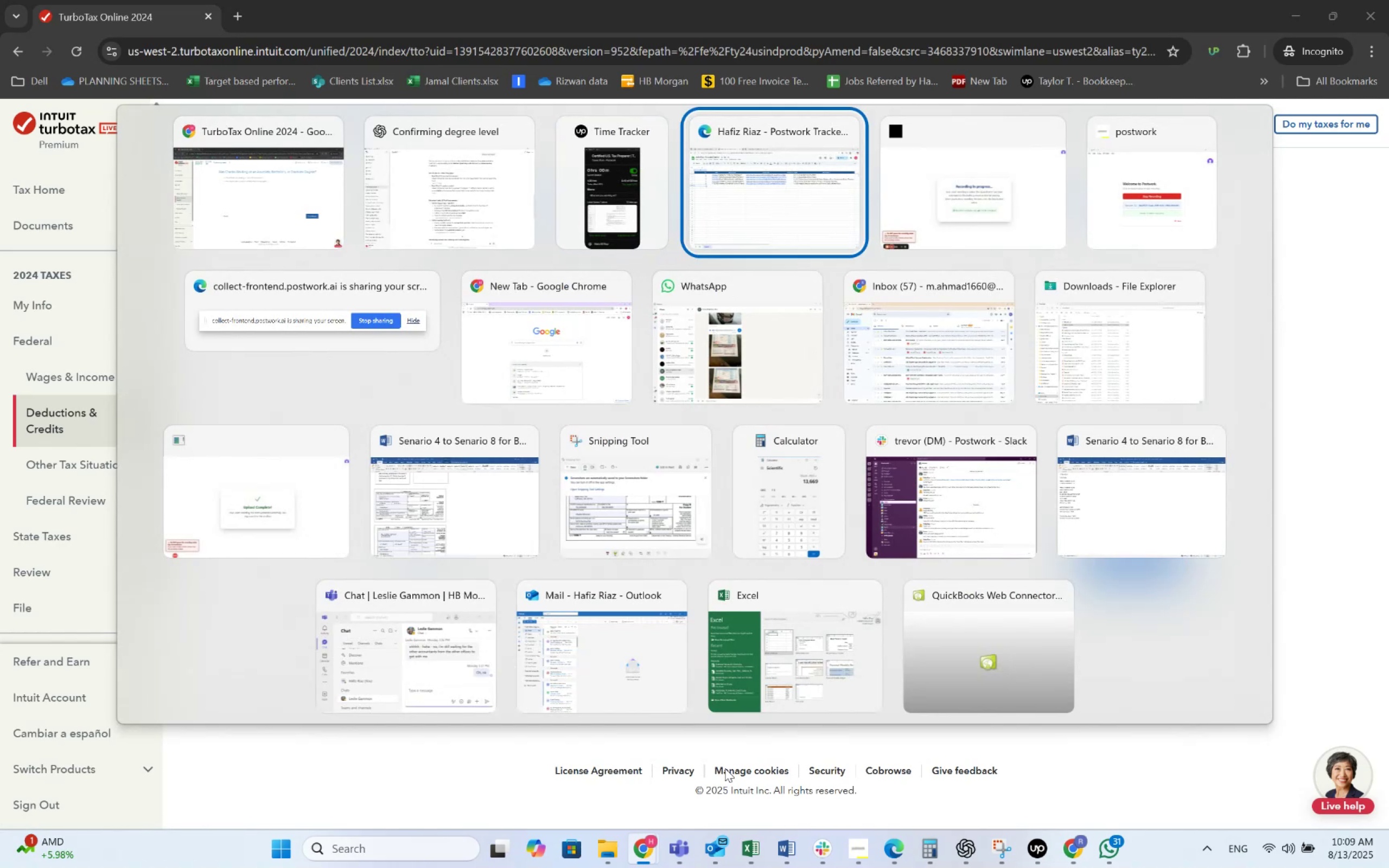 
key(Alt+Tab)
 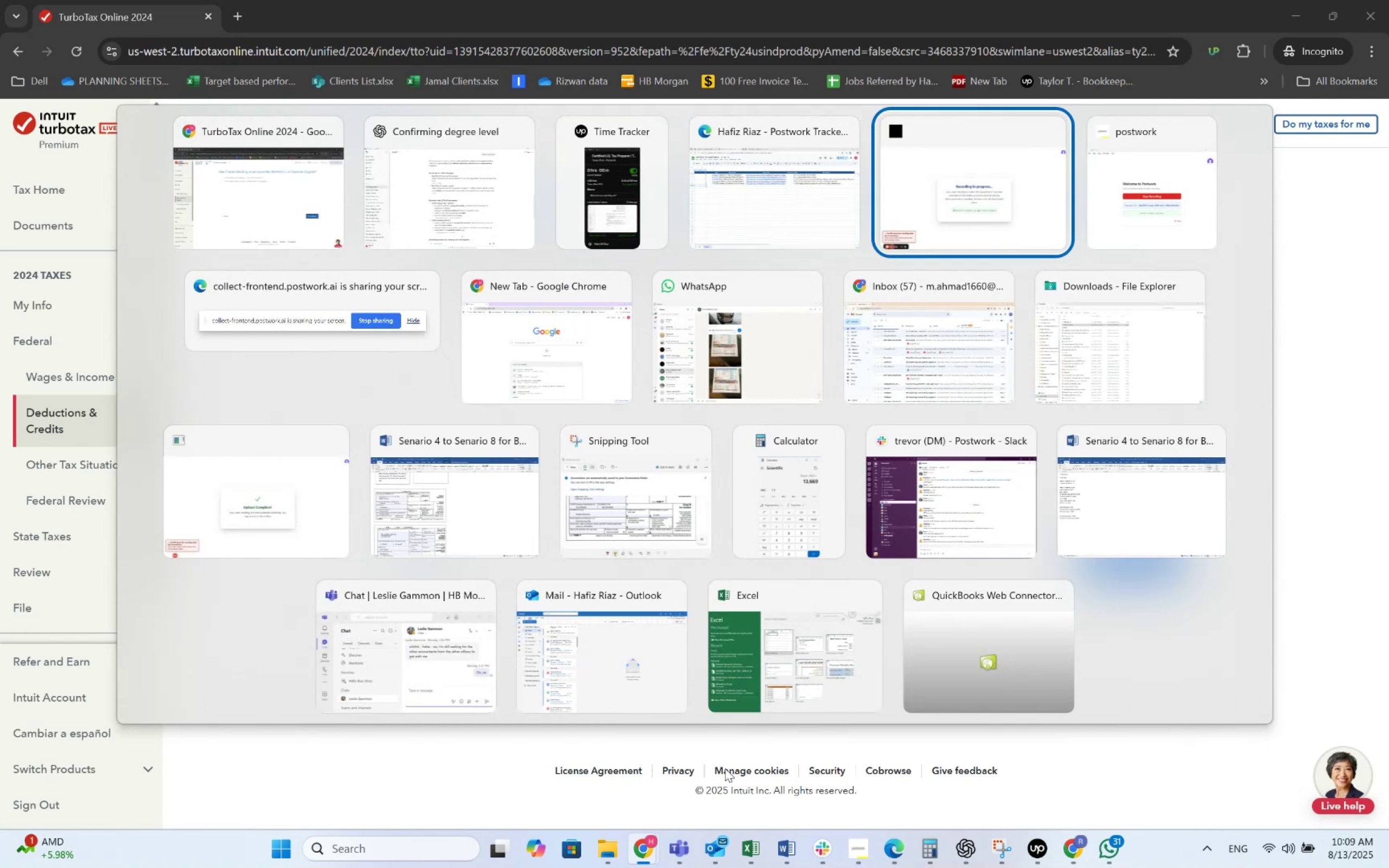 
key(Alt+Tab)
 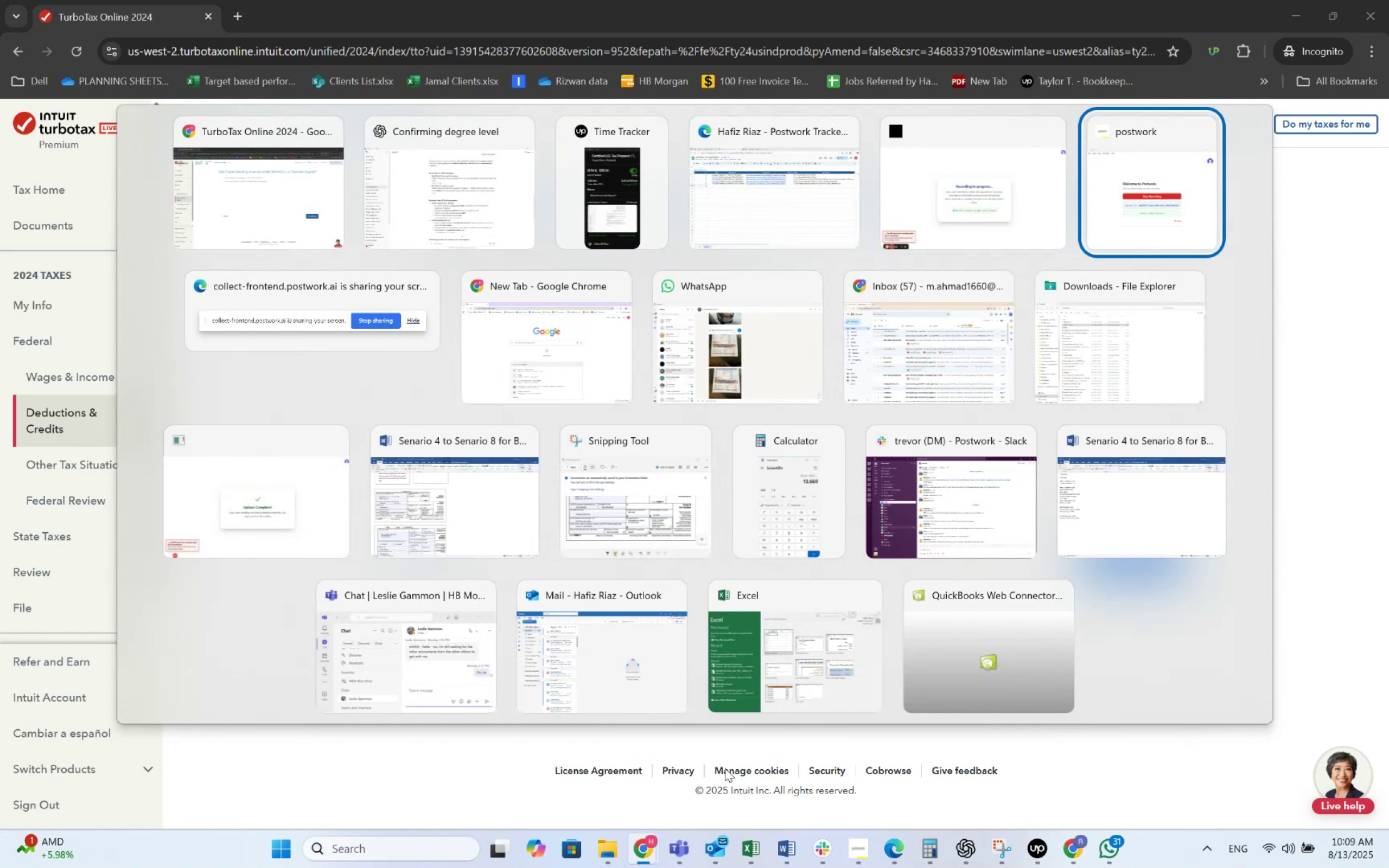 
key(Alt+Tab)
 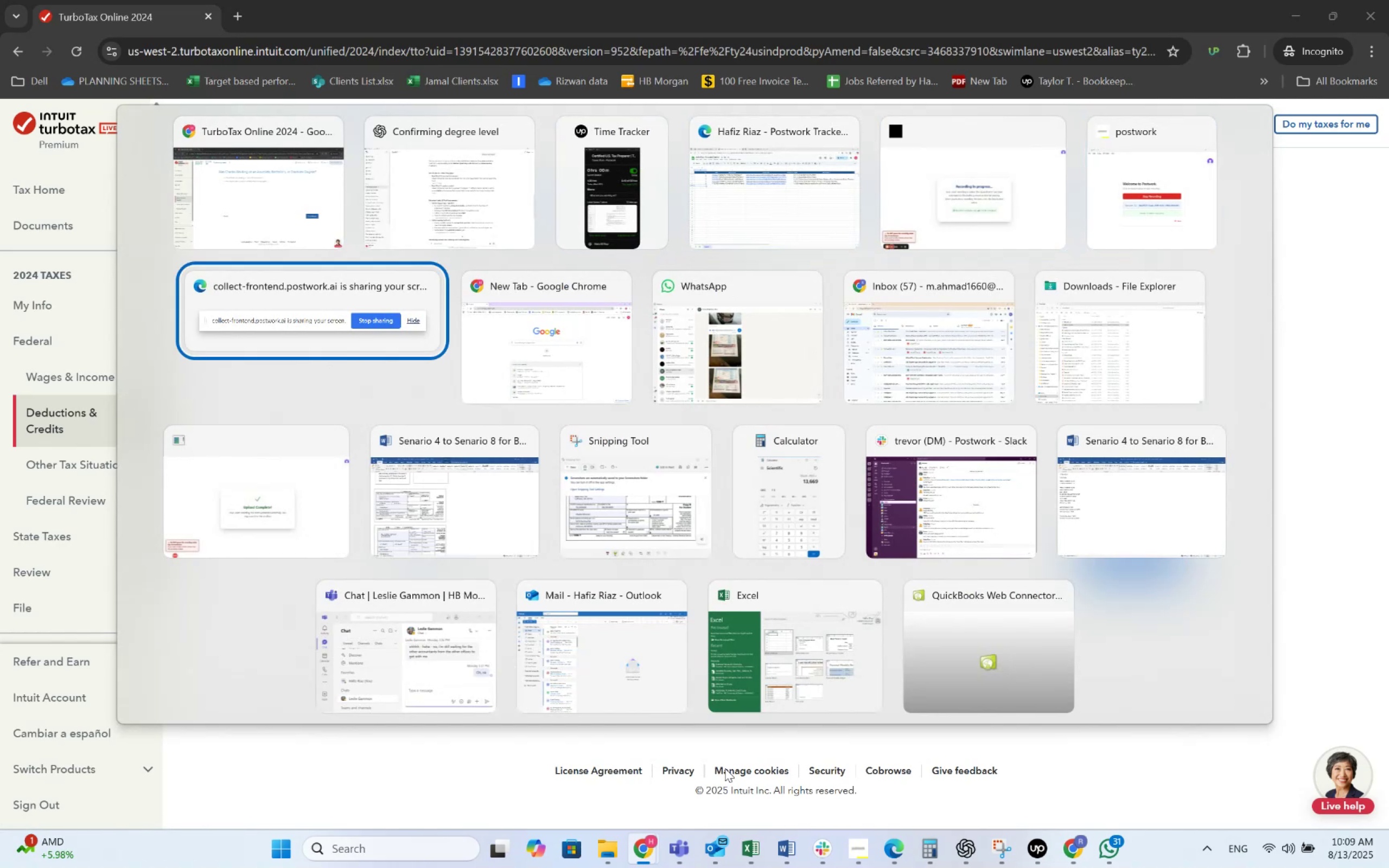 
key(Alt+Tab)
 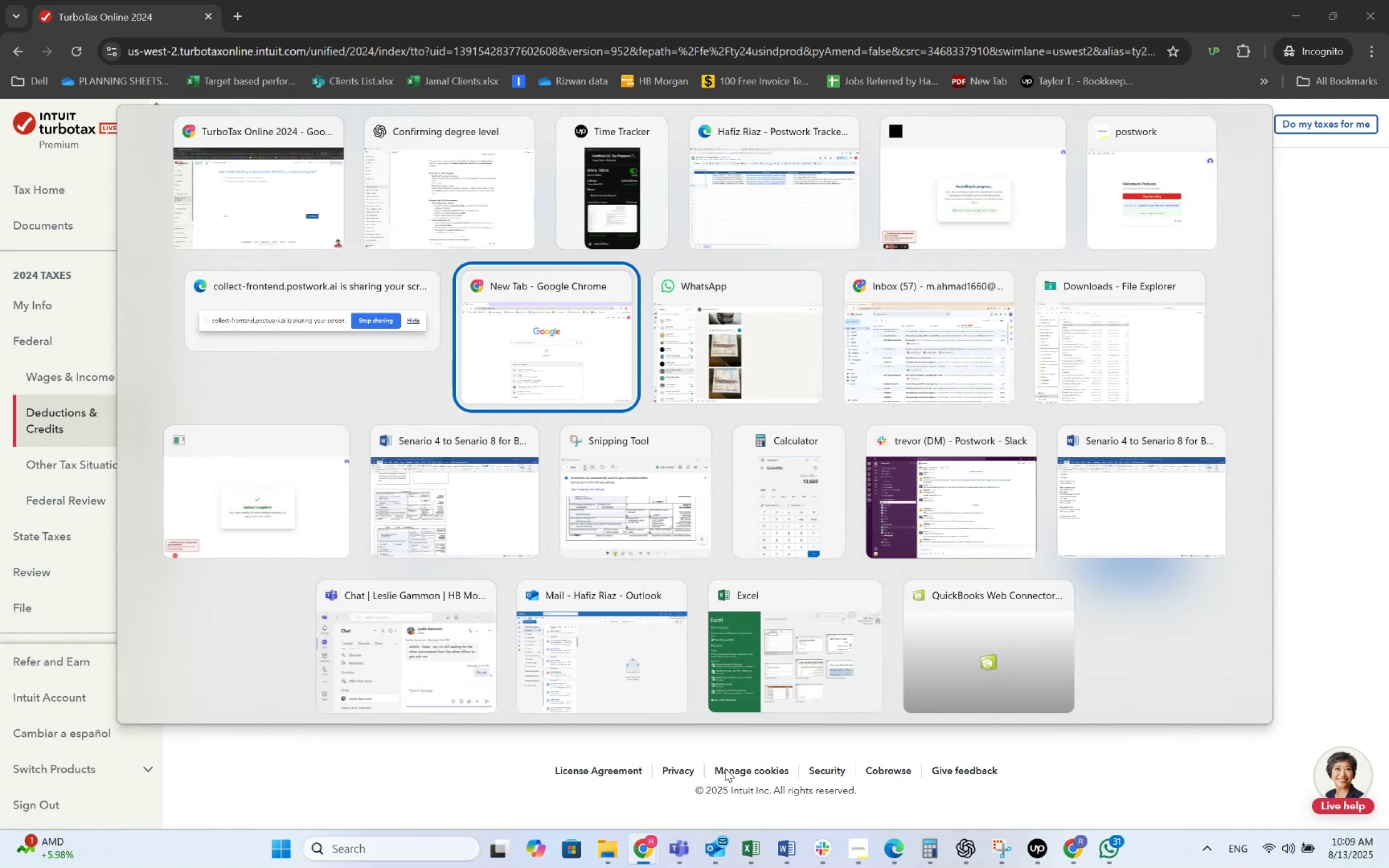 
key(Alt+Tab)
 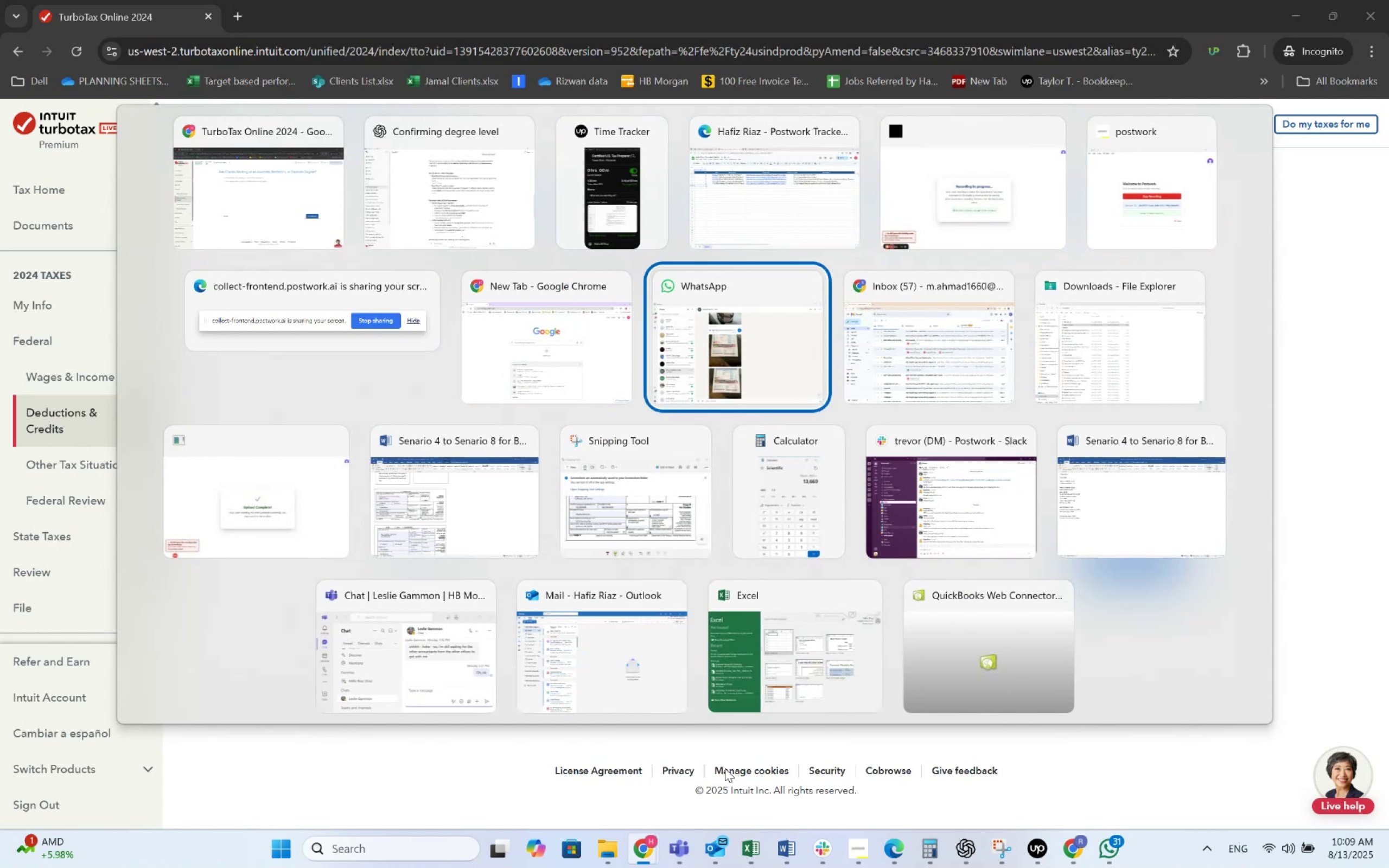 
key(Alt+Tab)
 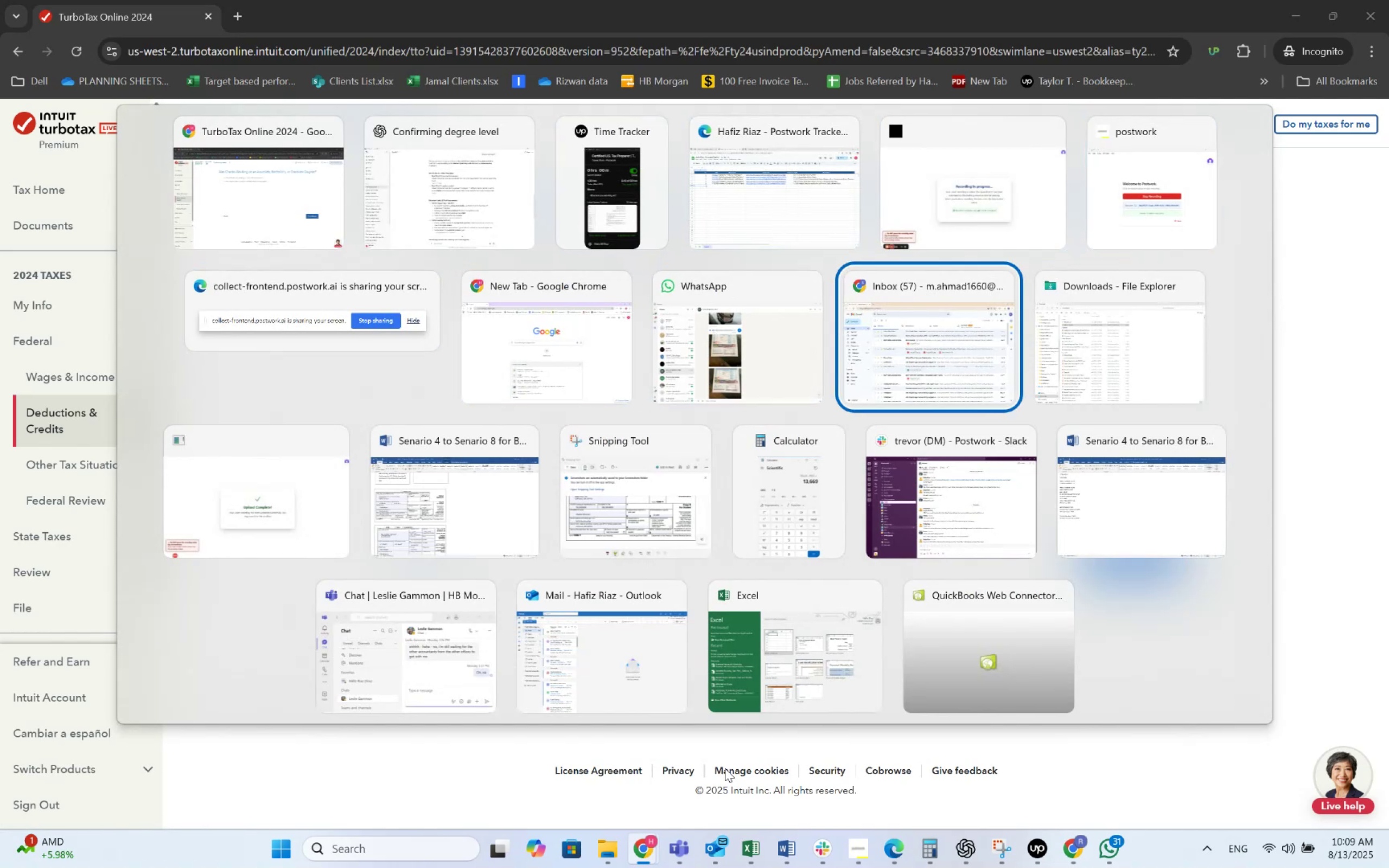 
key(Alt+Tab)
 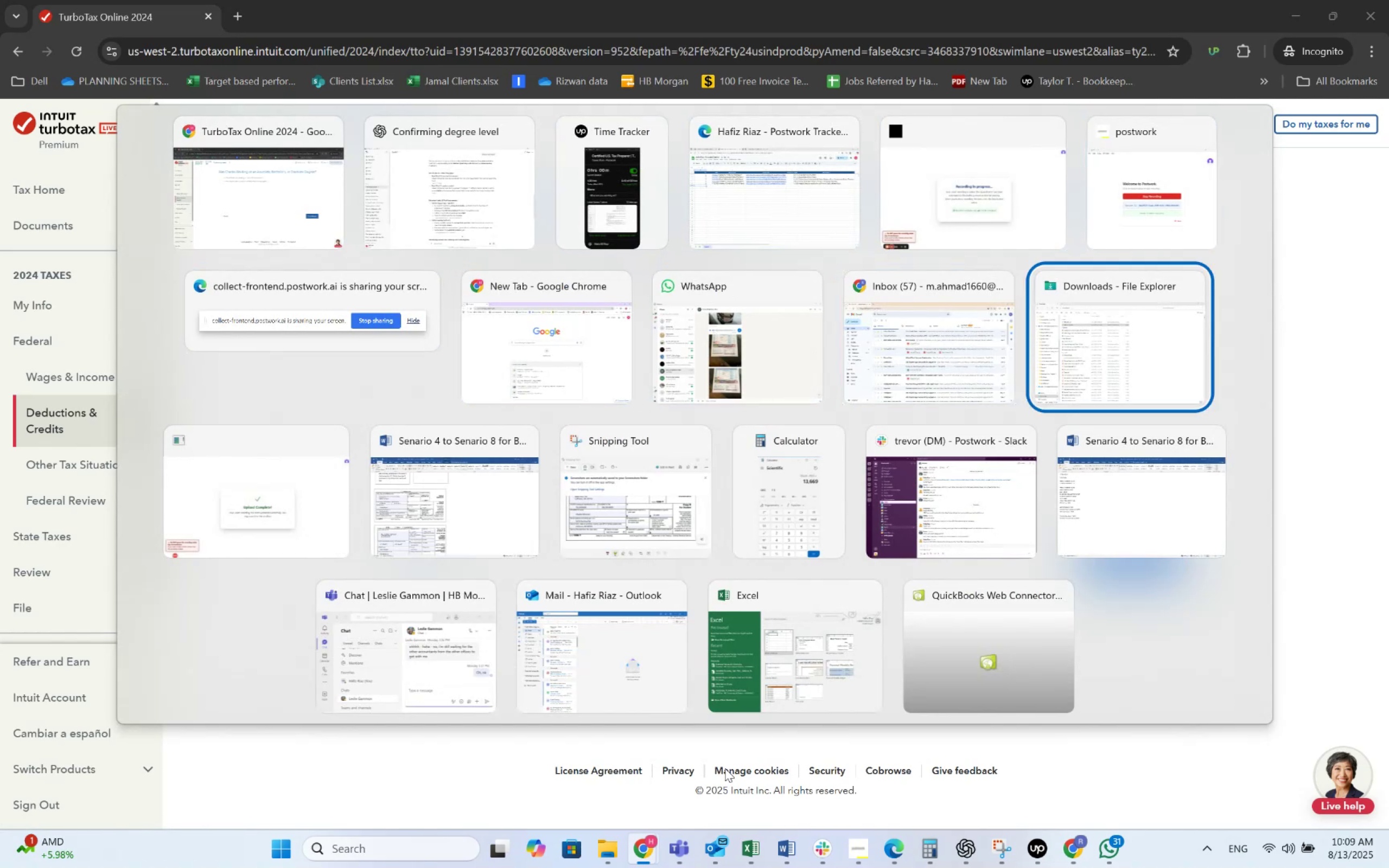 
key(Alt+Tab)
 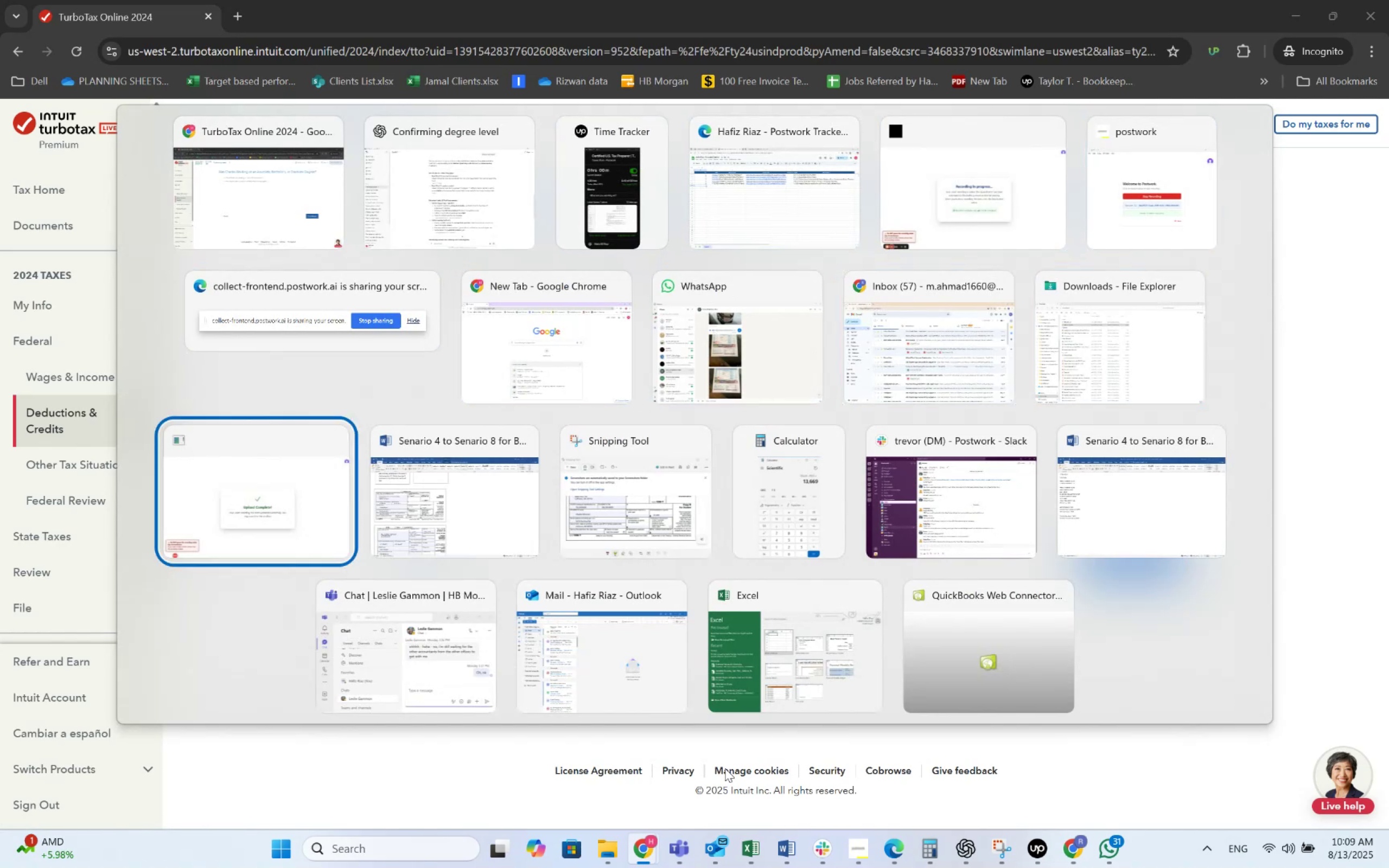 
key(Alt+Tab)
 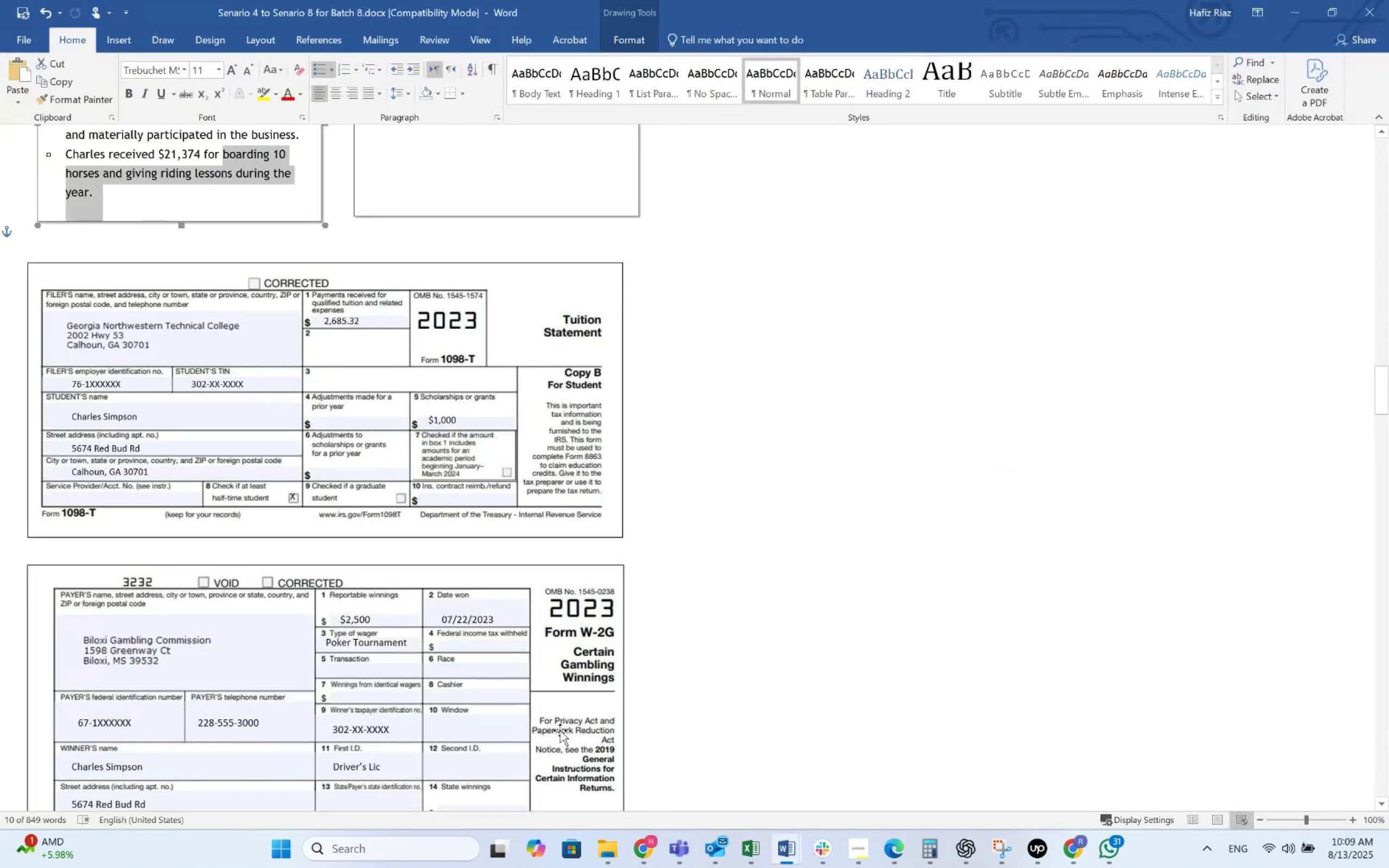 
scroll: coordinate [257, 715], scroll_direction: down, amount: 2.0
 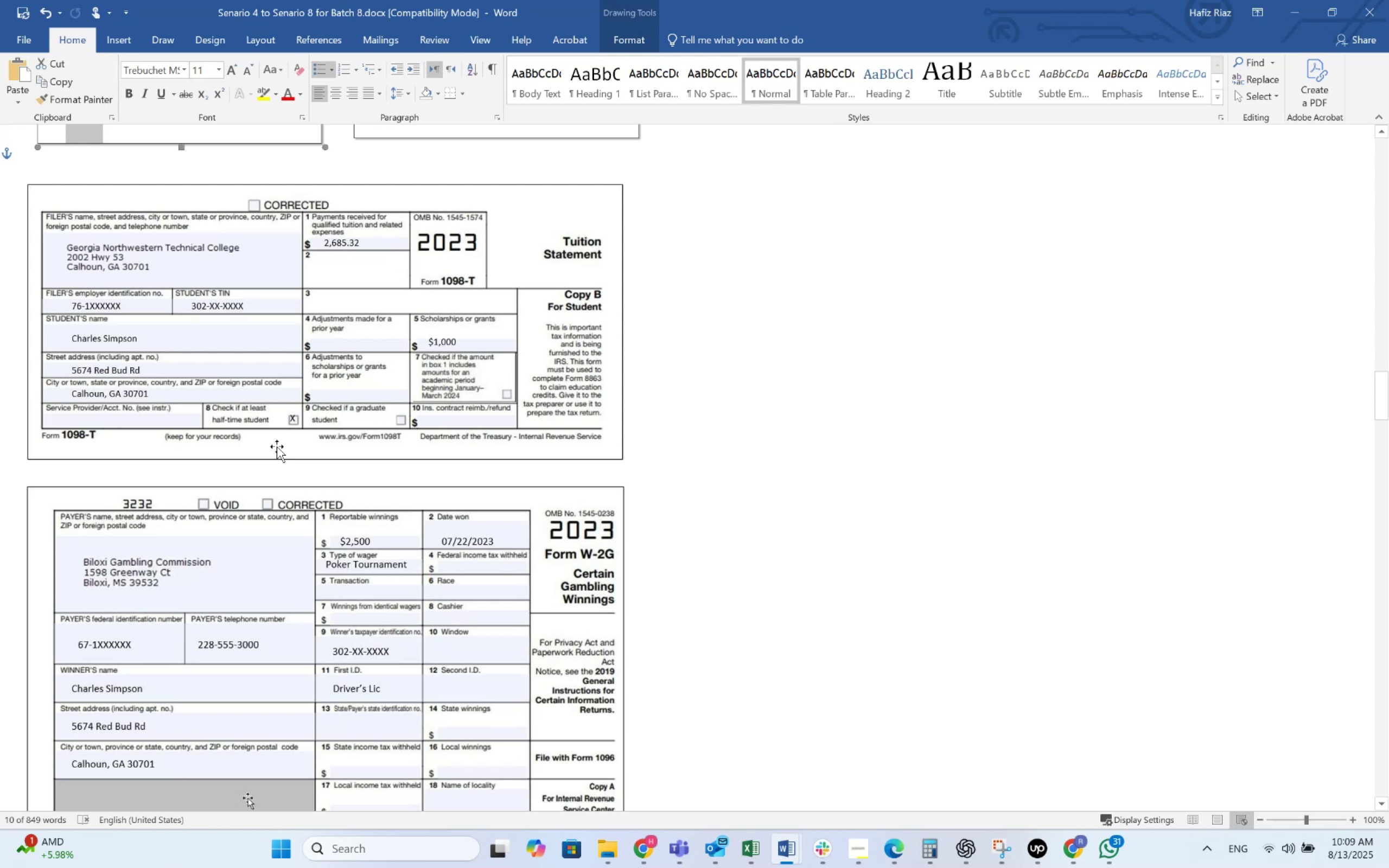 
wait(8.72)
 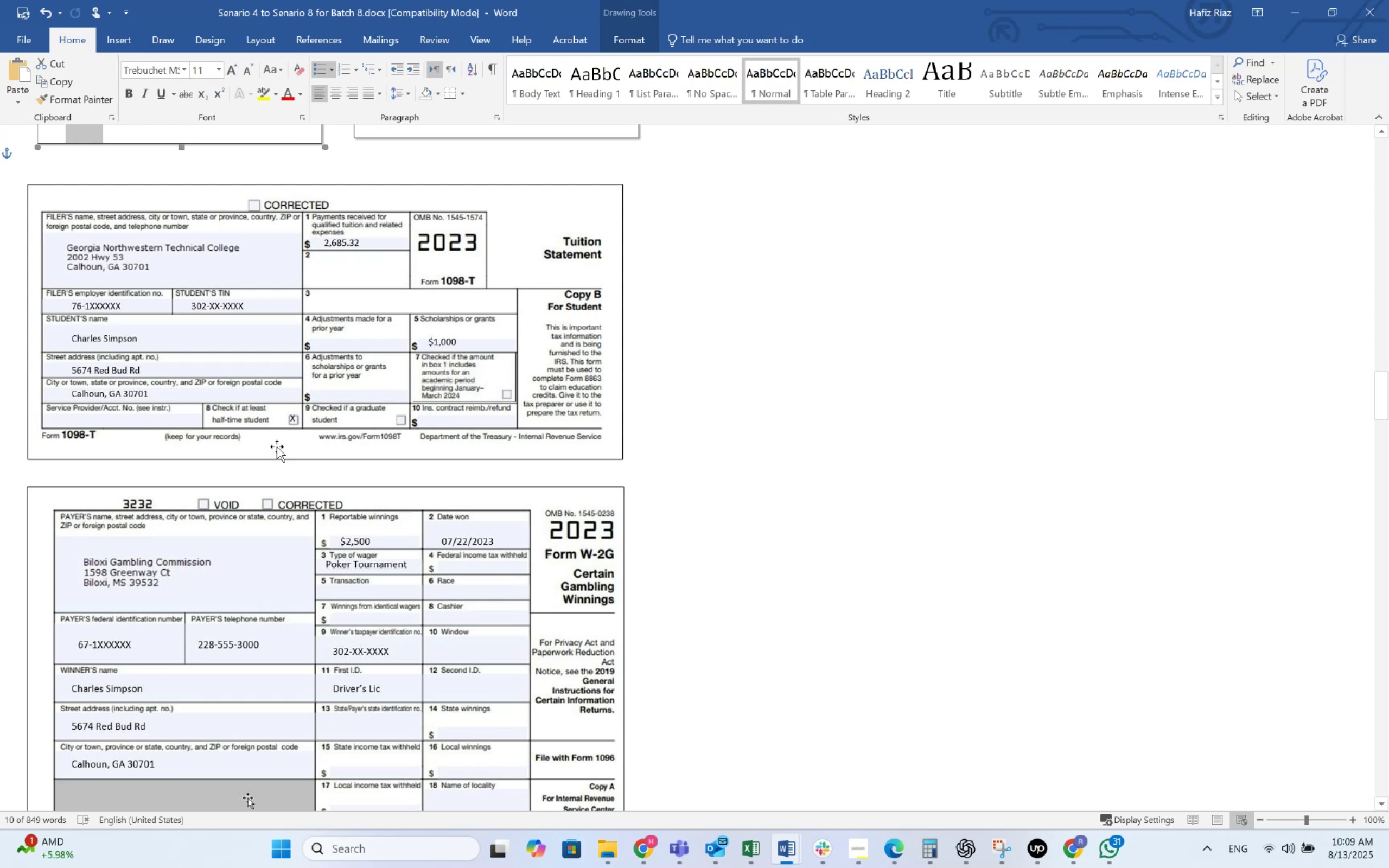 
key(Alt+AltLeft)
 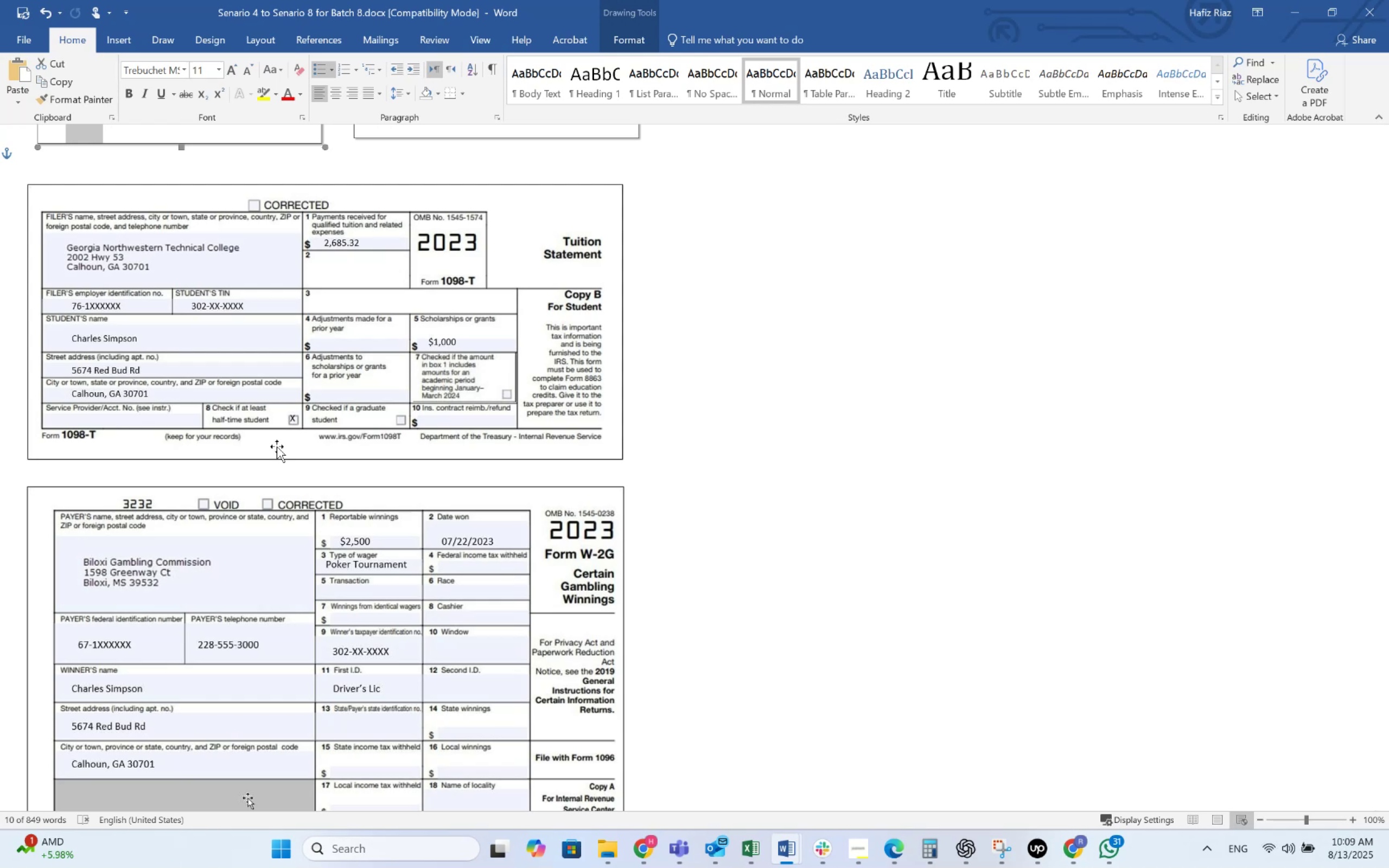 
key(Alt+Tab)
 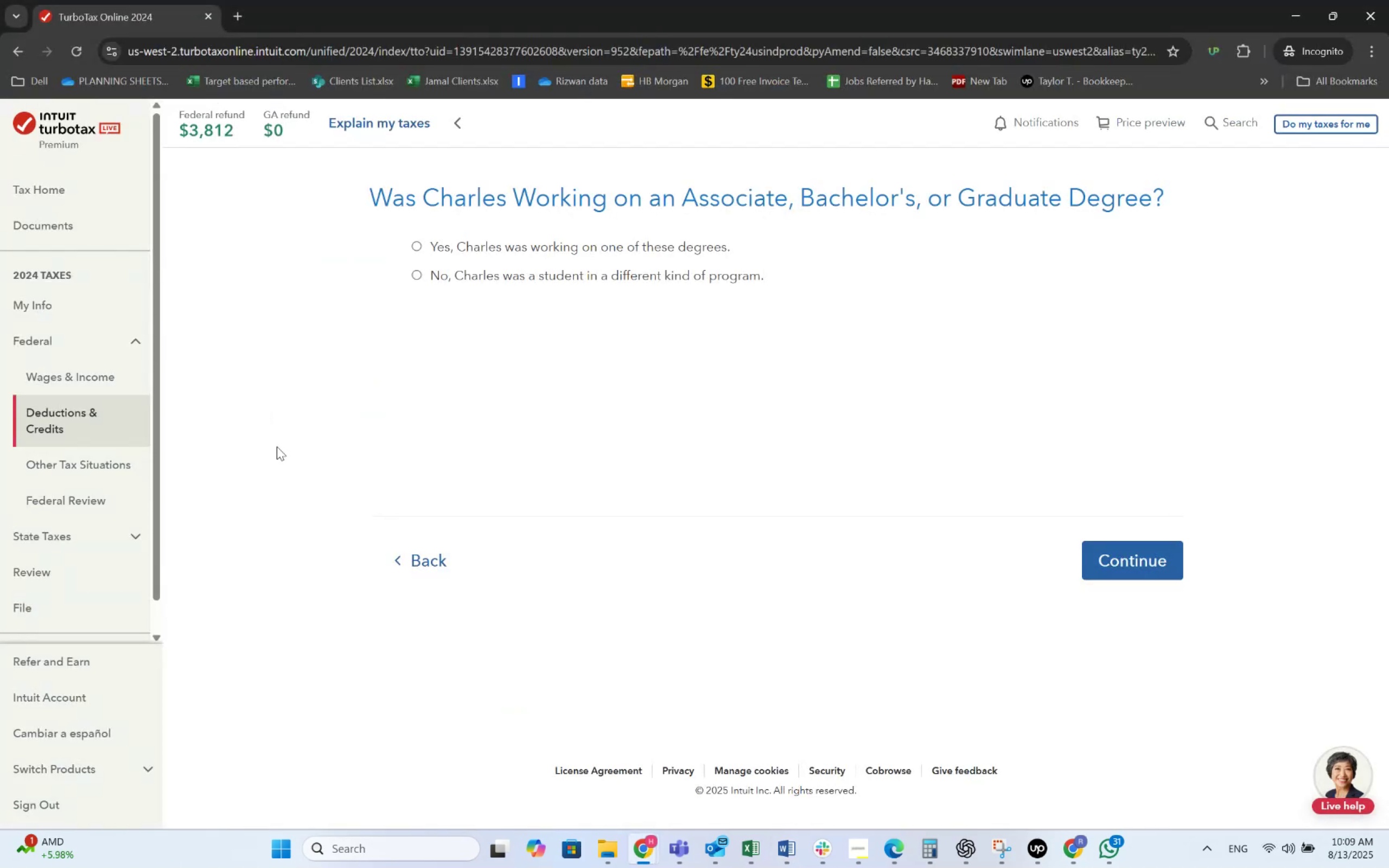 
key(Alt+AltLeft)
 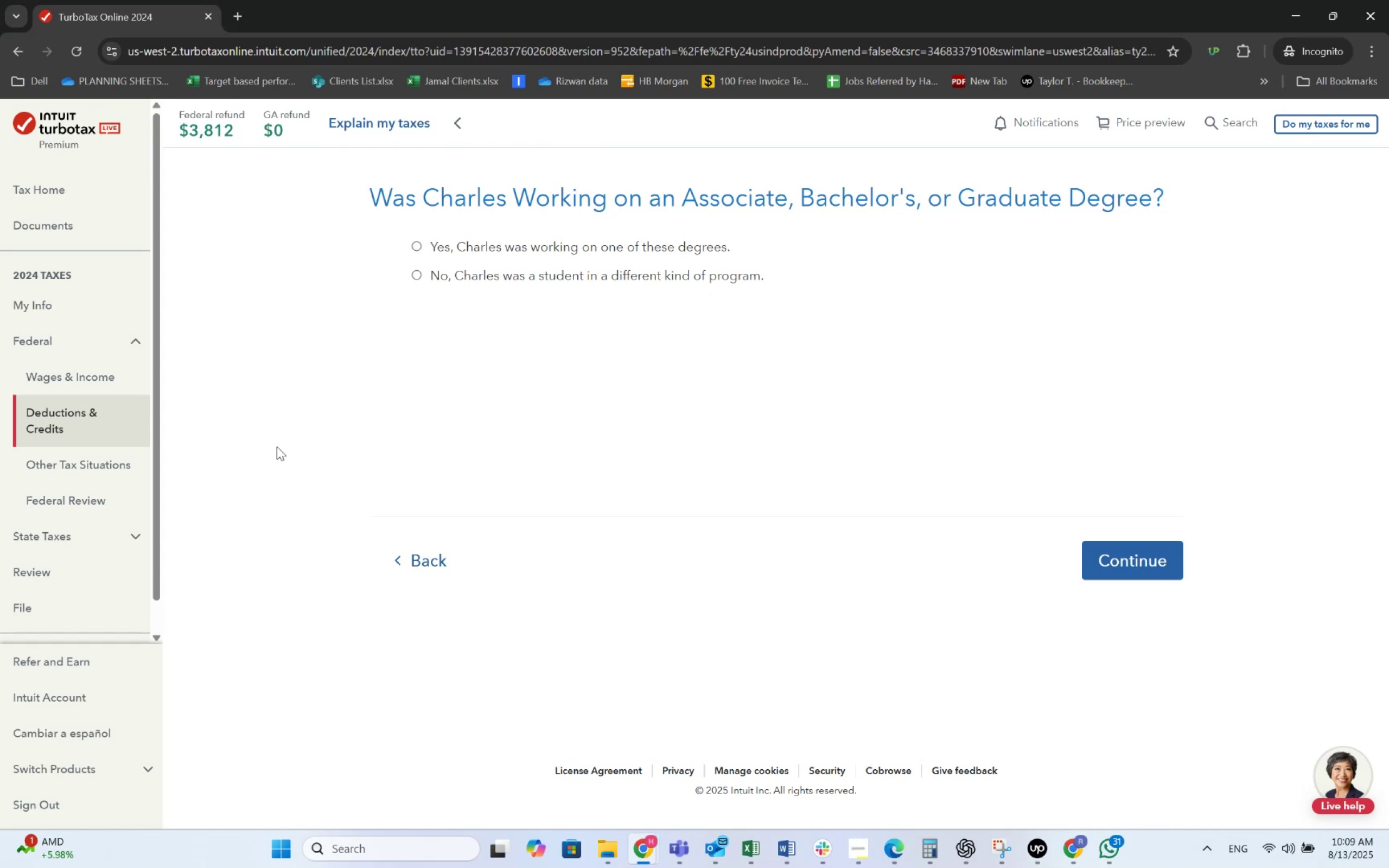 
key(Alt+Tab)
 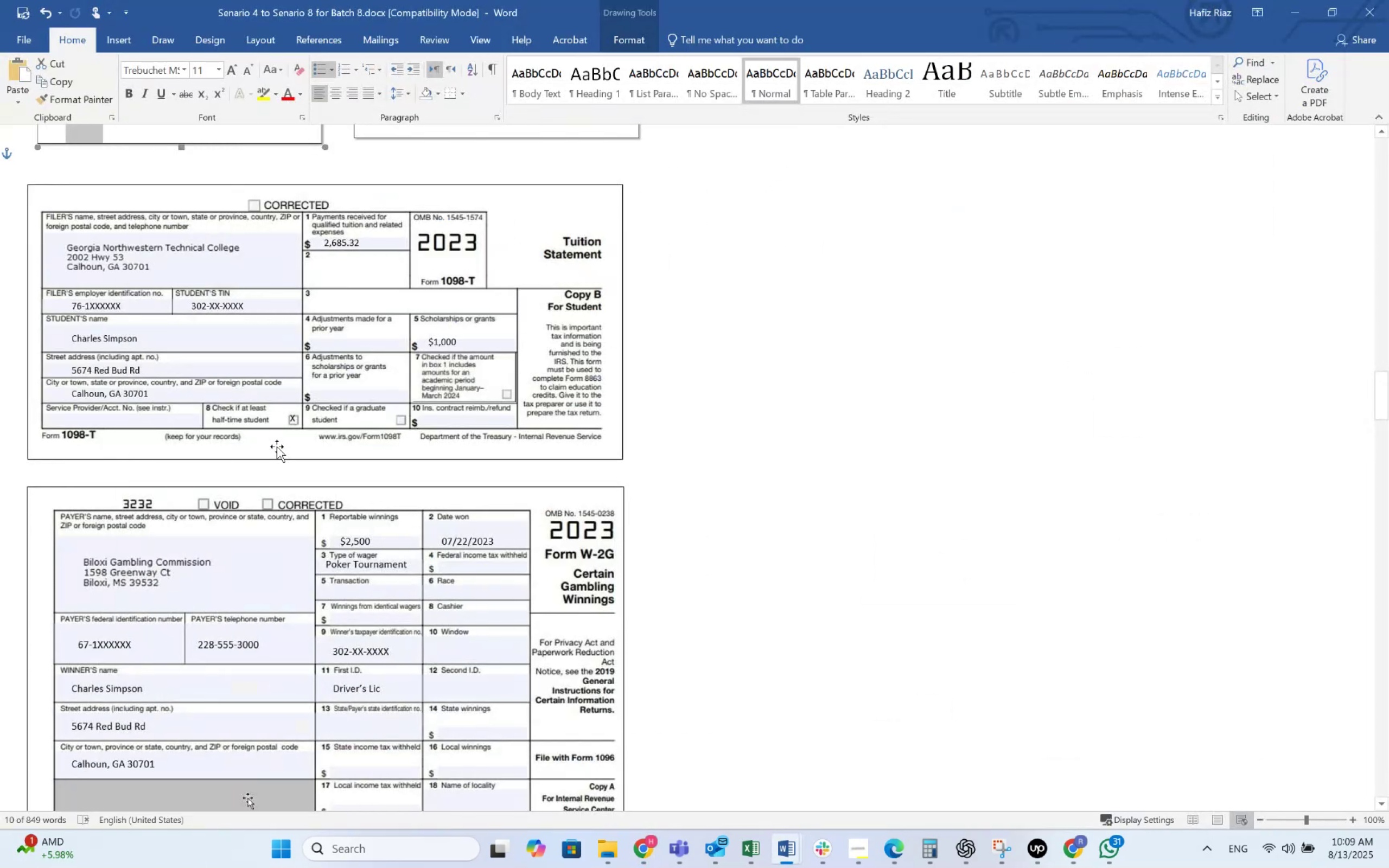 
key(Alt+AltLeft)
 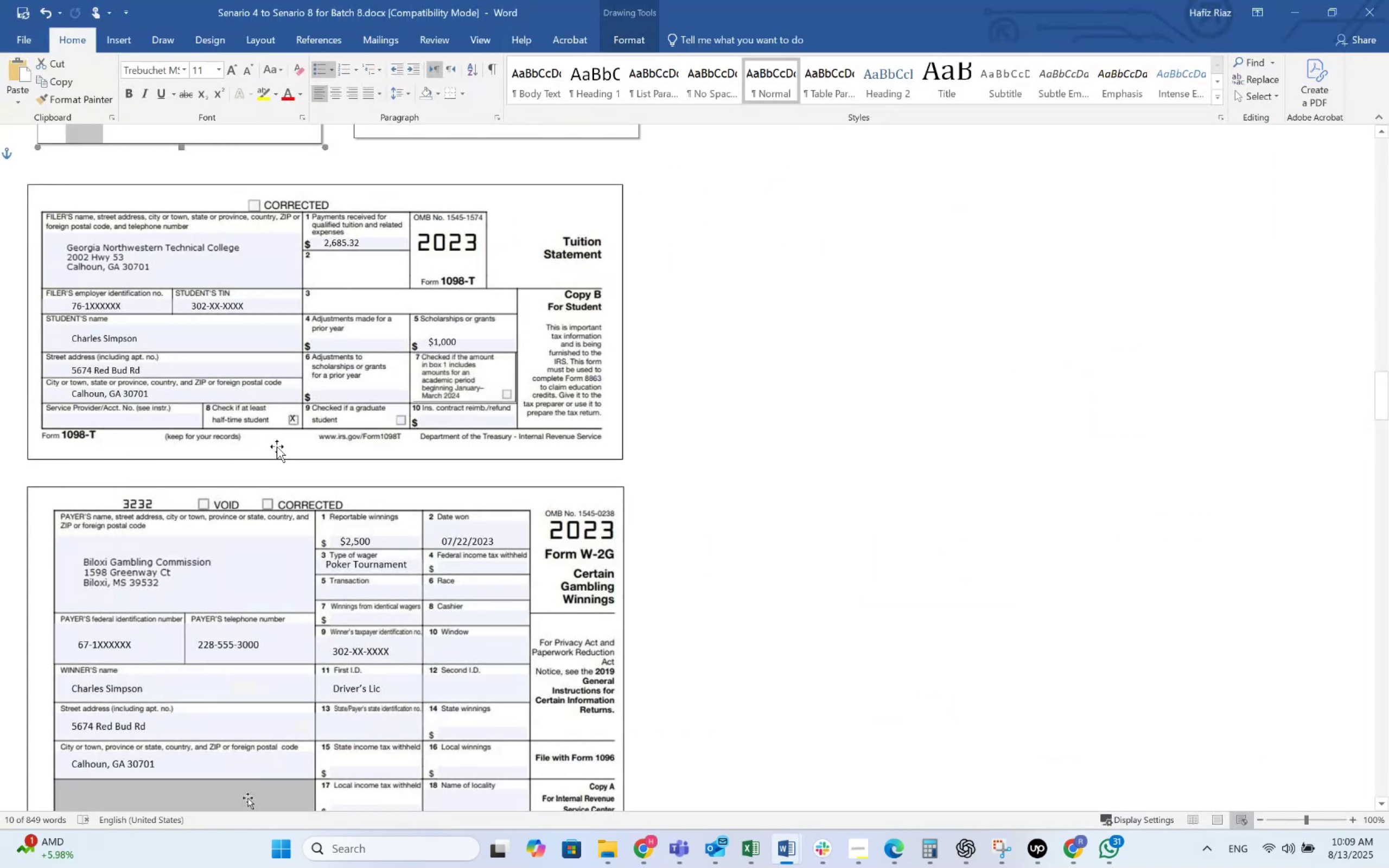 
key(Alt+Tab)
 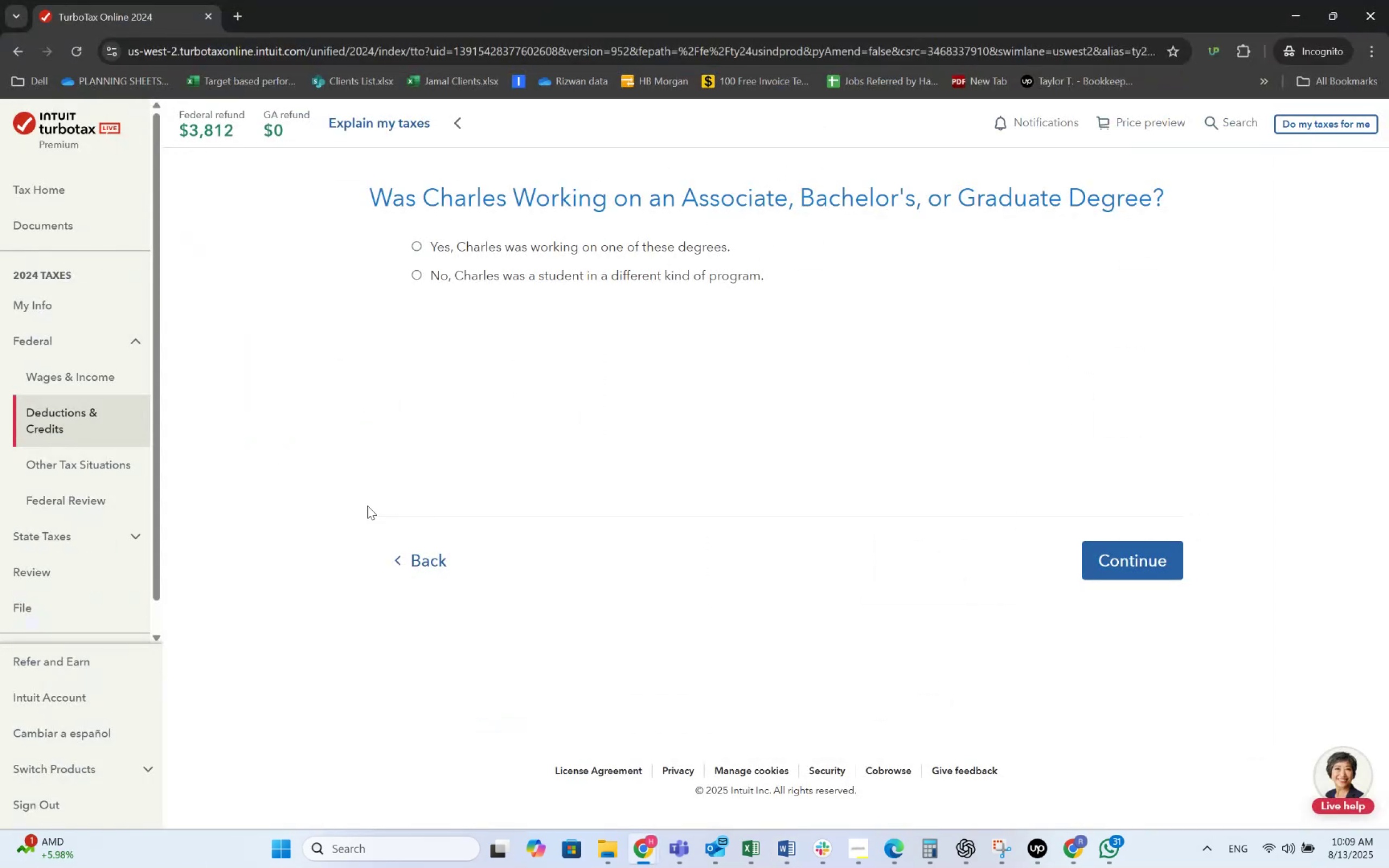 
left_click([970, 867])
 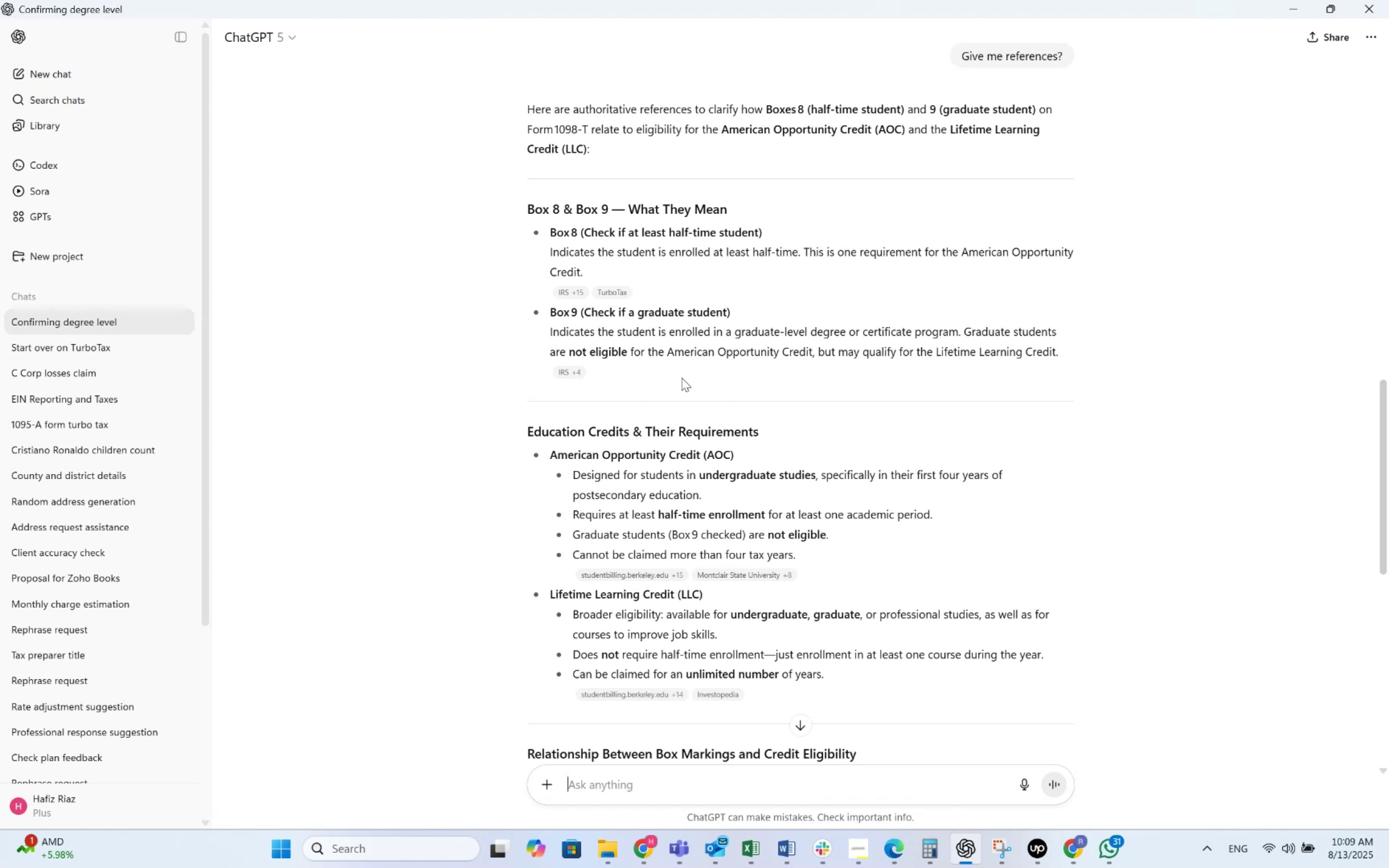 
key(Alt+AltLeft)
 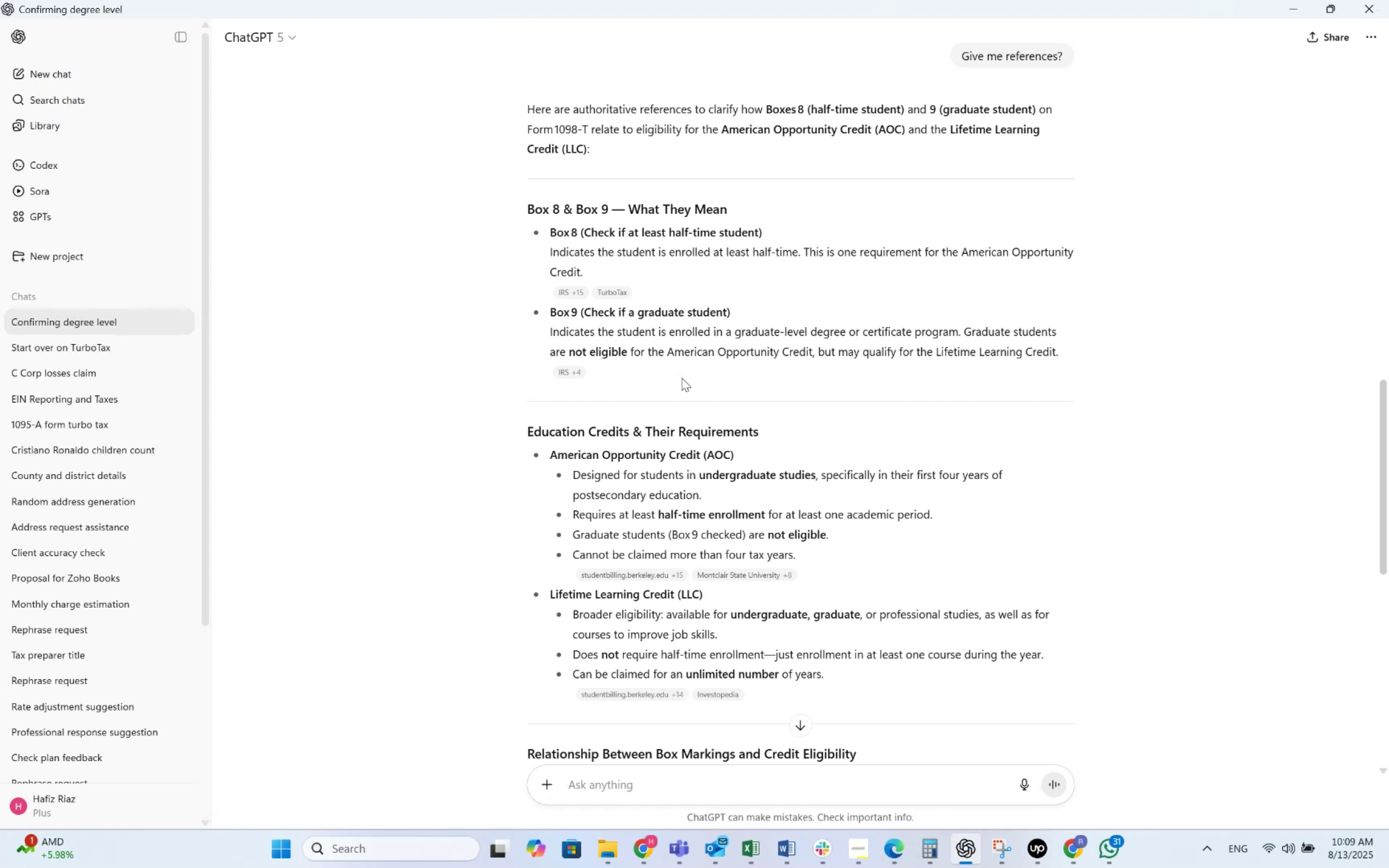 
key(Alt+Tab)
 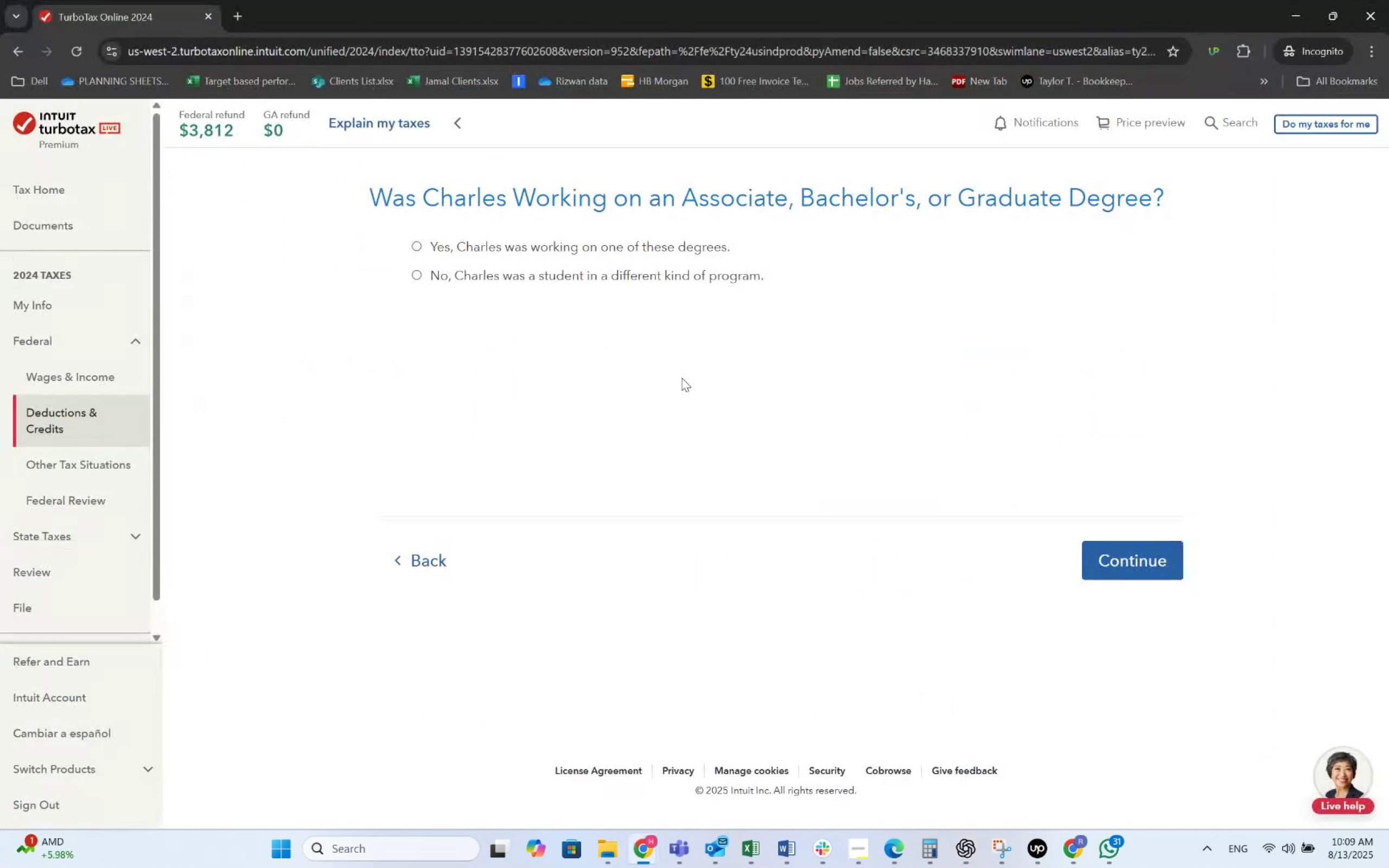 
key(Alt+AltLeft)
 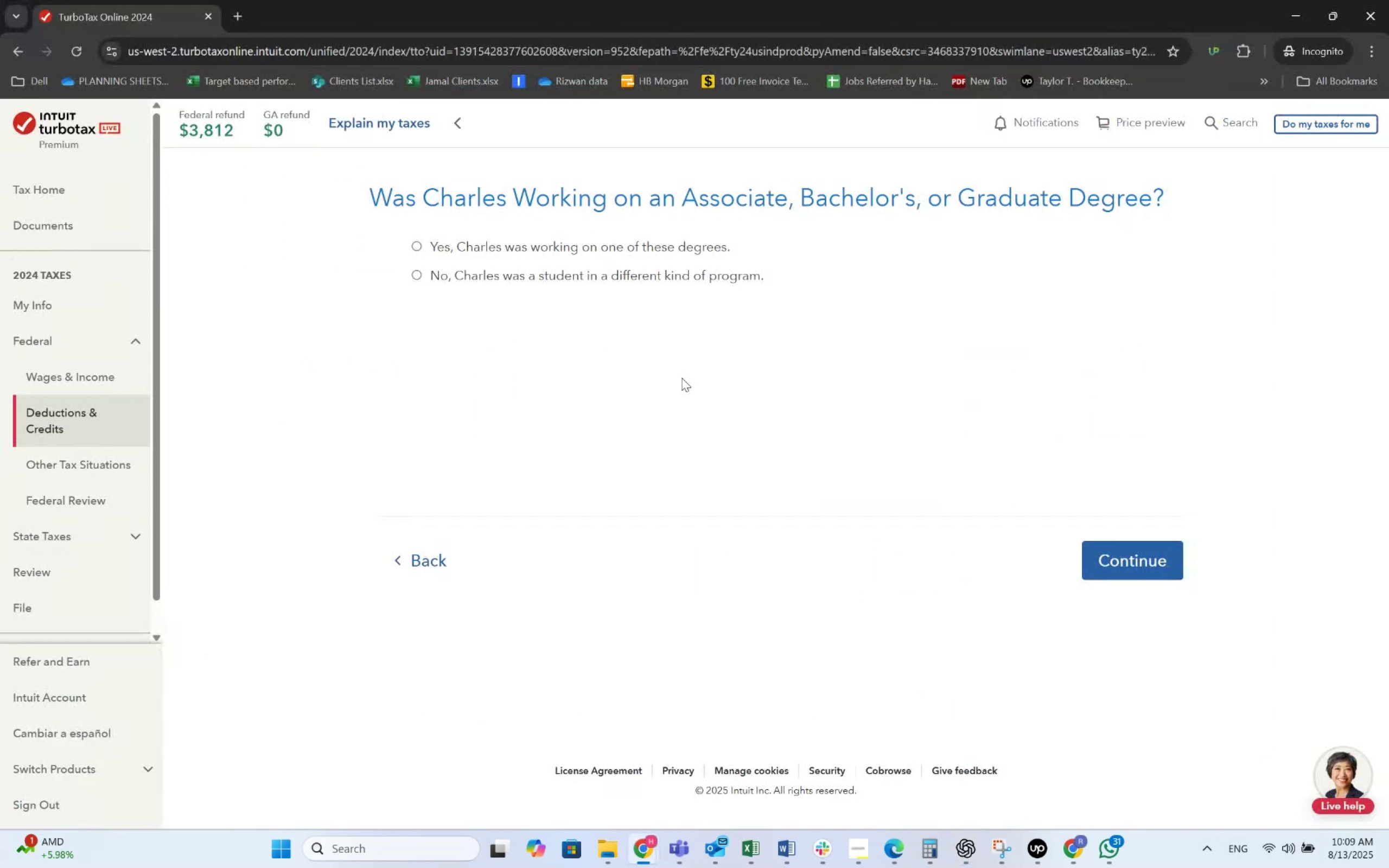 
key(Alt+Tab)
 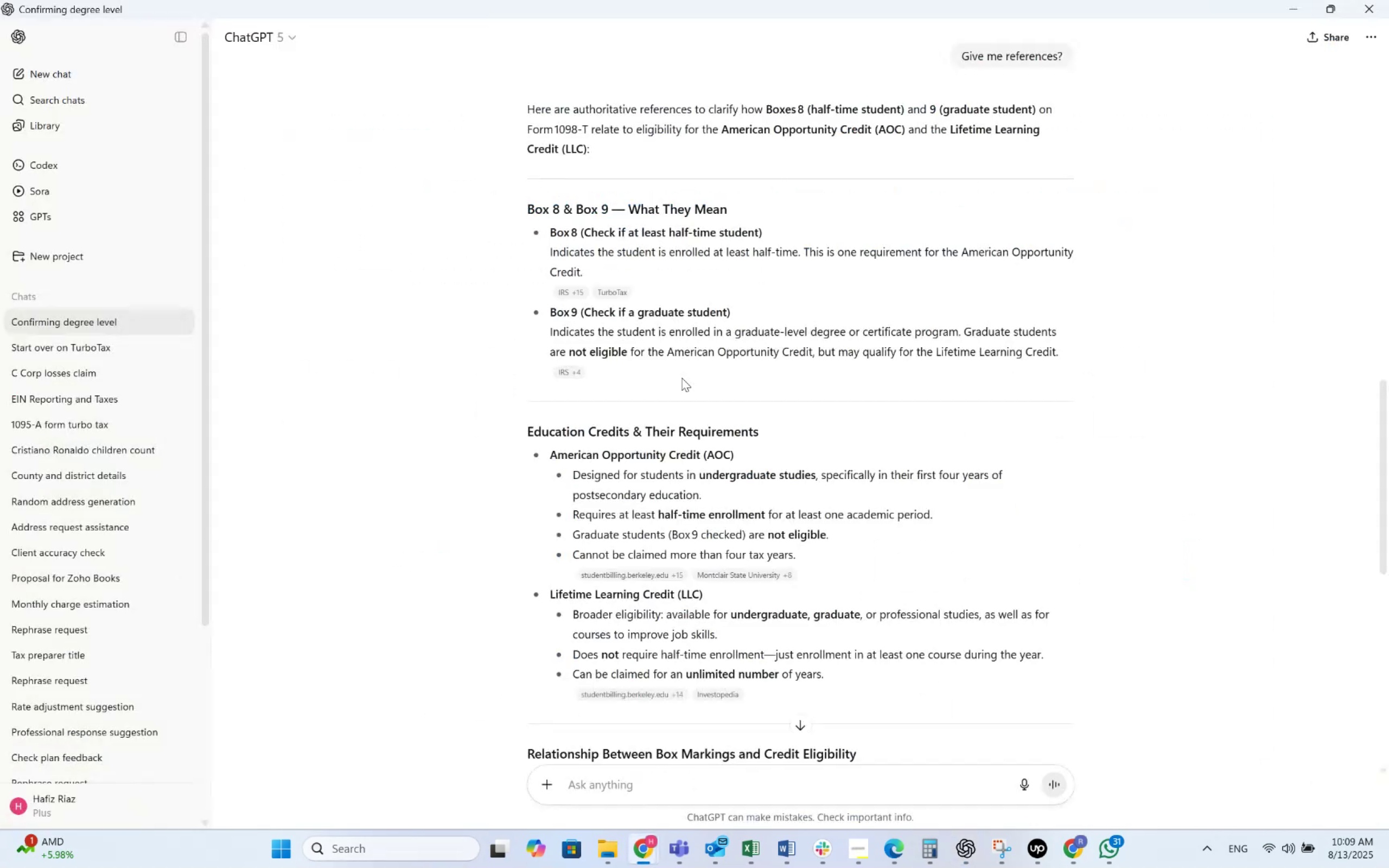 
key(Alt+Tab)
 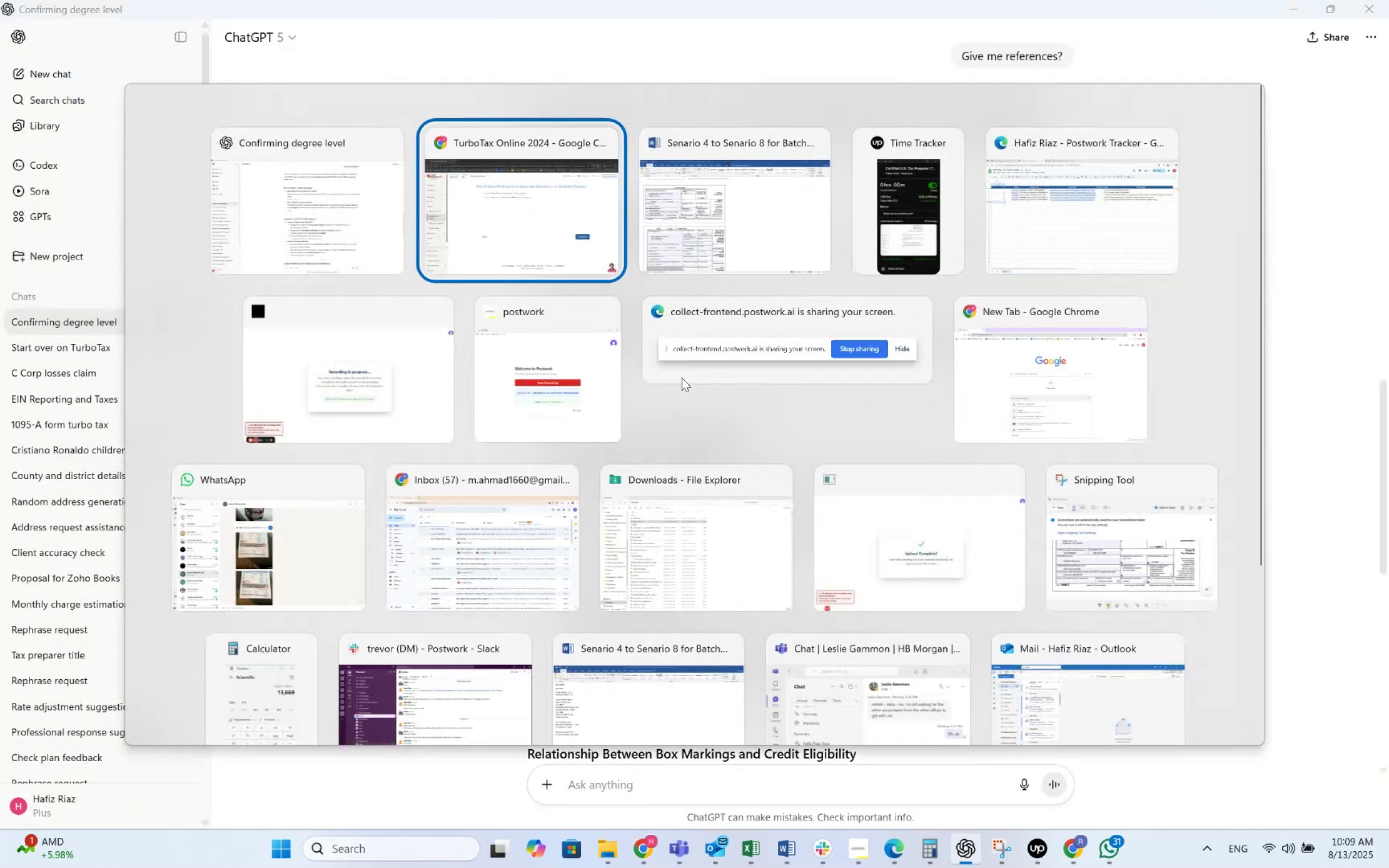 
key(Alt+Tab)
 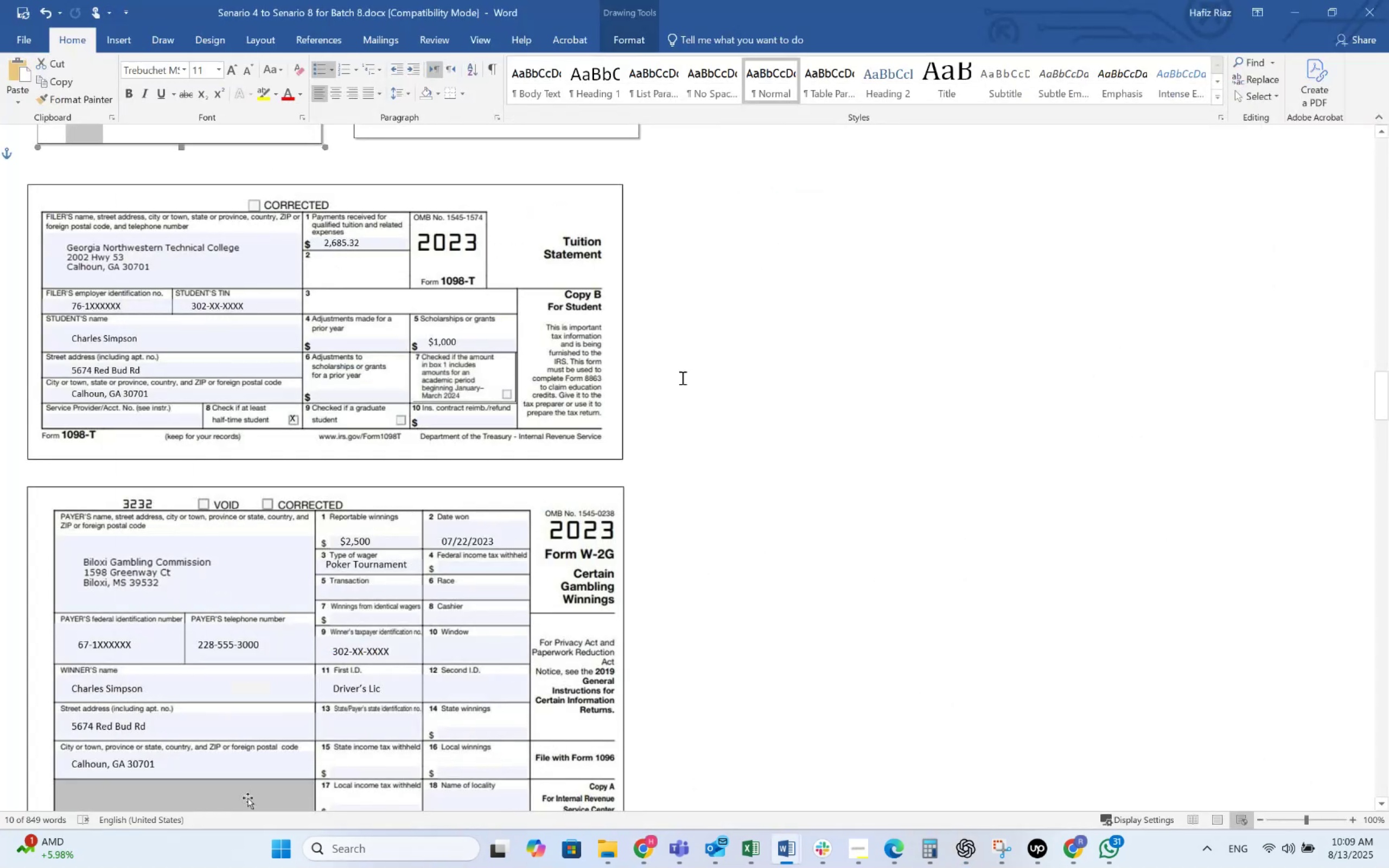 
key(Alt+AltLeft)
 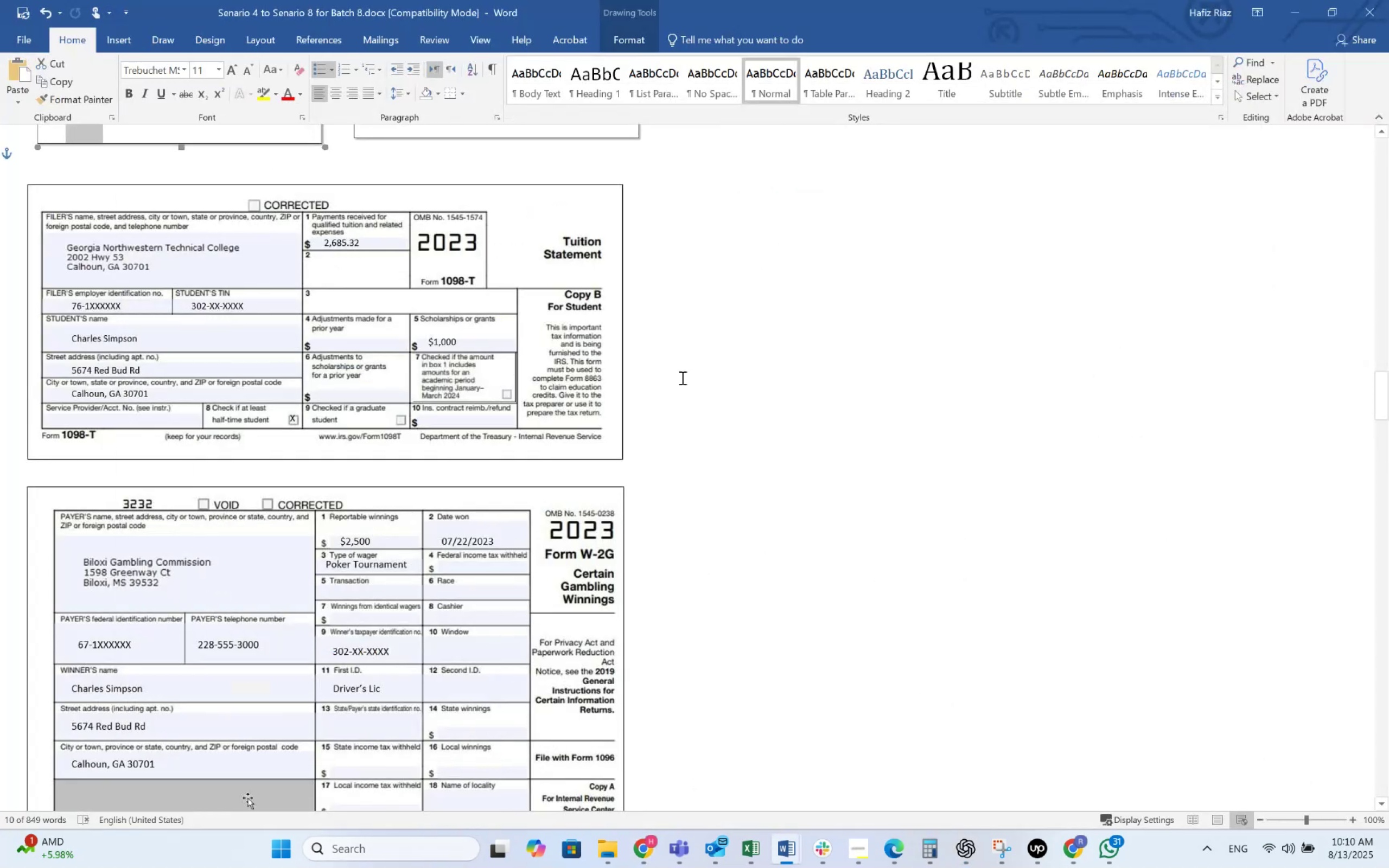 
key(Alt+Tab)
 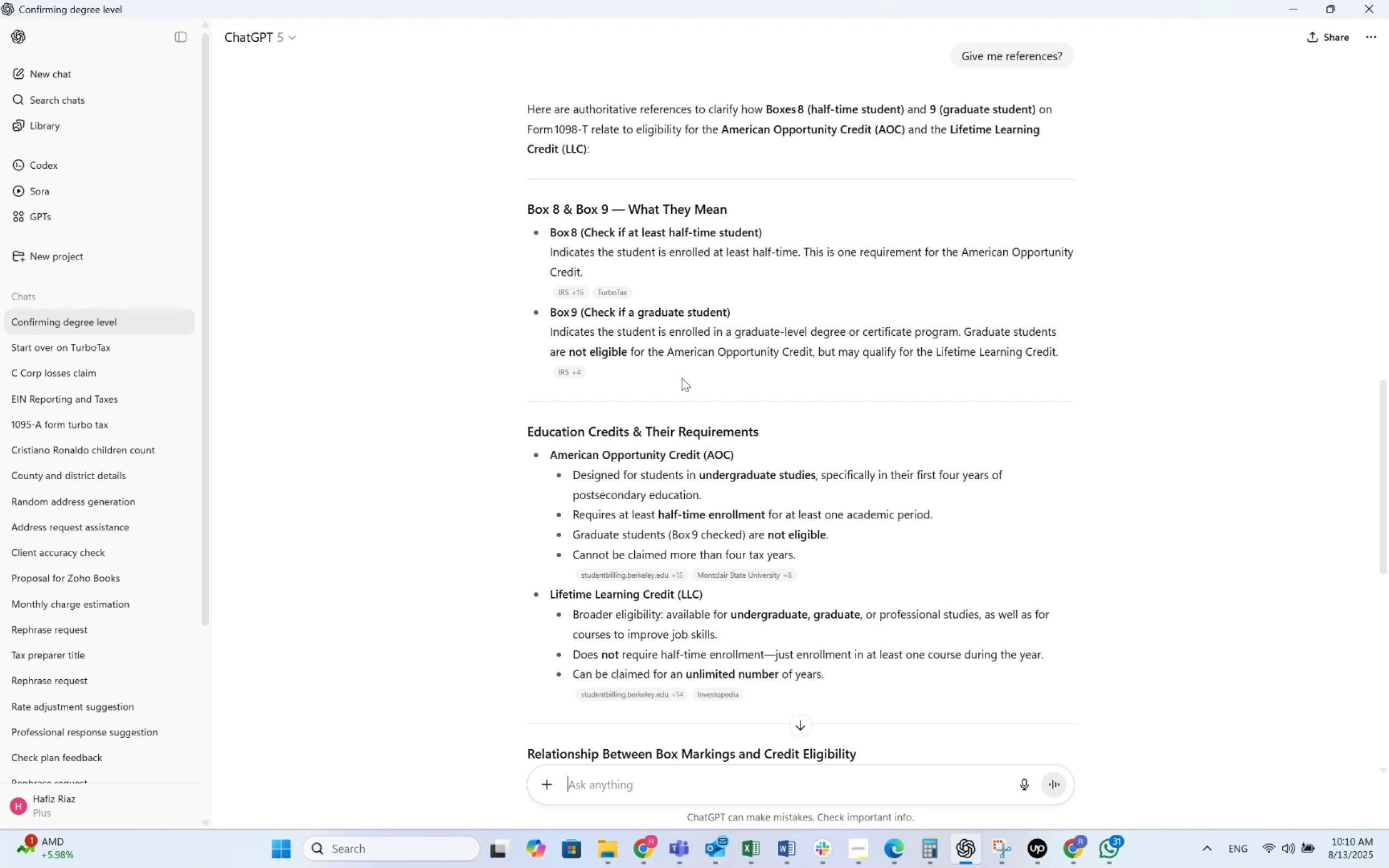 
wait(13.64)
 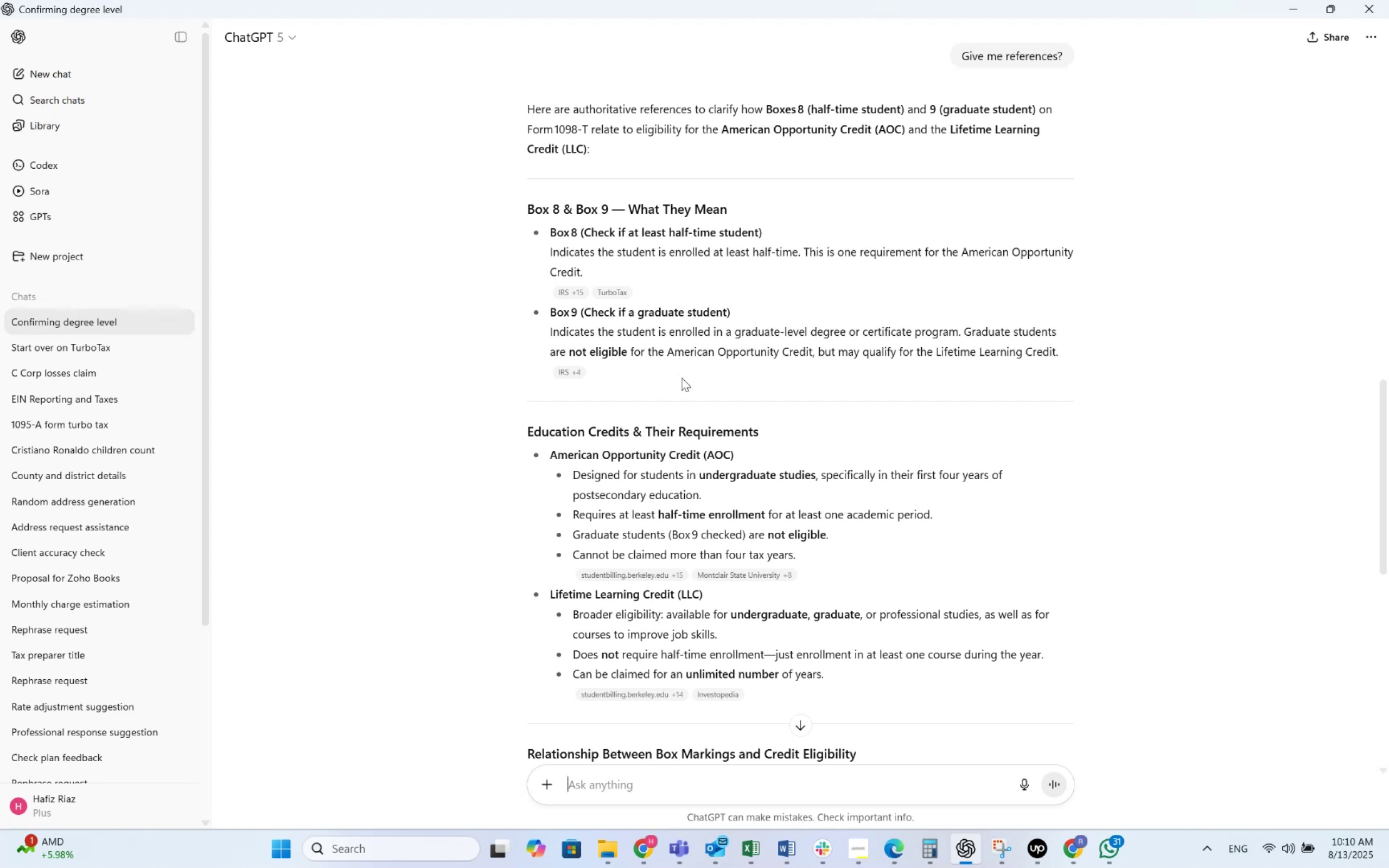 
left_click([581, 295])
 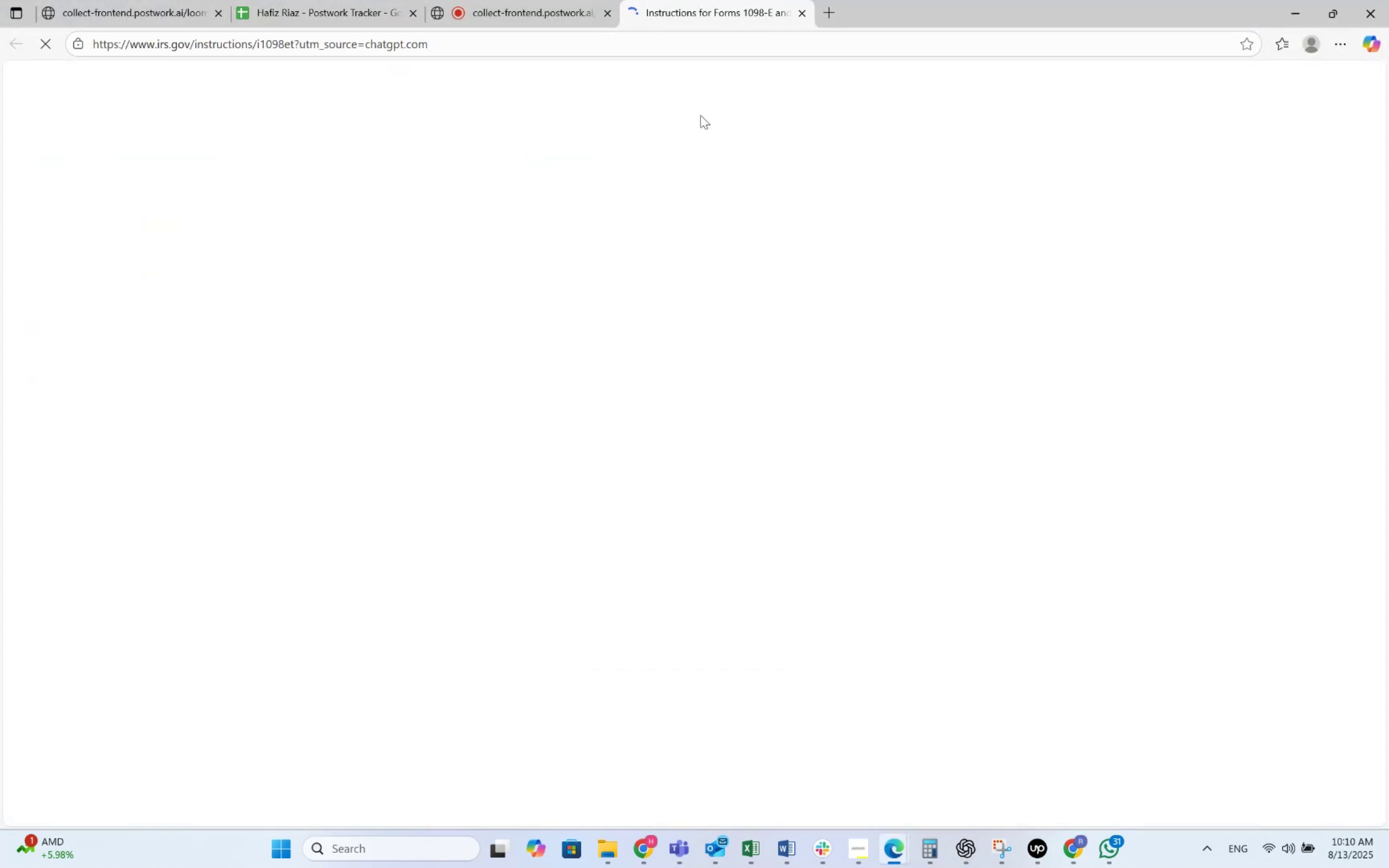 
left_click([800, 12])
 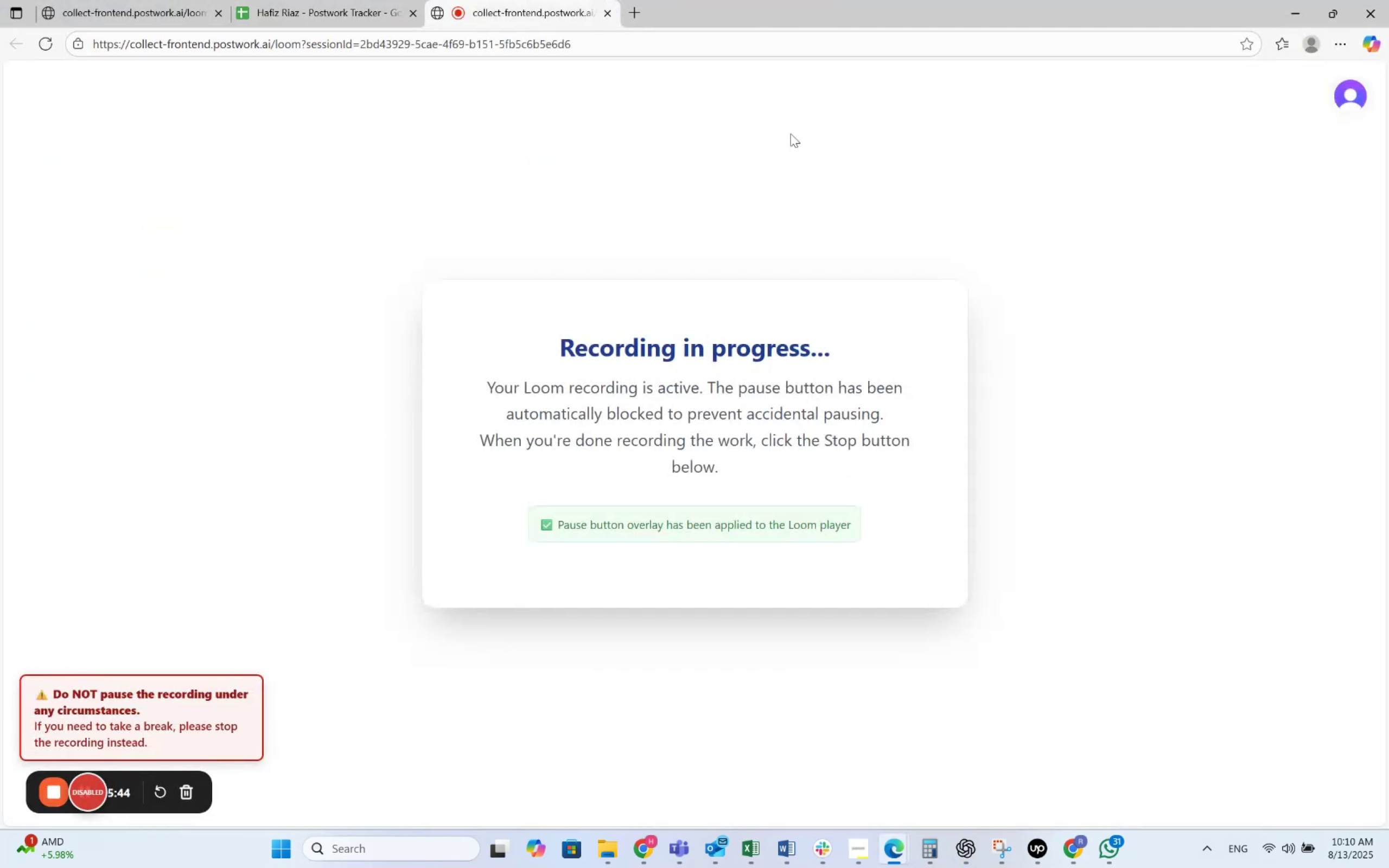 
key(Alt+AltLeft)
 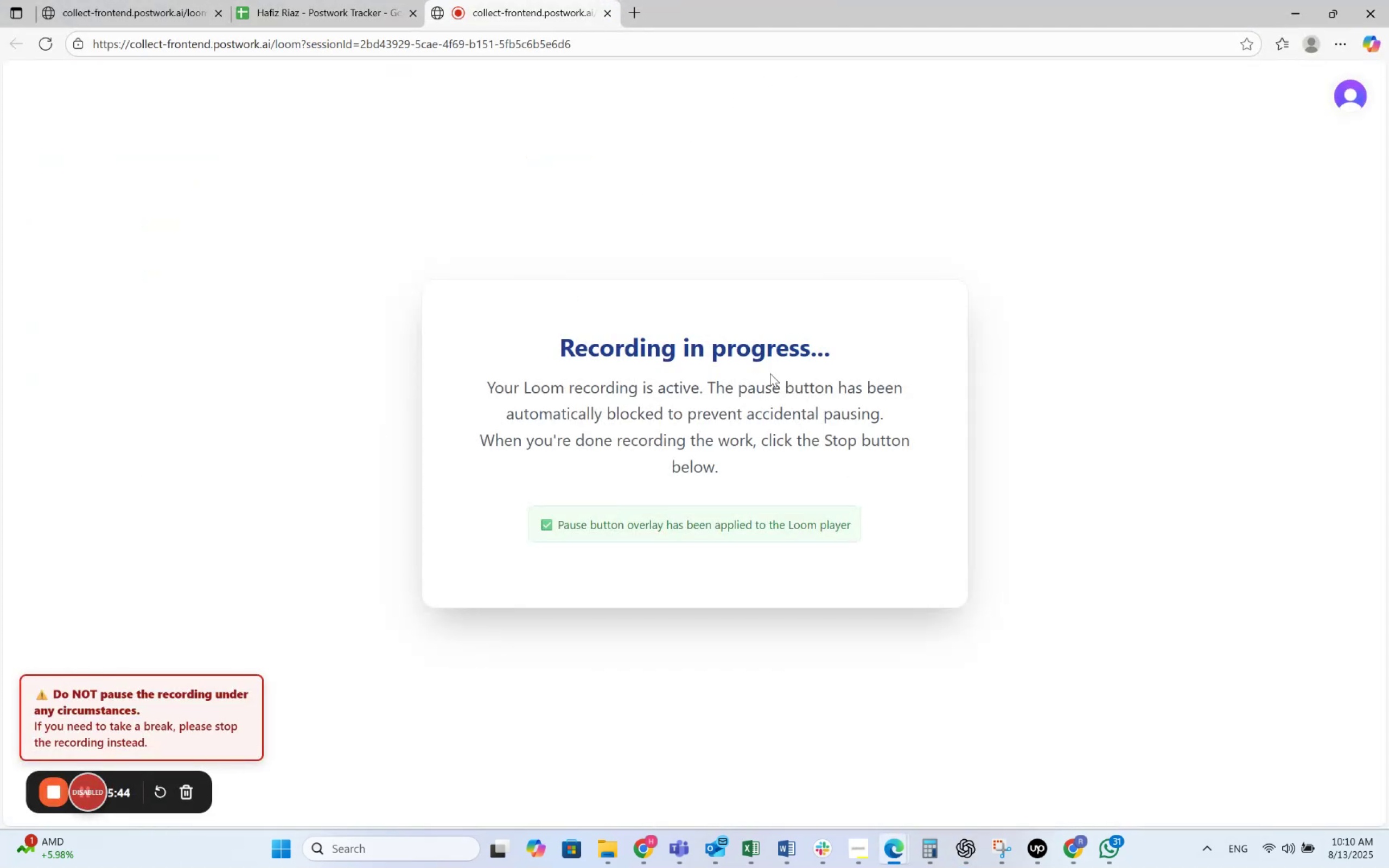 
key(Alt+Tab)
 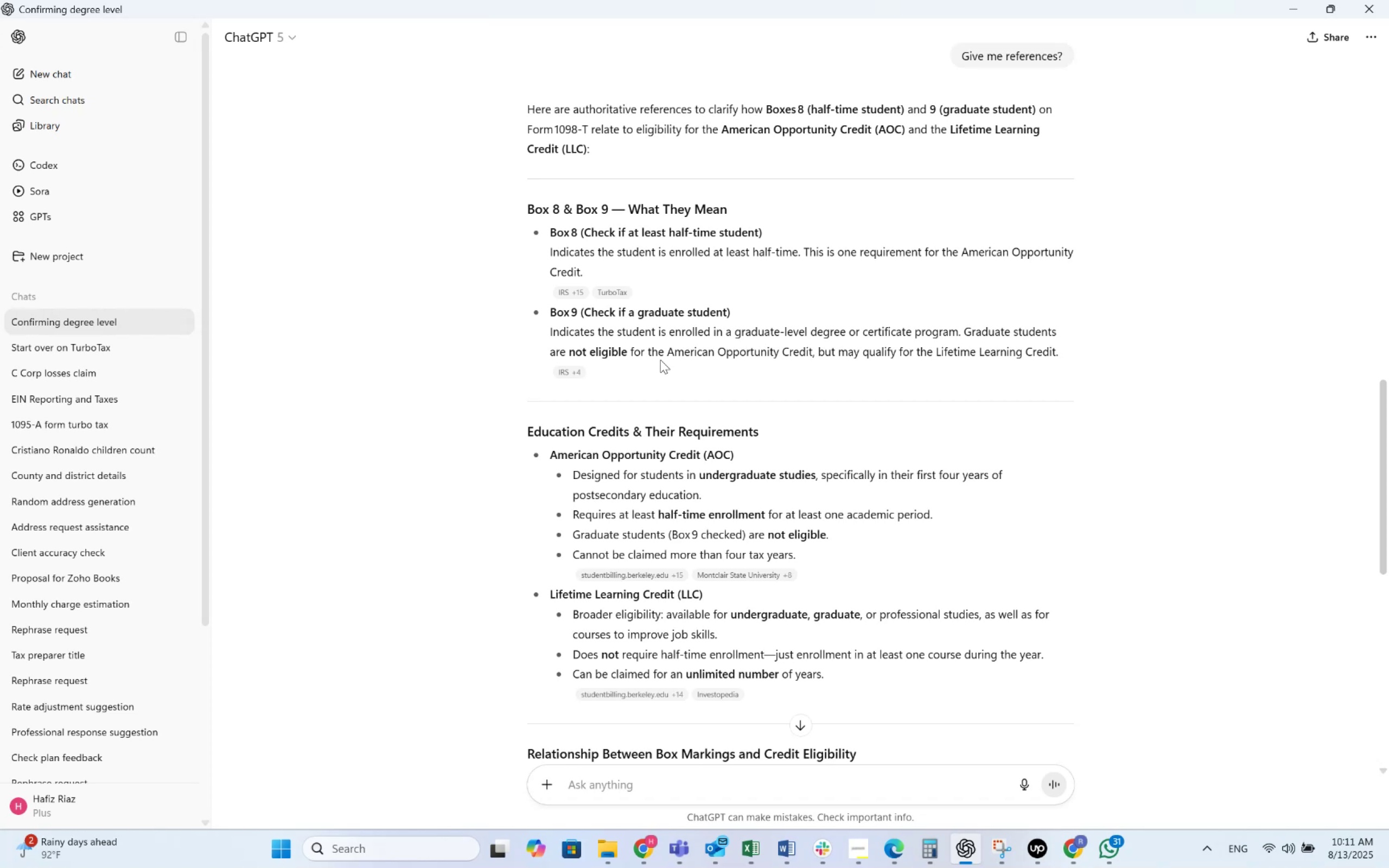 
wait(48.55)
 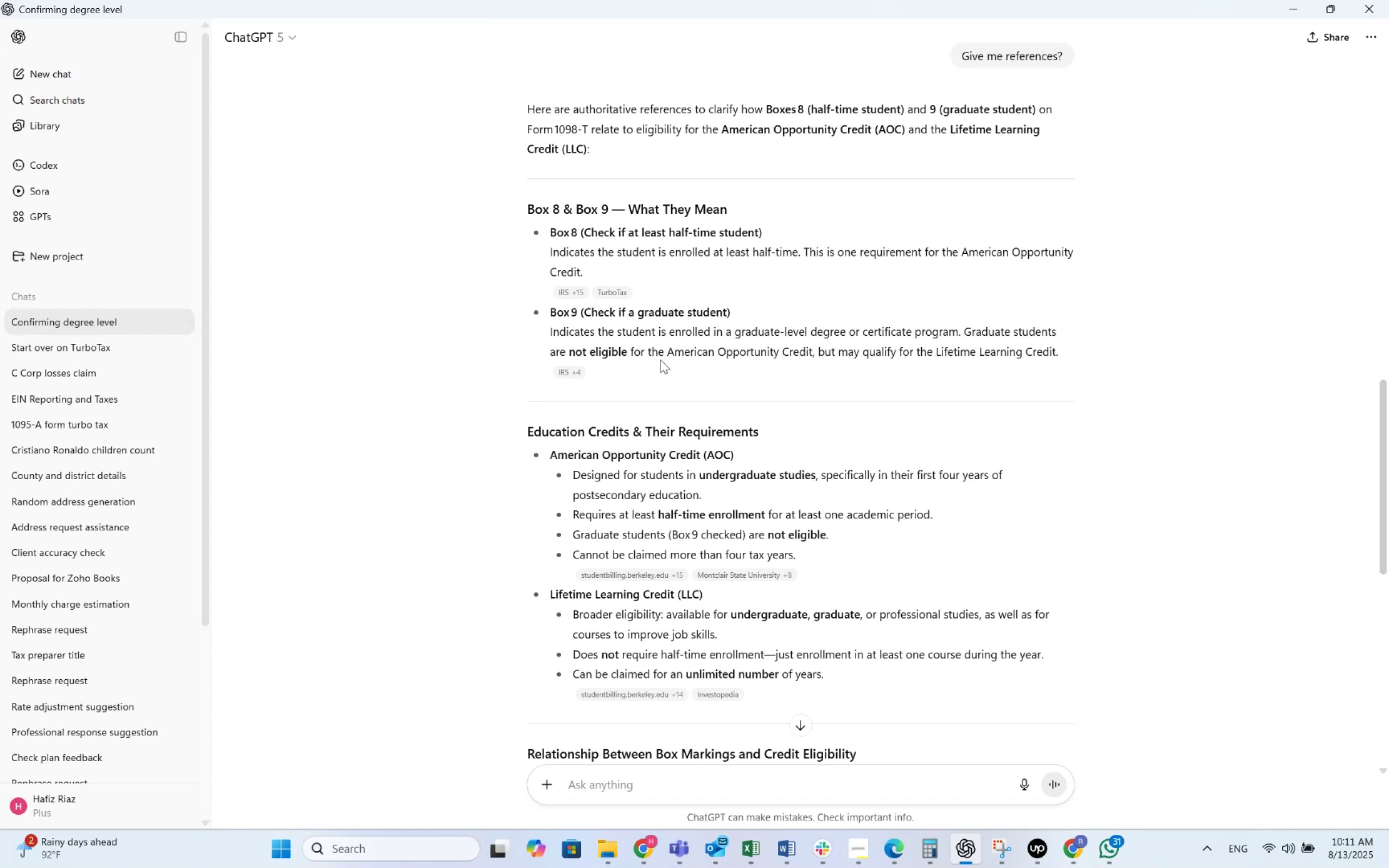 
key(Alt+AltLeft)
 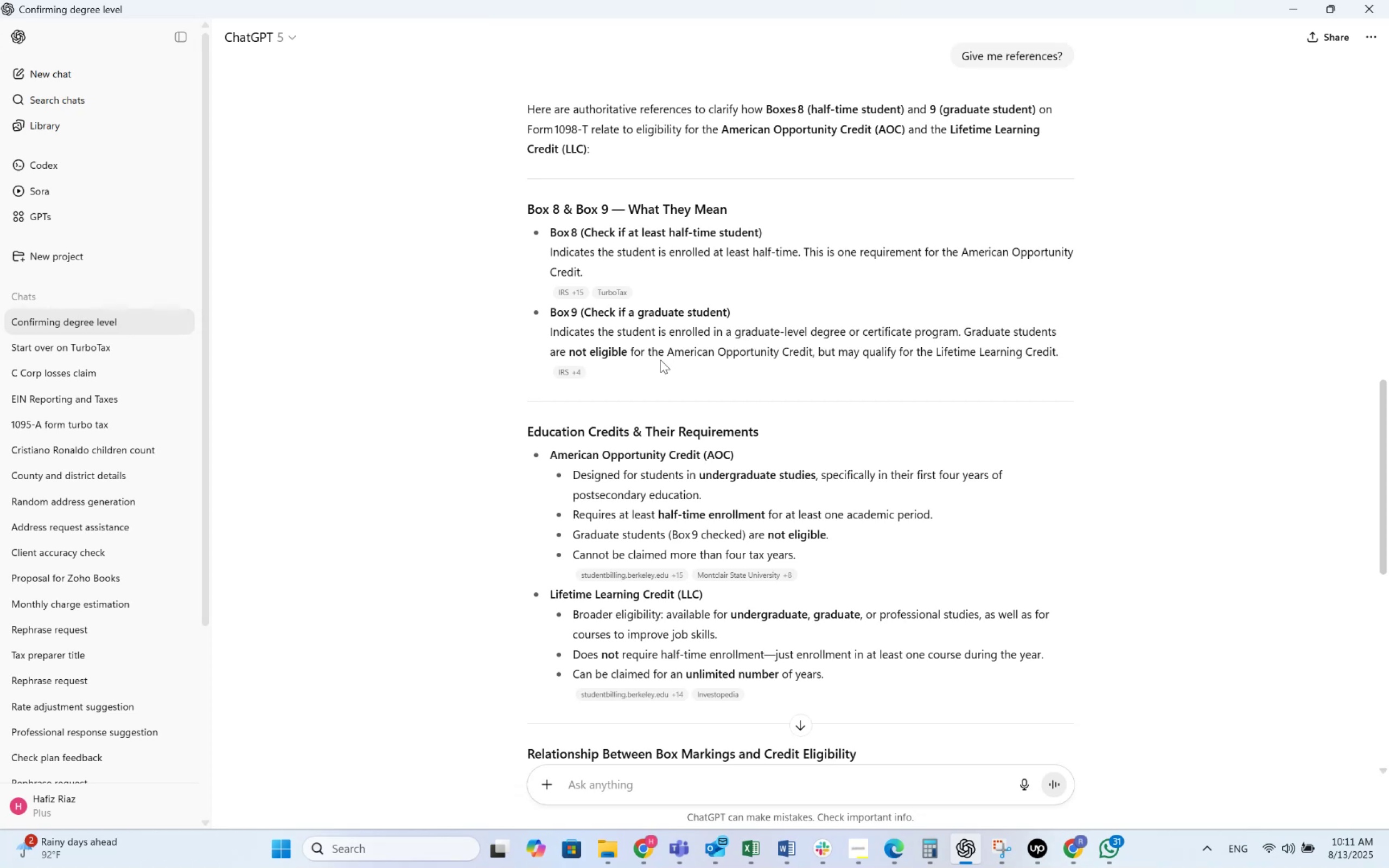 
key(Alt+Tab)
 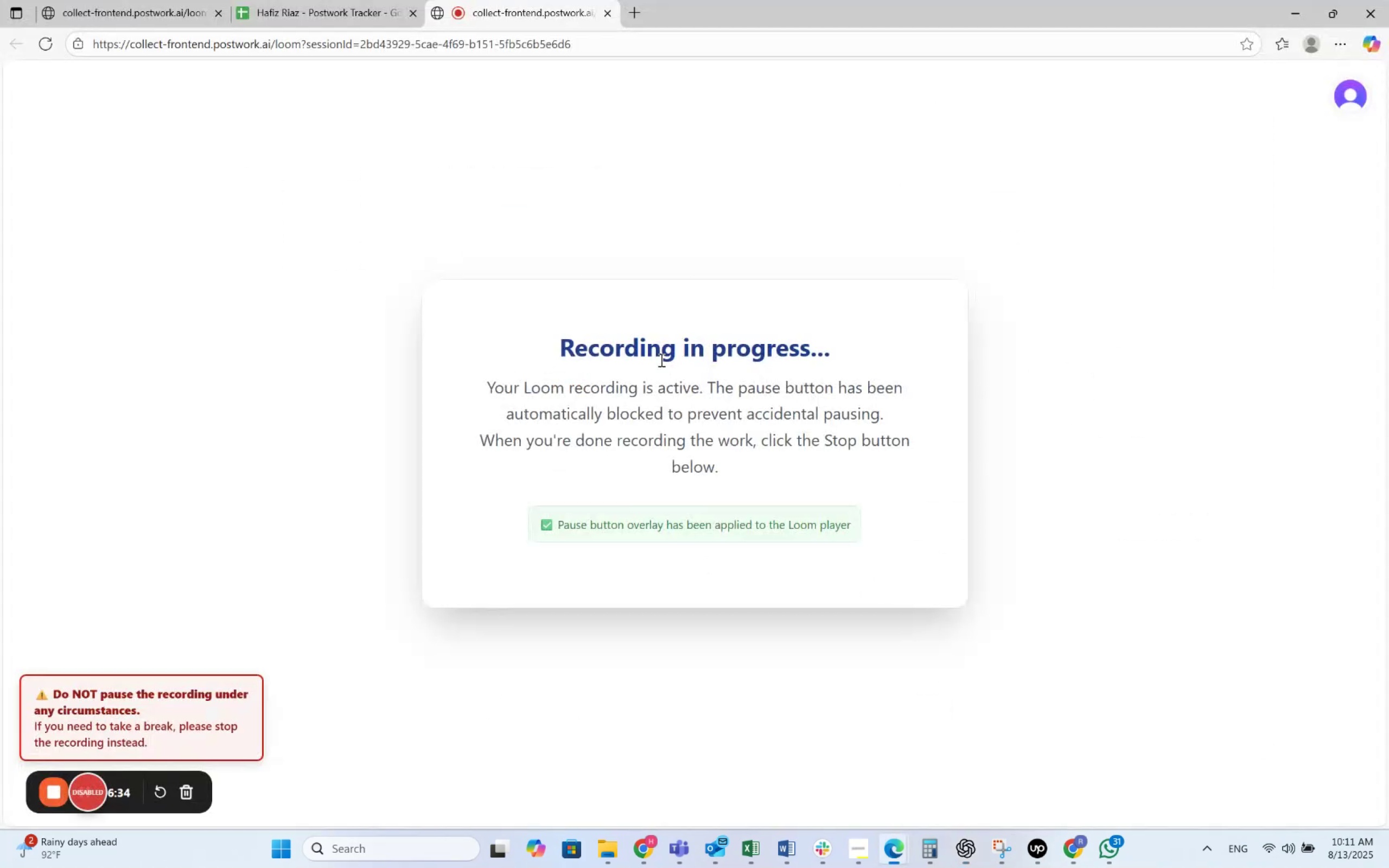 
key(Alt+Tab)
 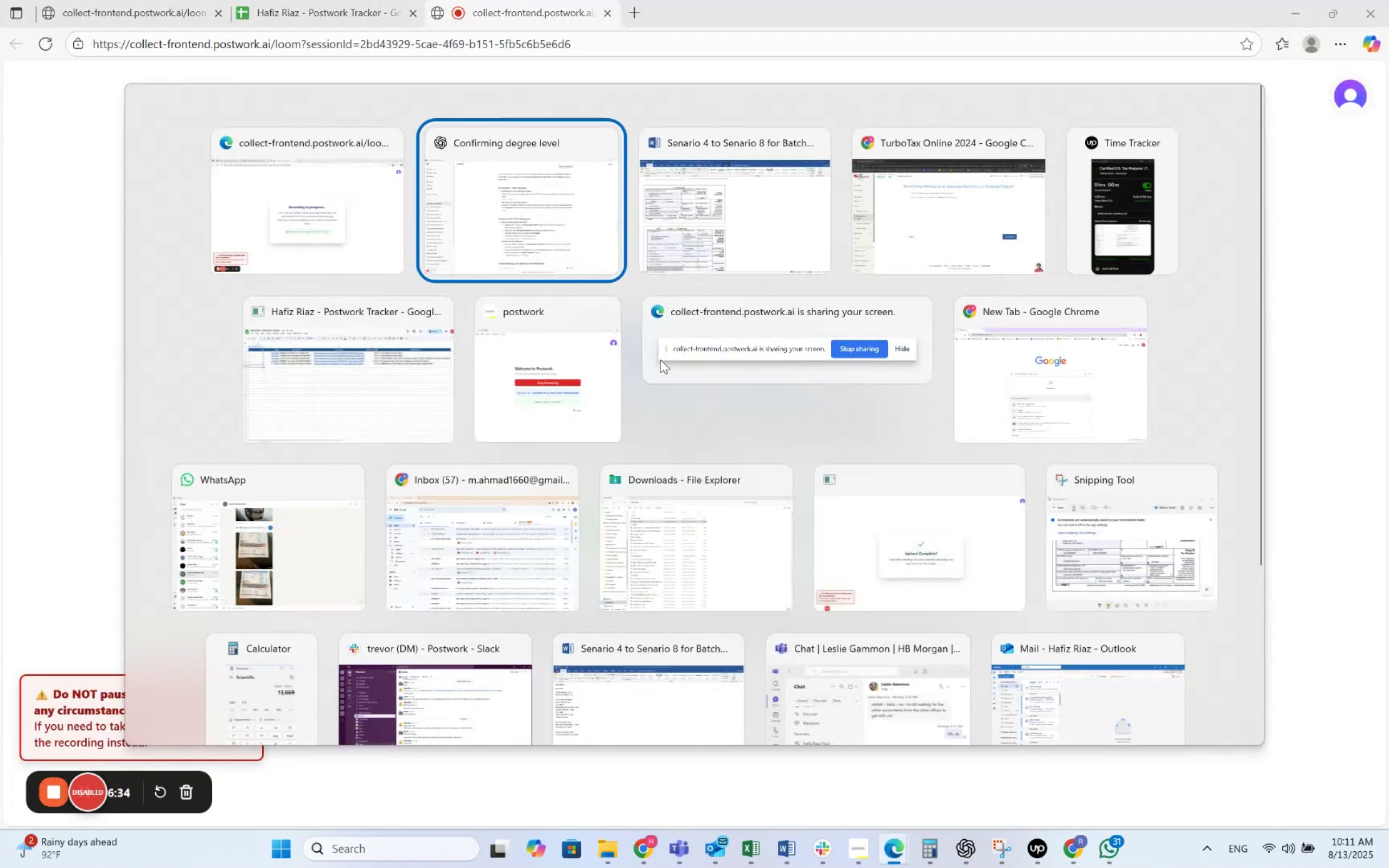 
key(Alt+Tab)
 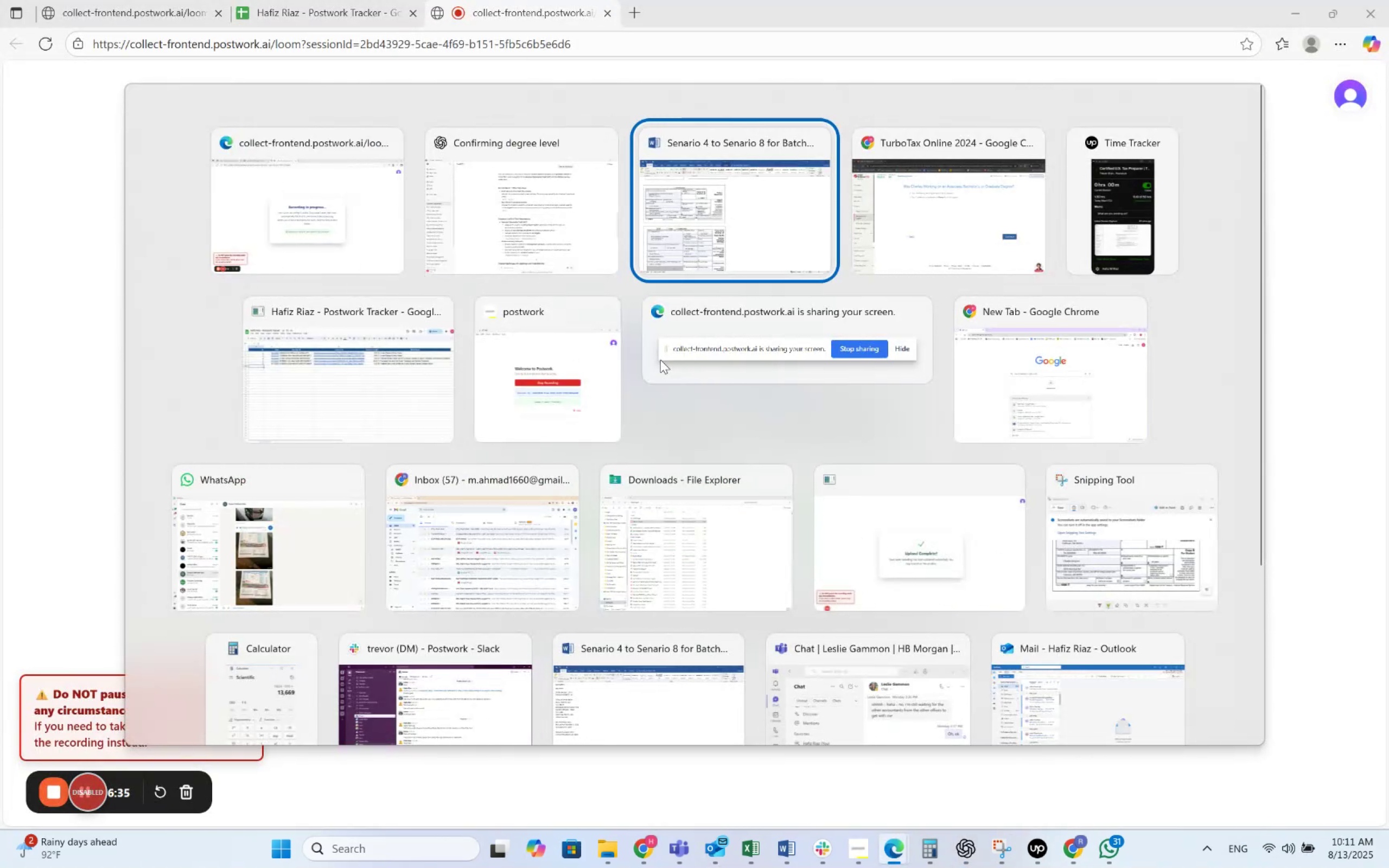 
key(Alt+Tab)
 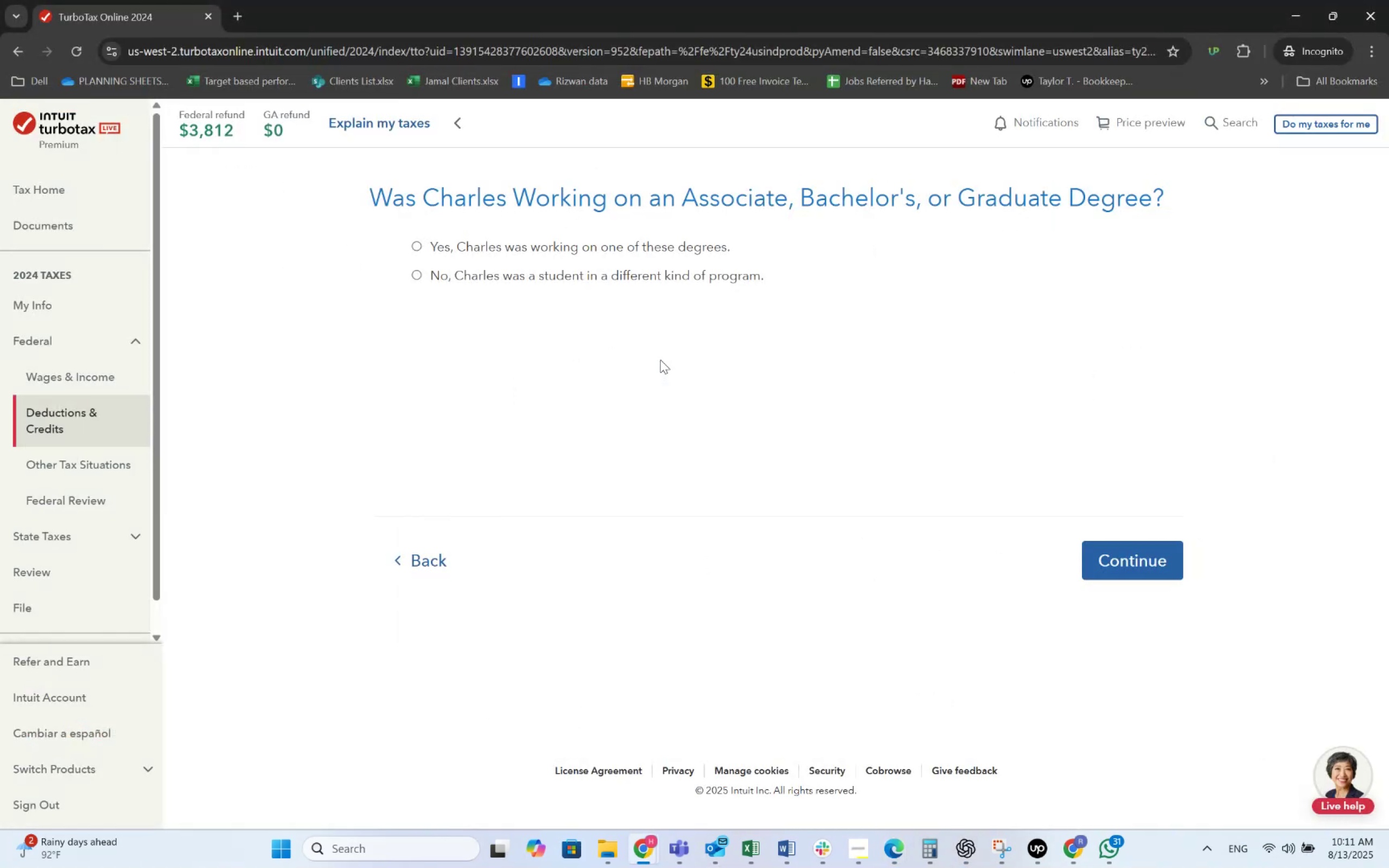 
key(Alt+AltLeft)
 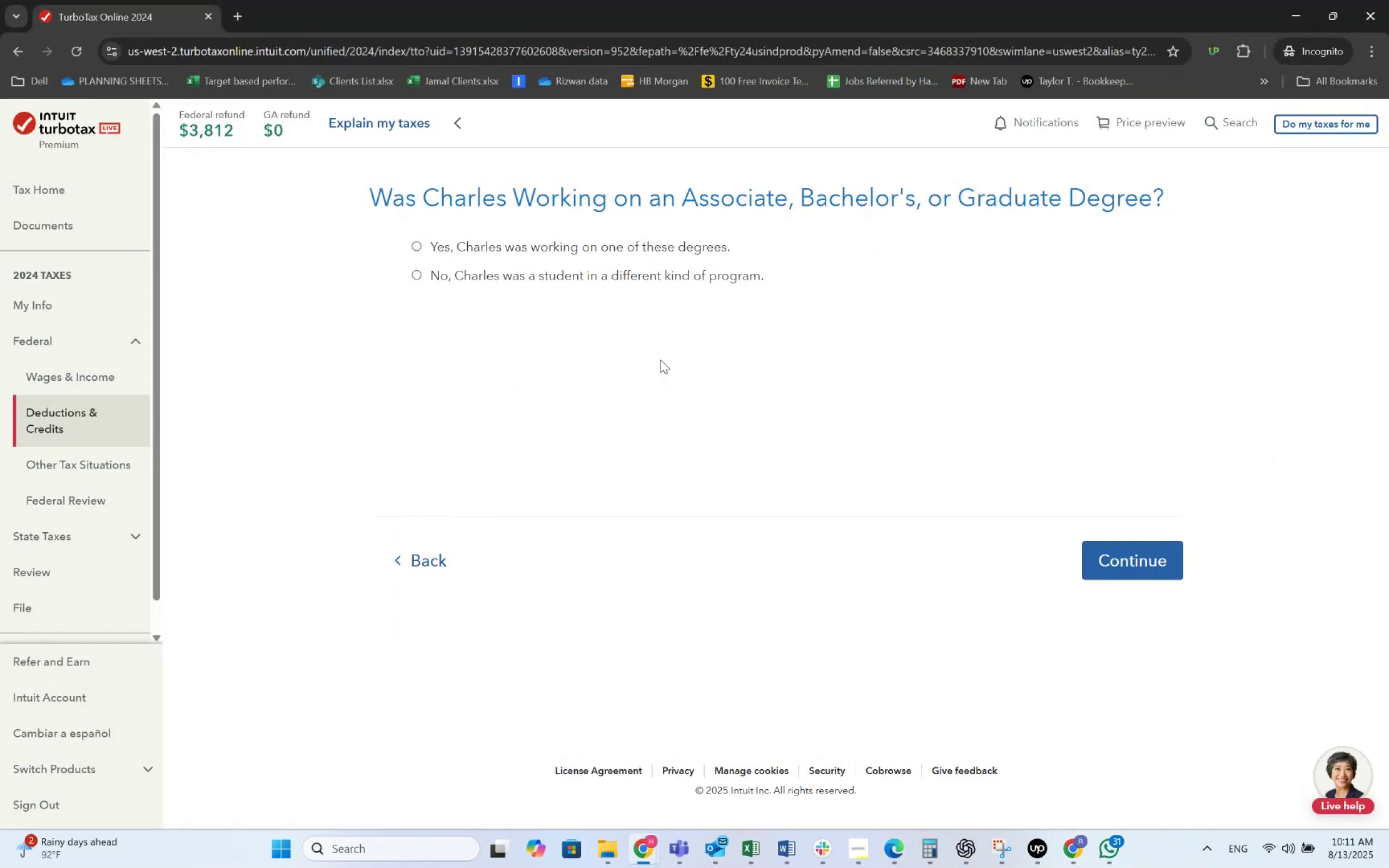 
key(Alt+Tab)
 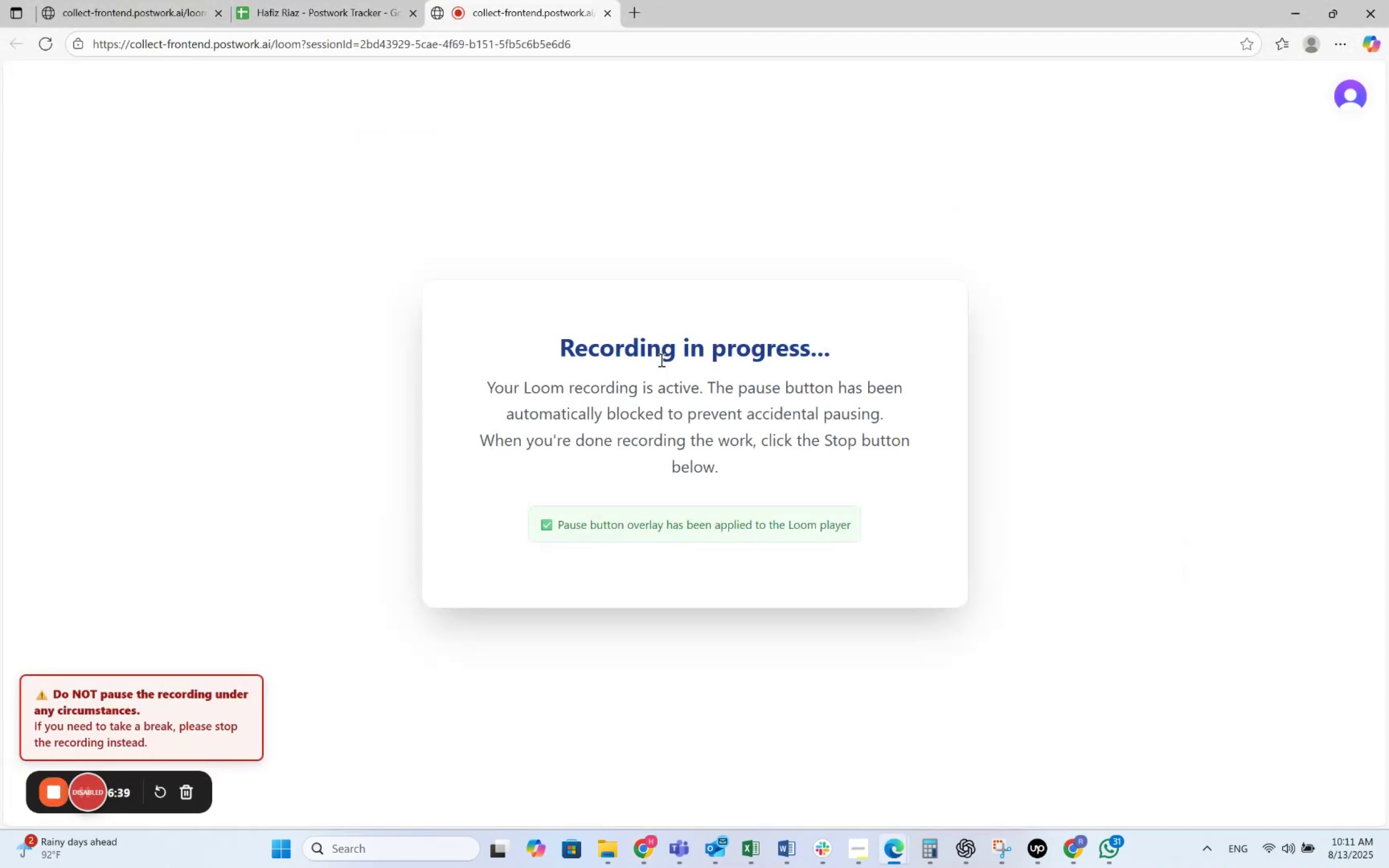 
key(Alt+AltLeft)
 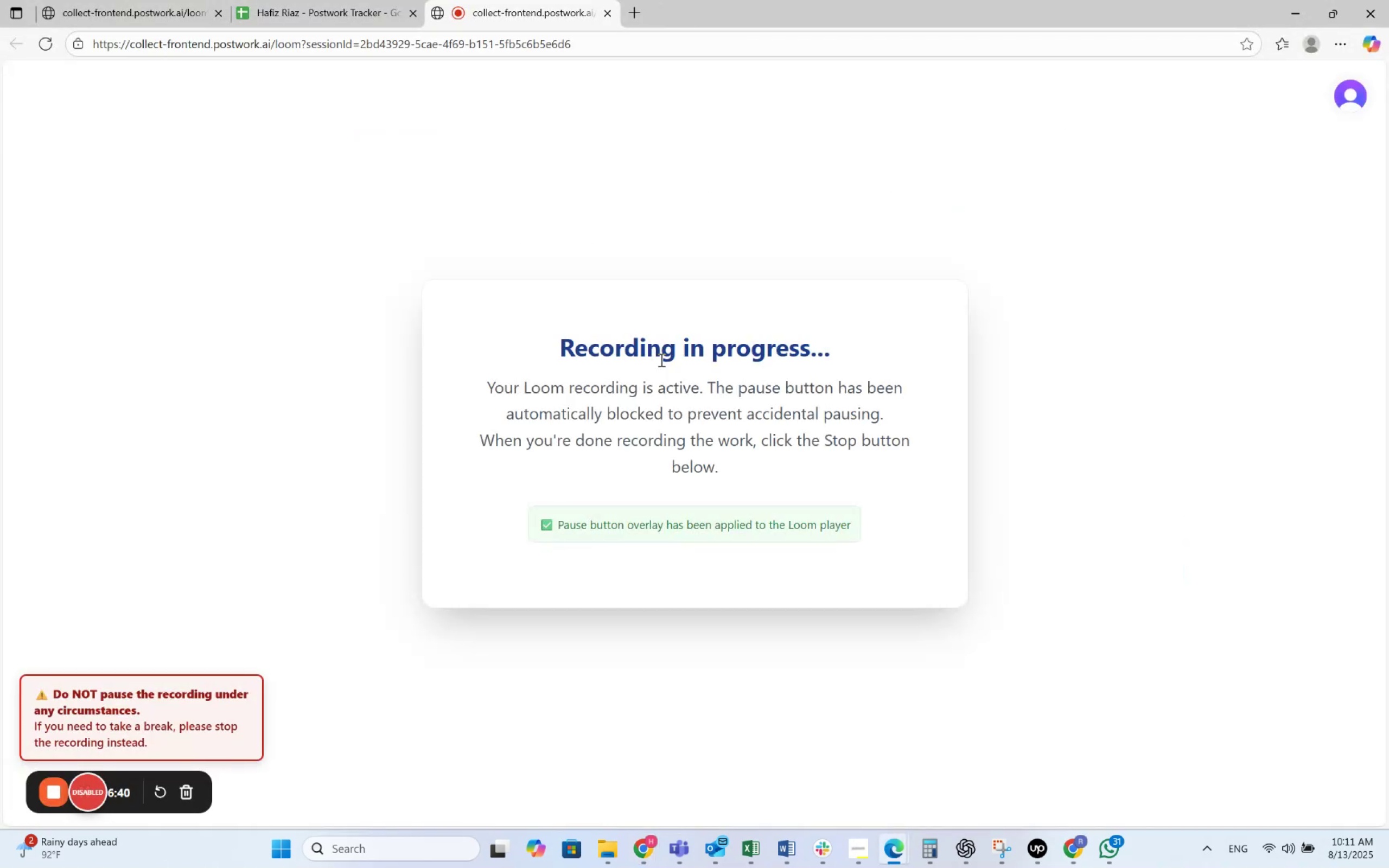 
key(Alt+Tab)
 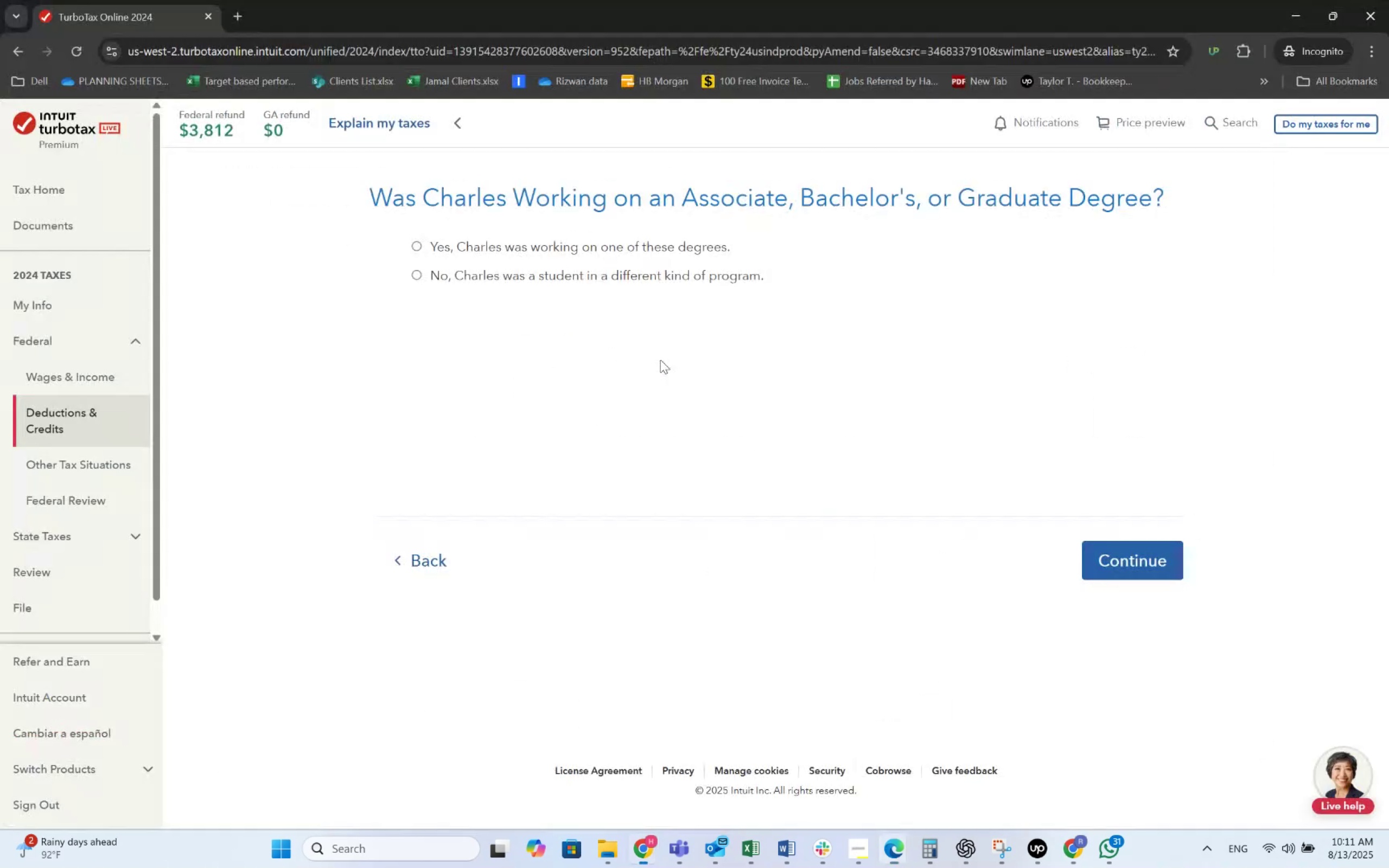 
key(Alt+Tab)
 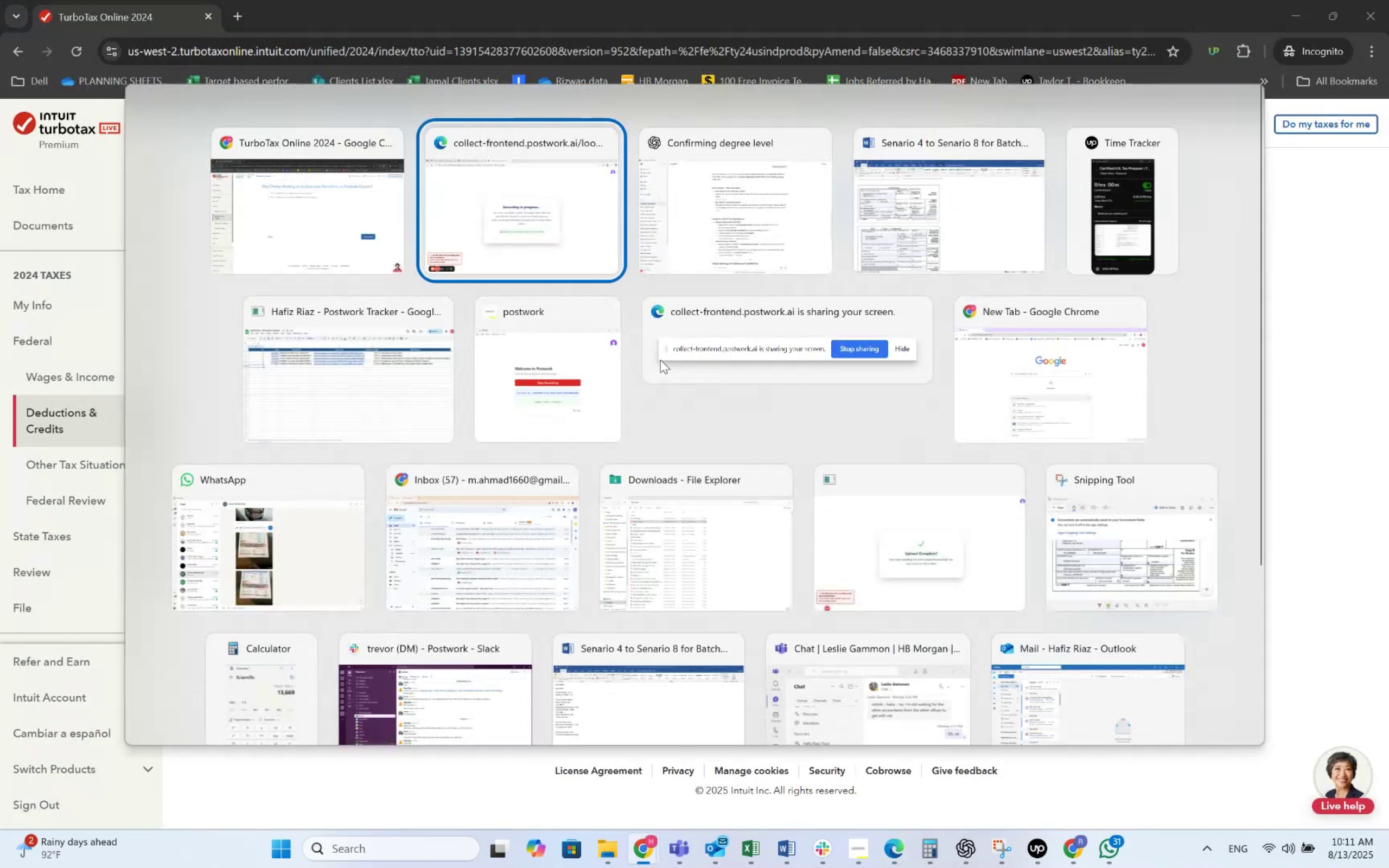 
key(Alt+Tab)
 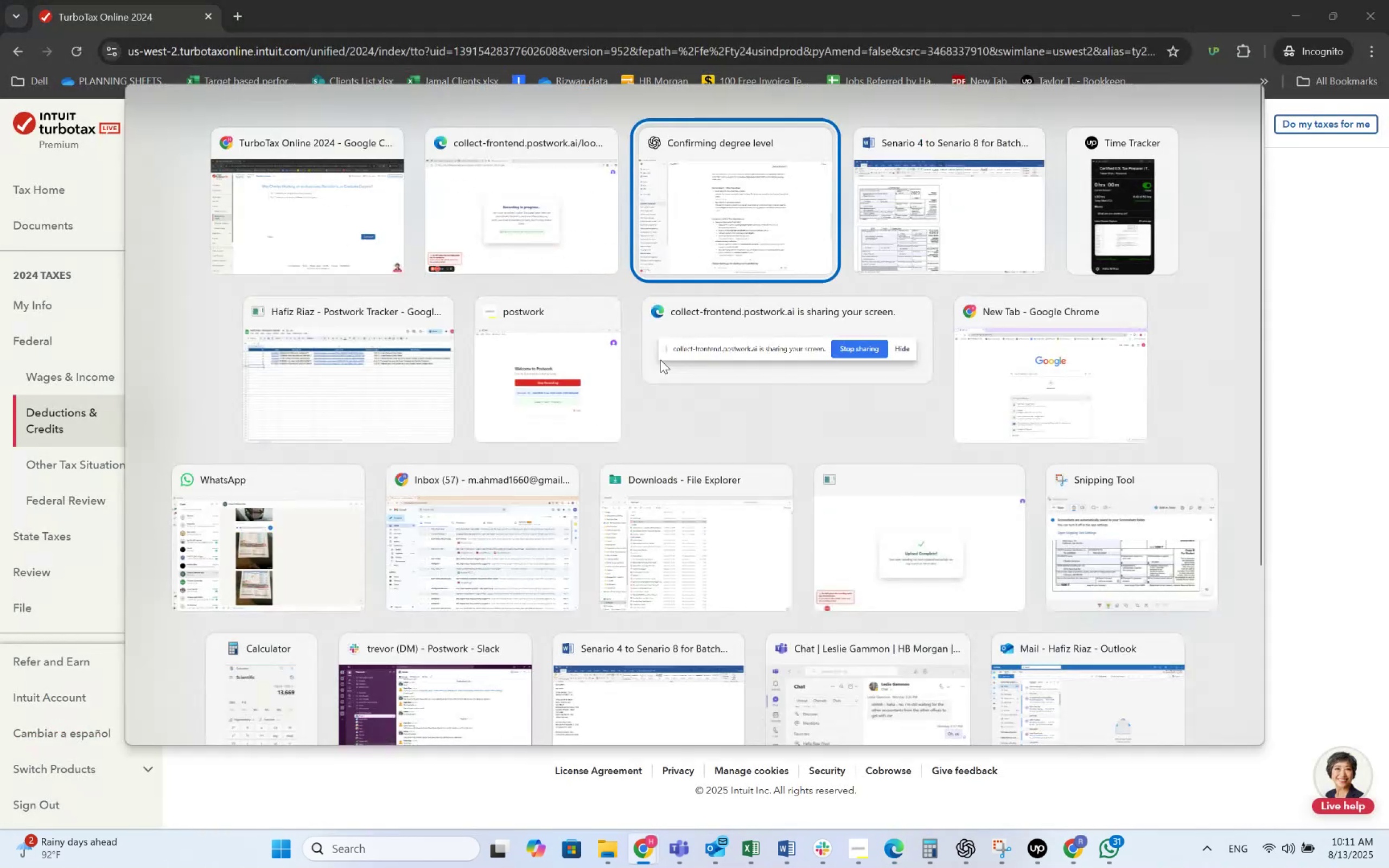 
key(Alt+Tab)
 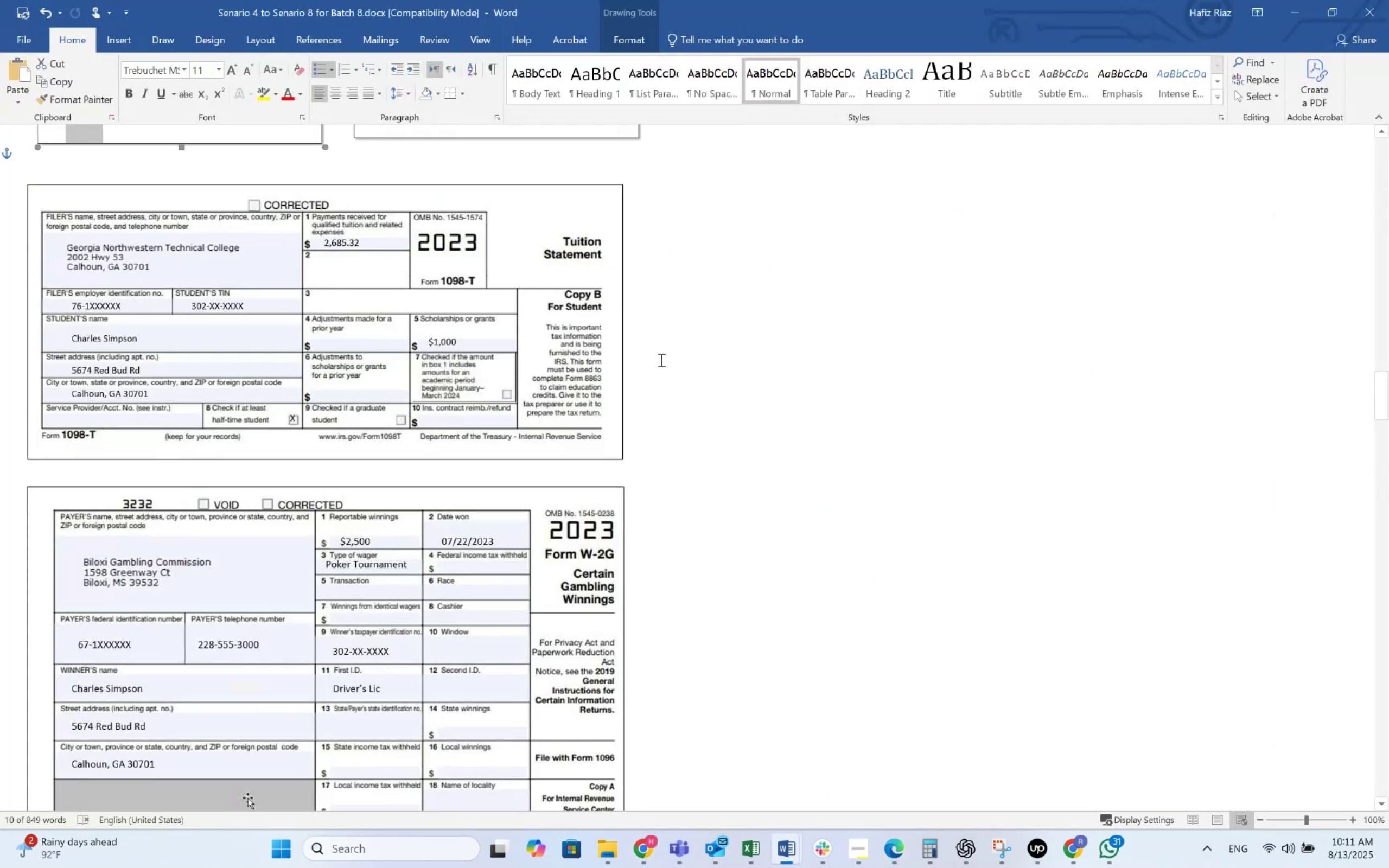 
key(Alt+Tab)
 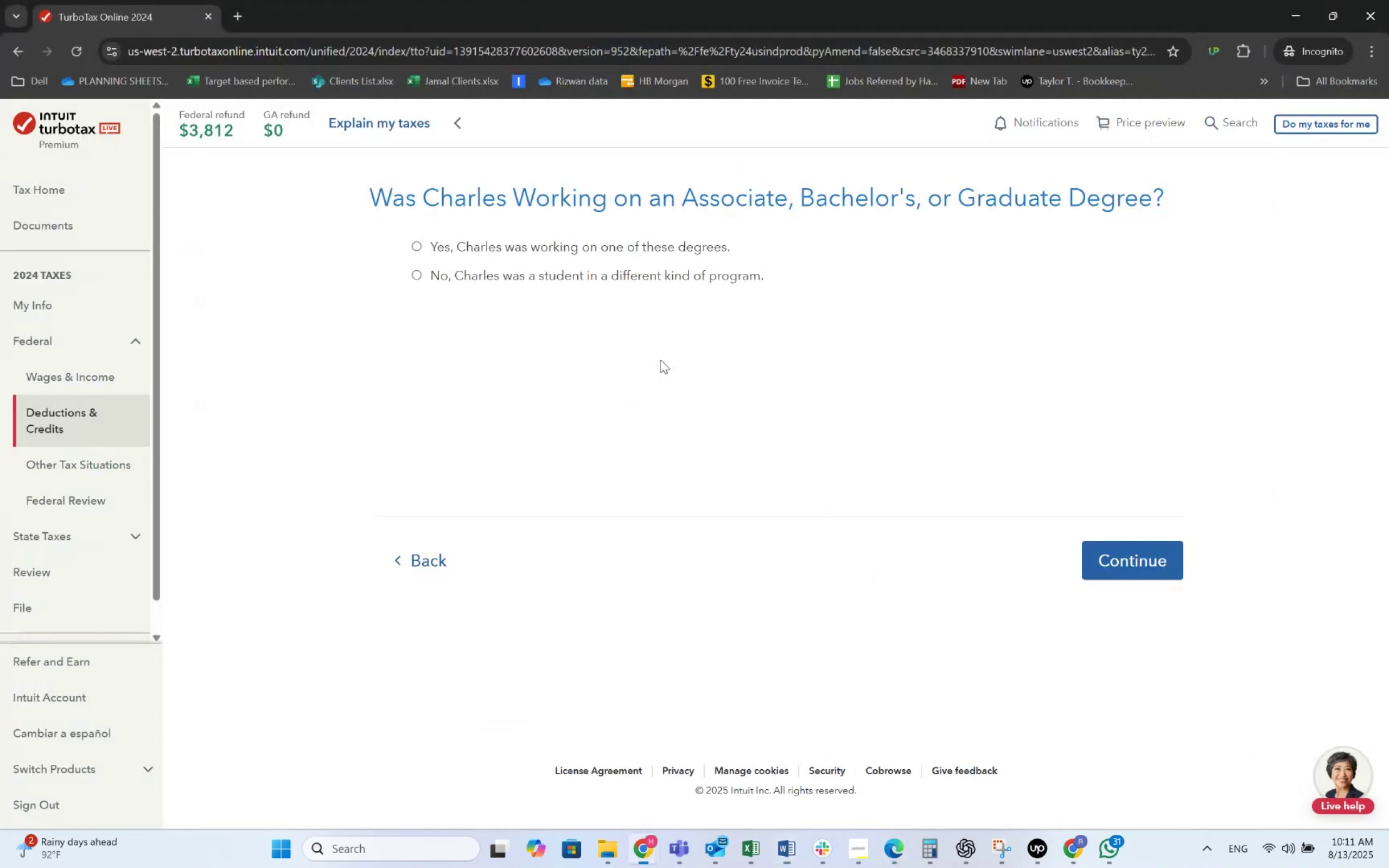 
key(Alt+AltLeft)
 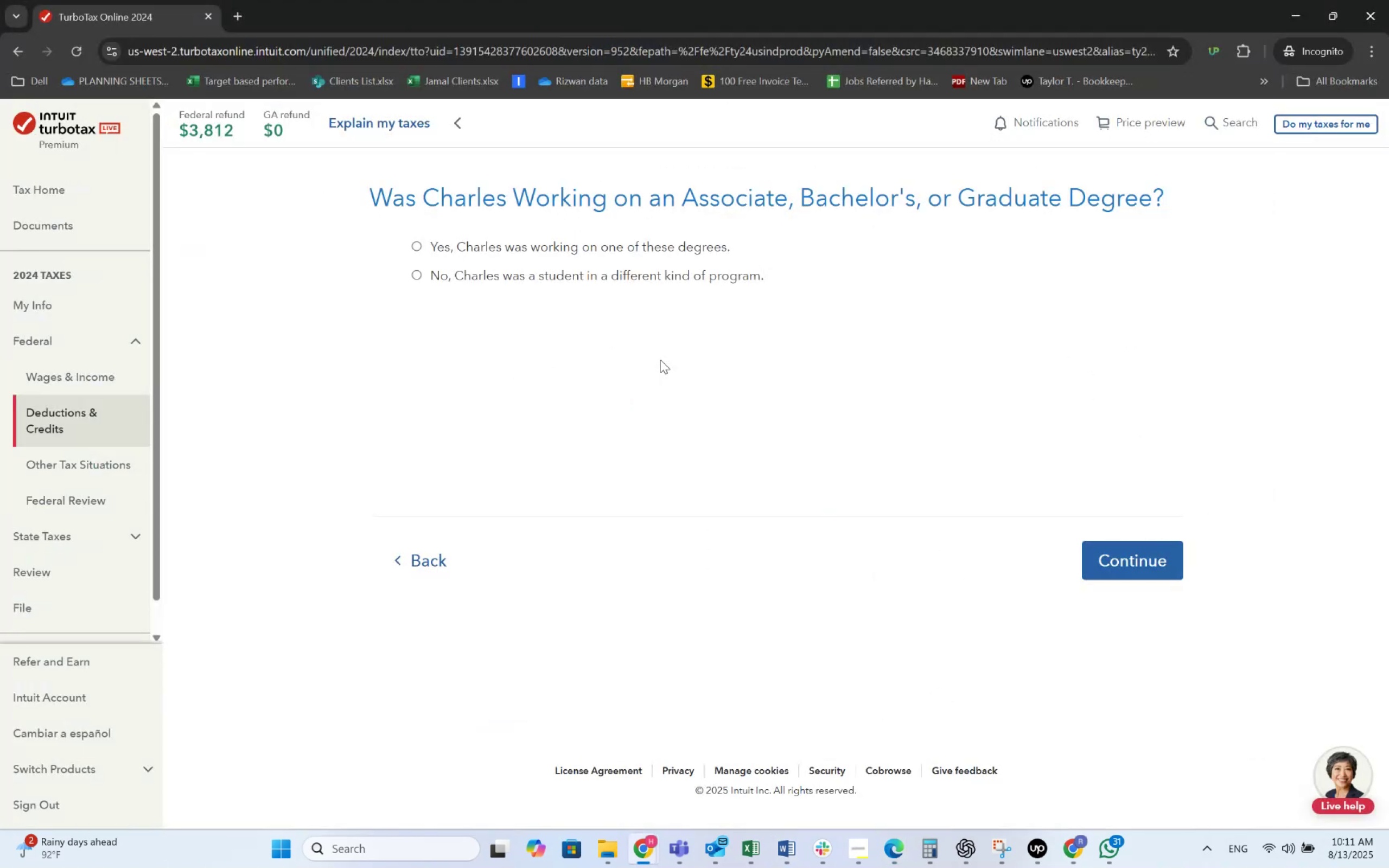 
key(Alt+Tab)
 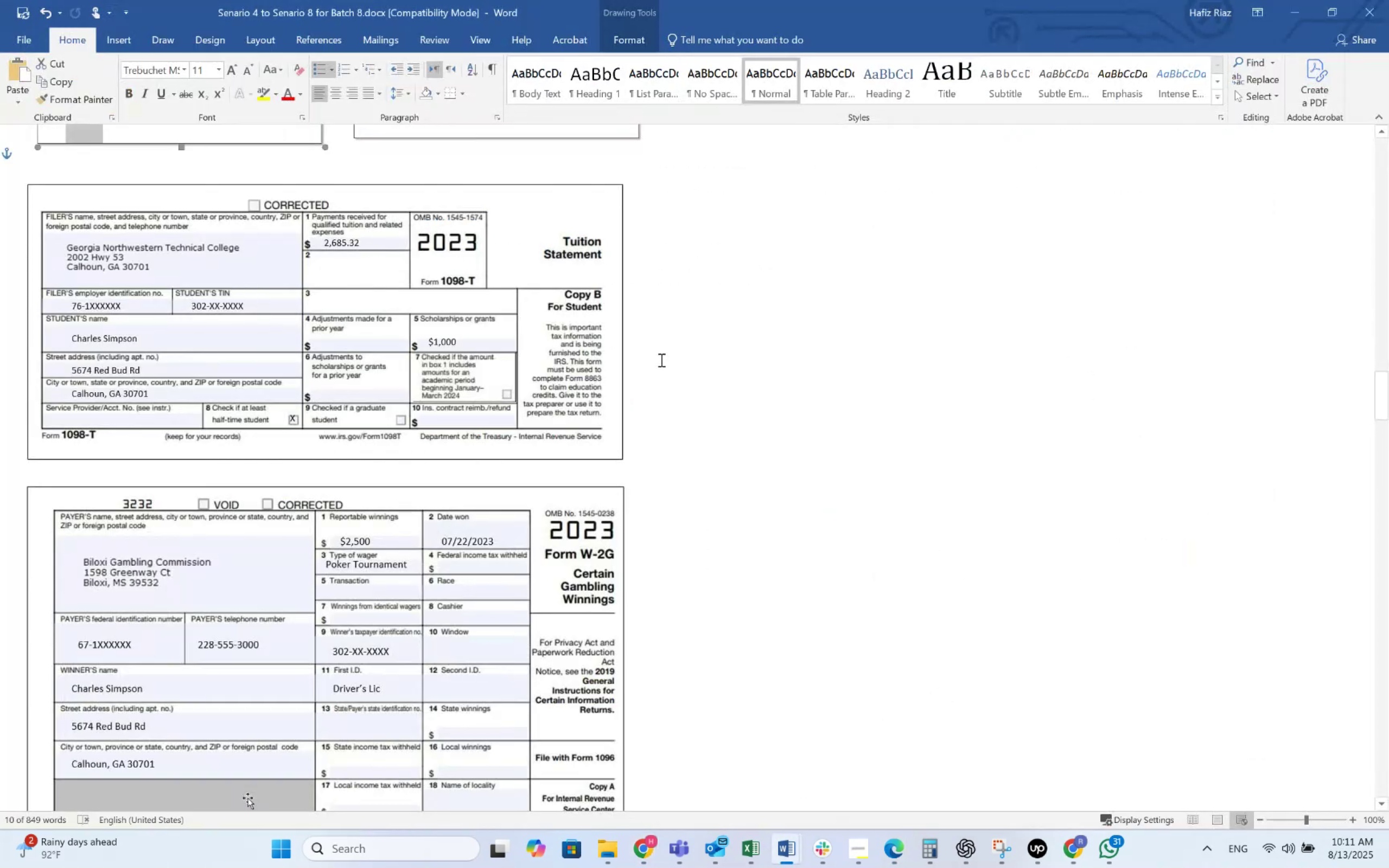 
key(Alt+AltLeft)
 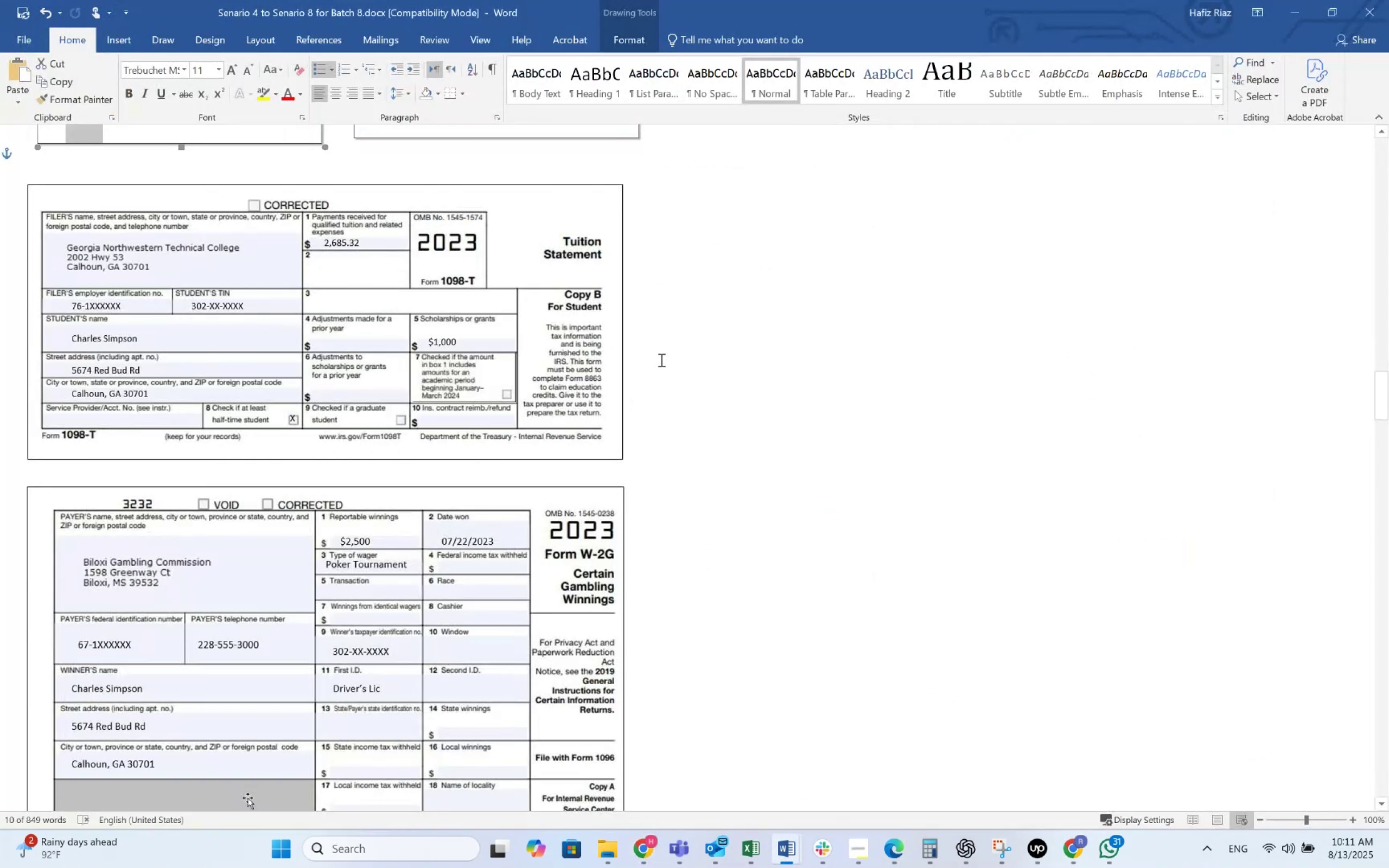 
key(Alt+Tab)
 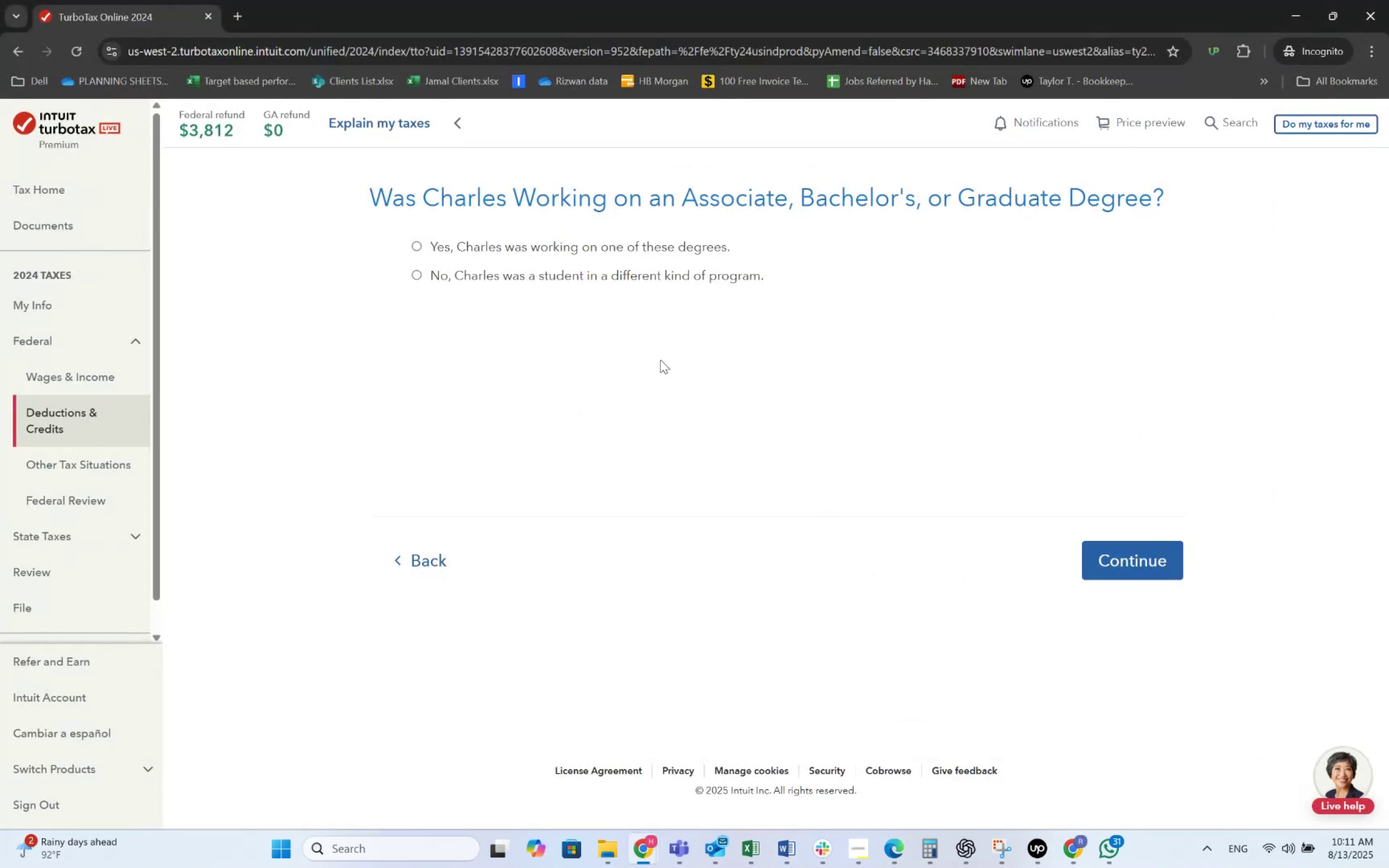 
key(Alt+Tab)
 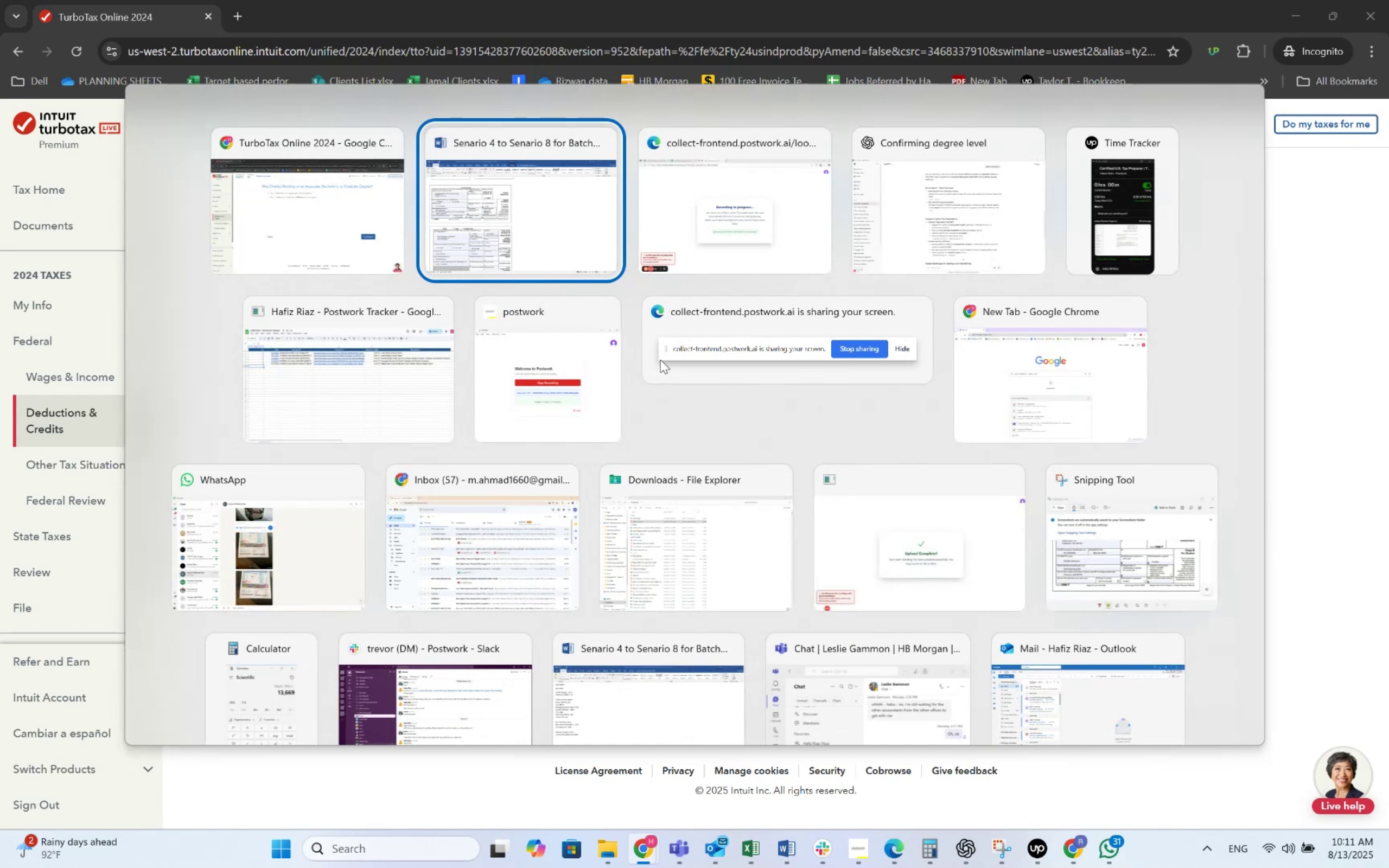 
key(Alt+Tab)
 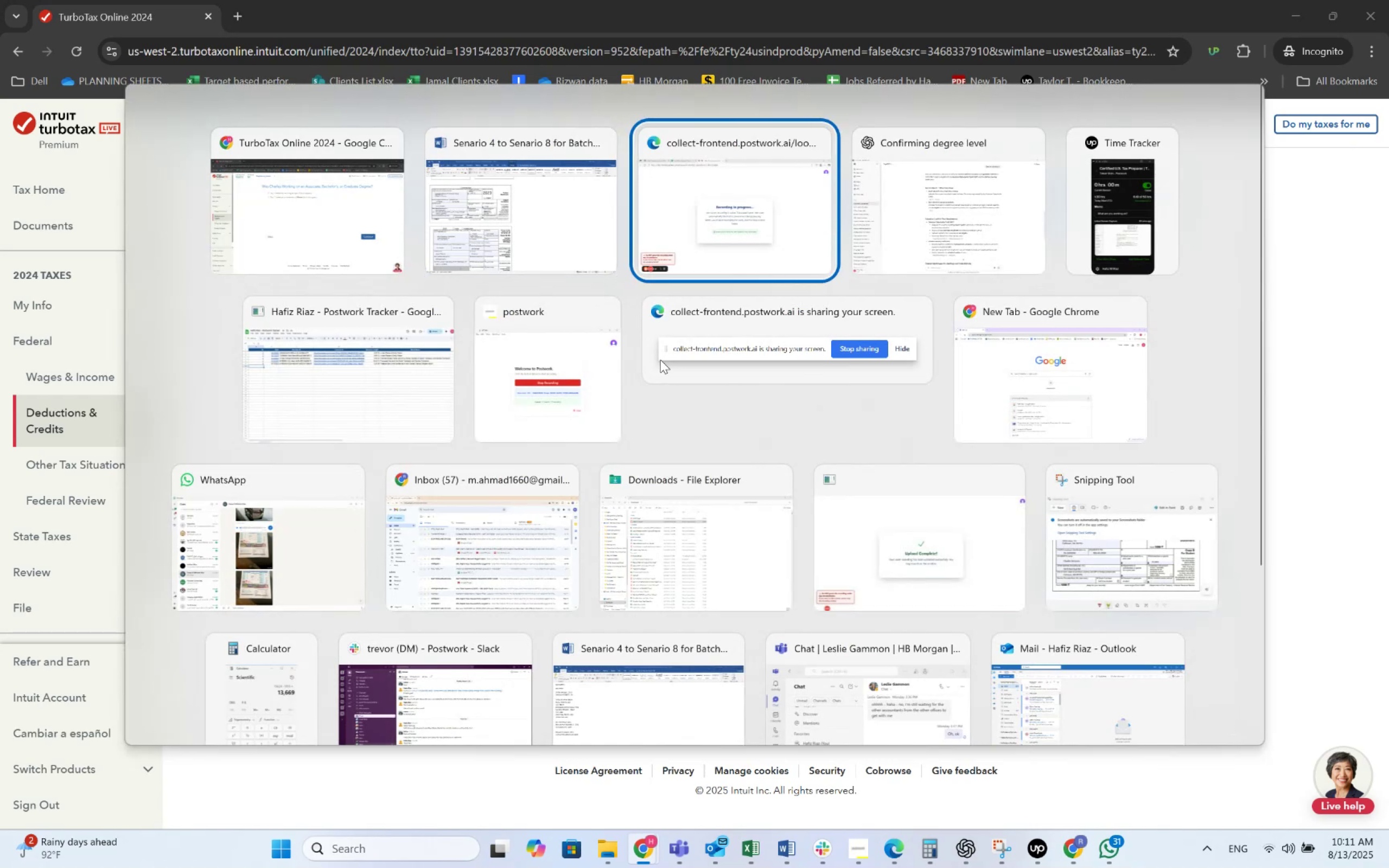 
key(Alt+Tab)
 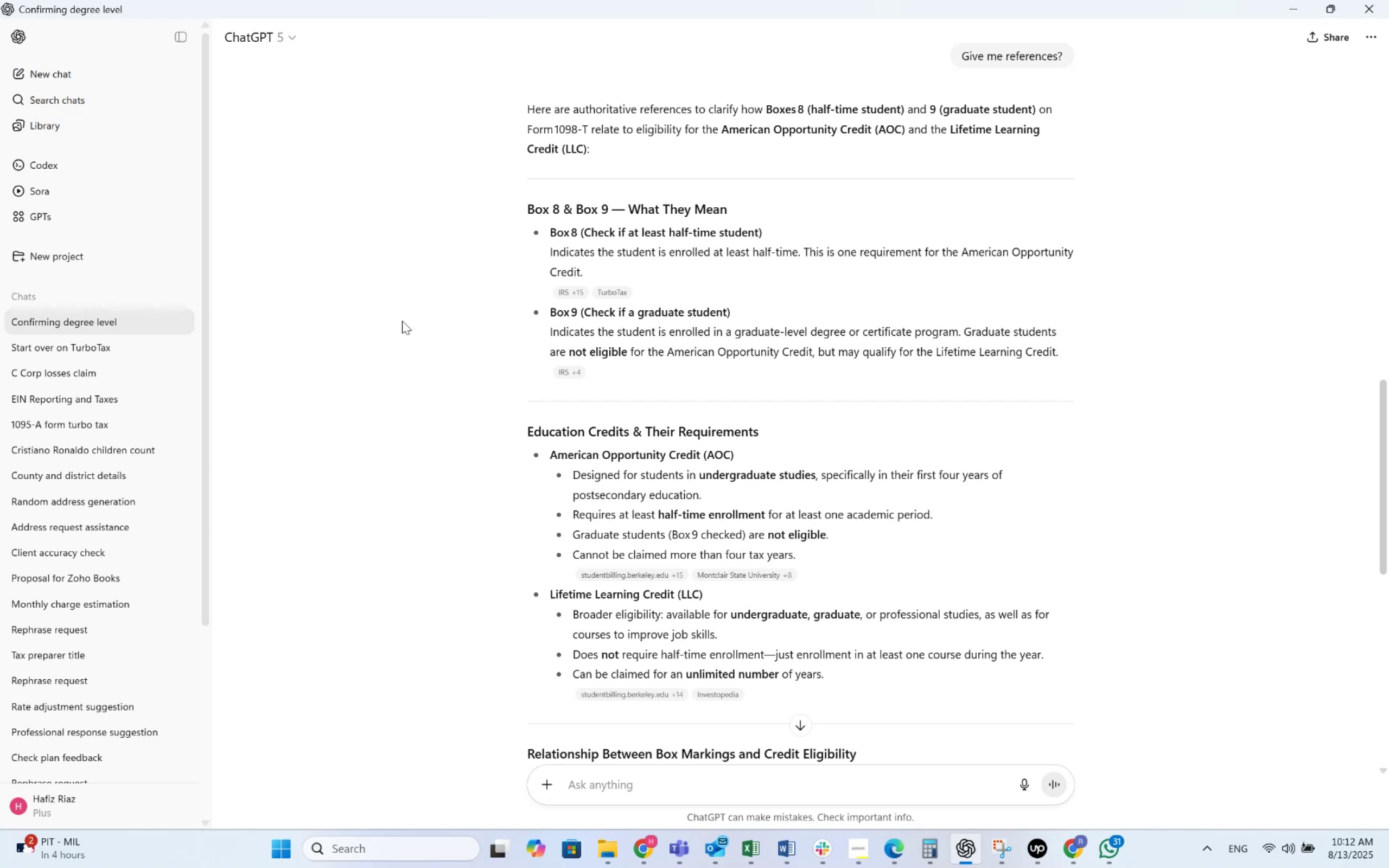 
wait(42.87)
 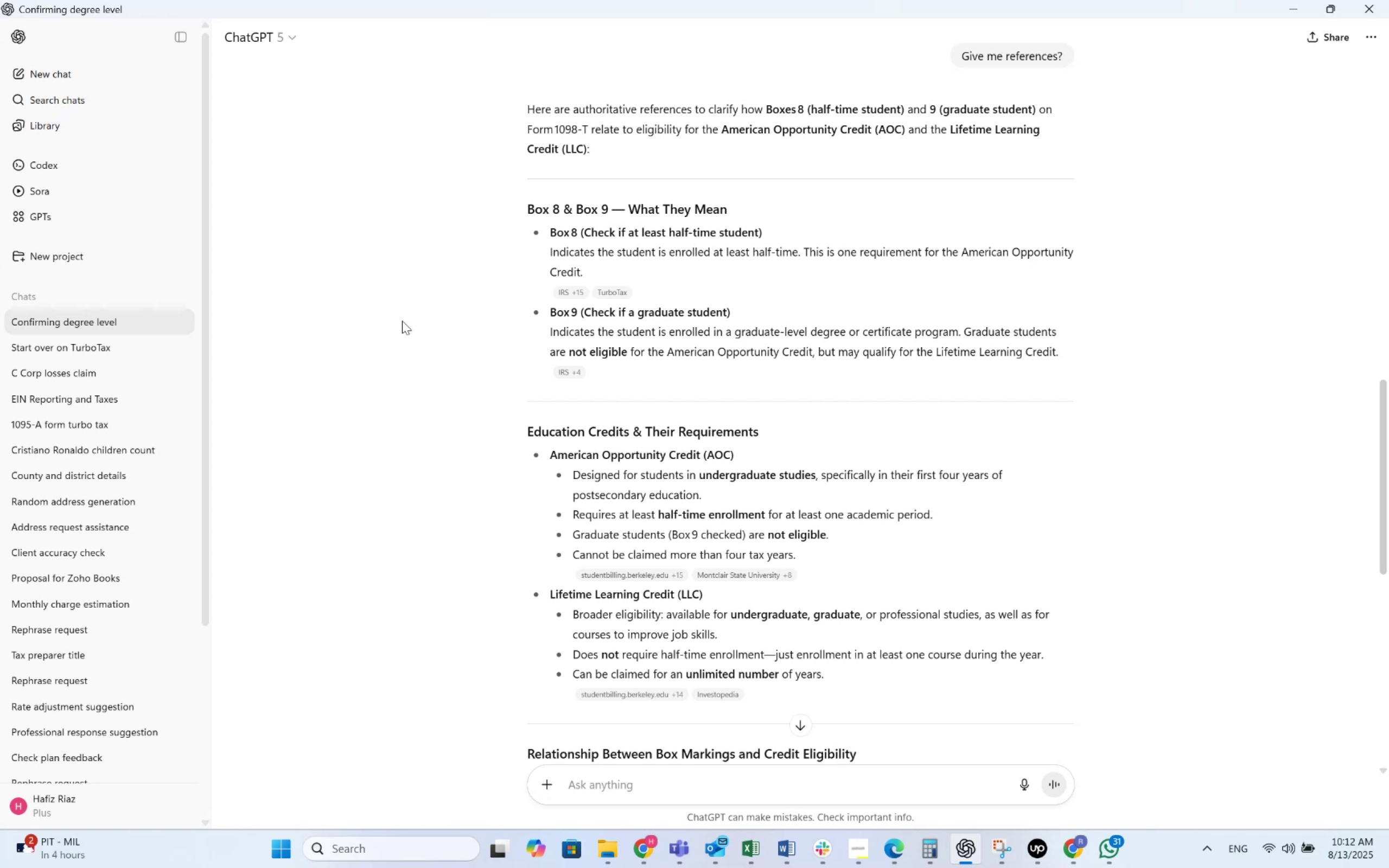 
scroll: coordinate [406, 323], scroll_direction: down, amount: 3.0
 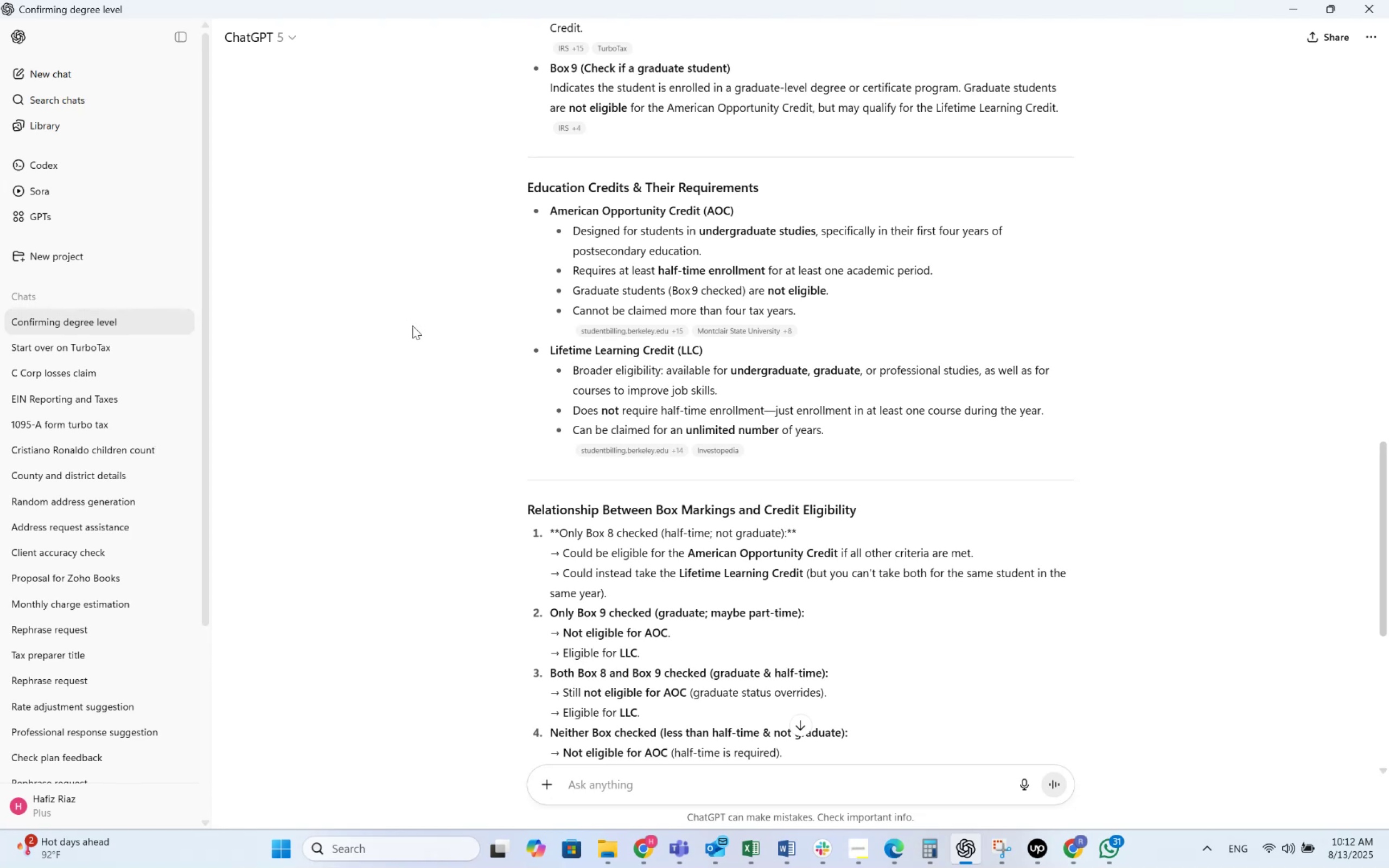 
wait(49.52)
 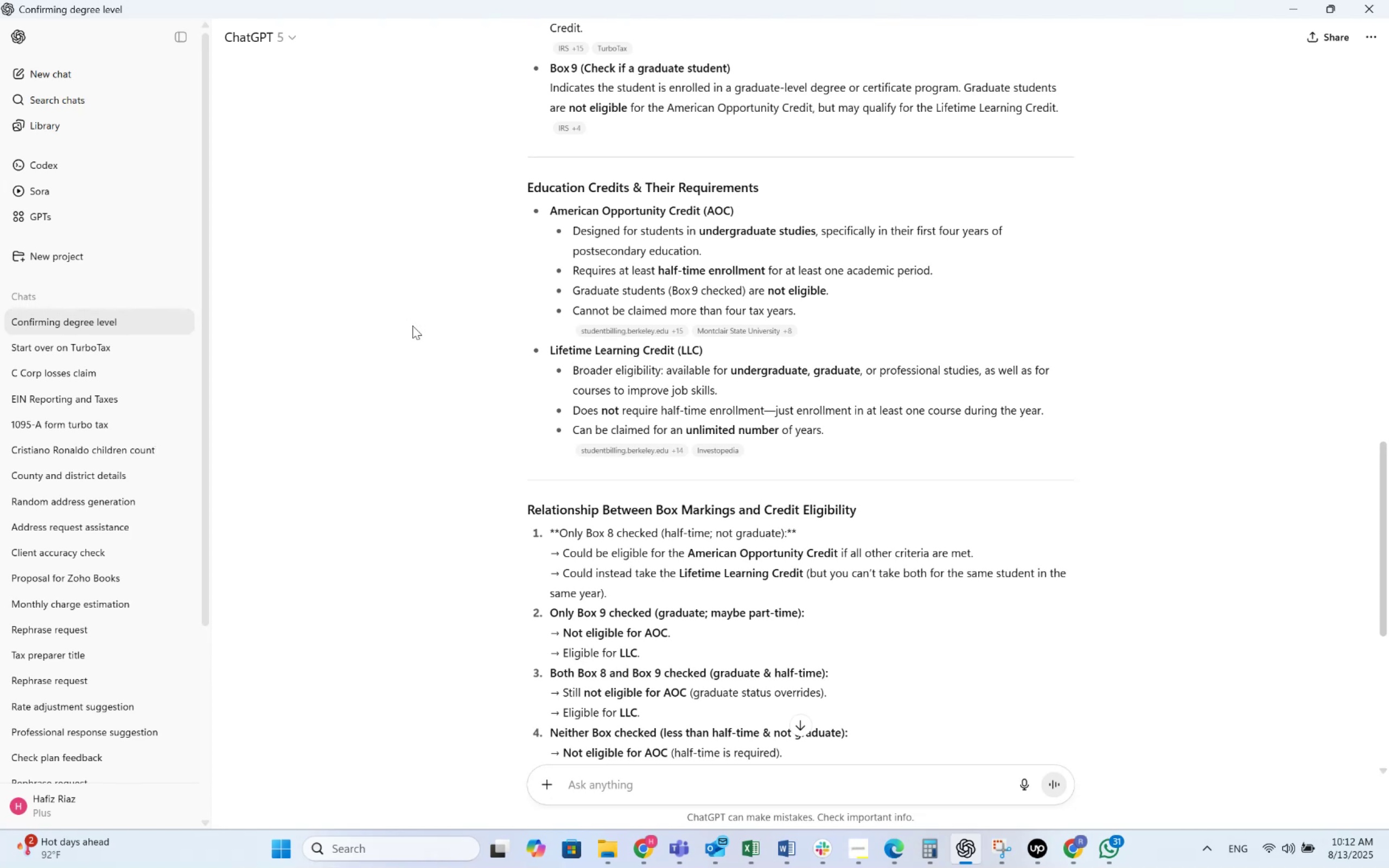 
scroll: coordinate [495, 379], scroll_direction: down, amount: 9.0
 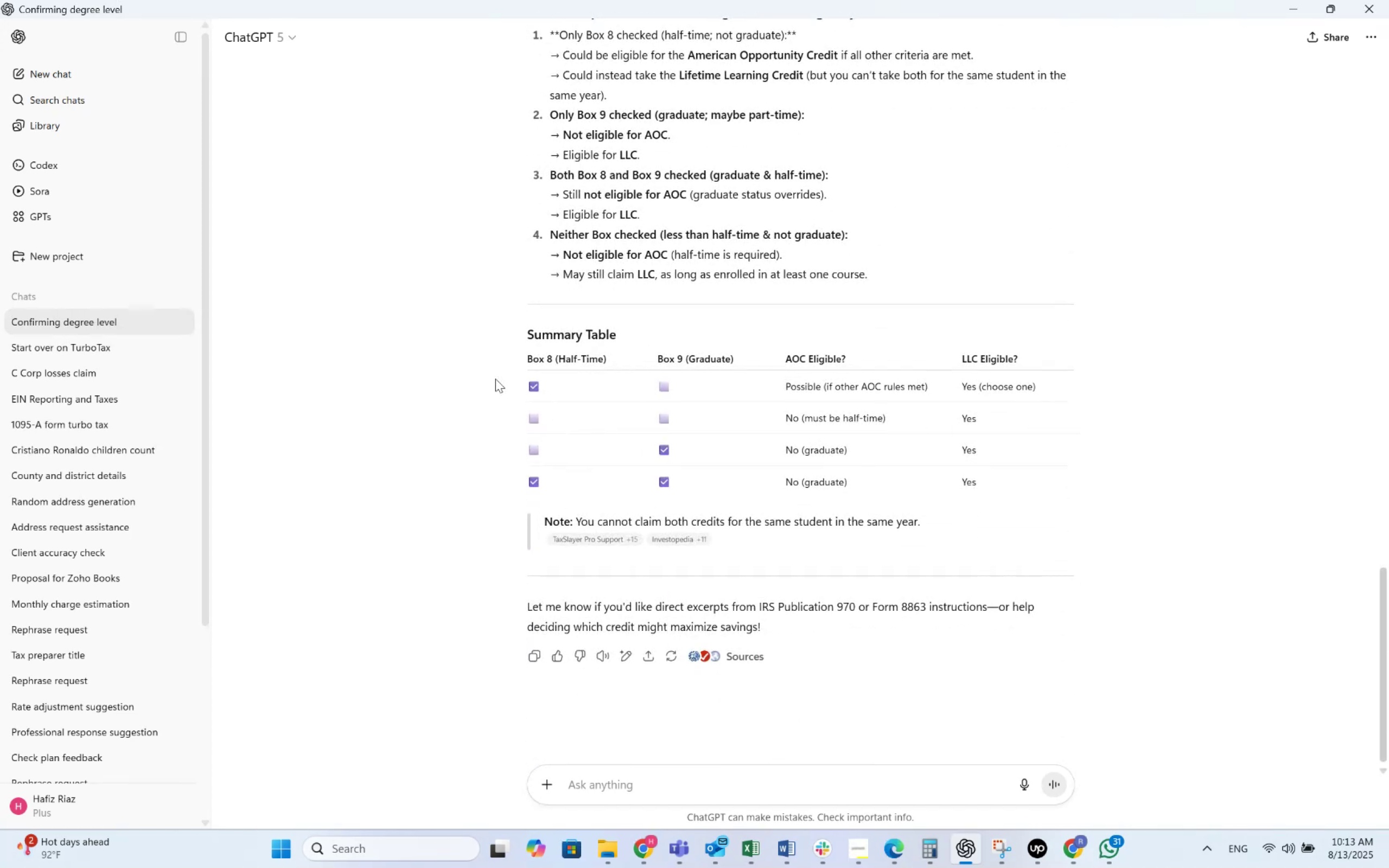 
scroll: coordinate [495, 379], scroll_direction: up, amount: 7.0
 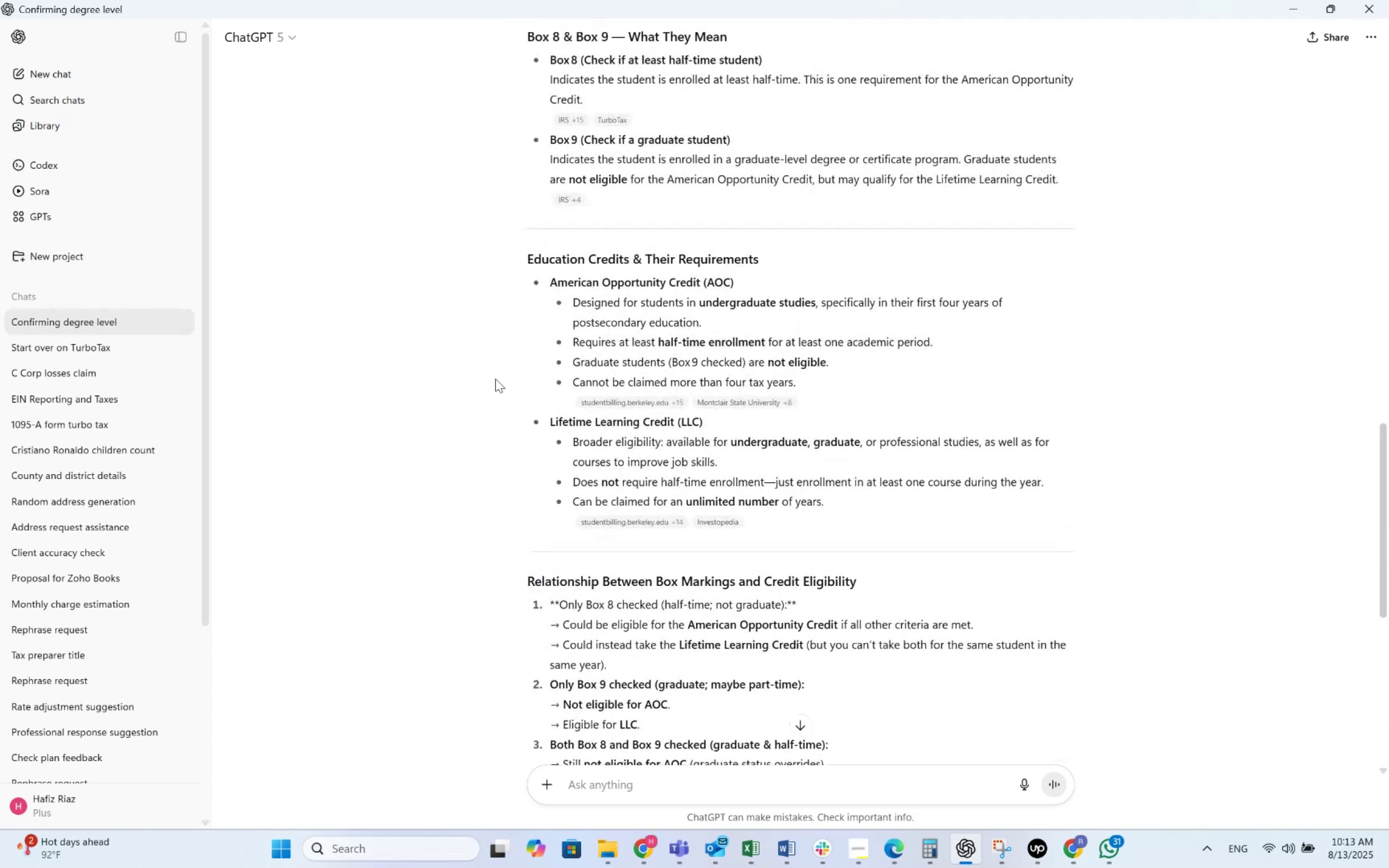 
scroll: coordinate [495, 379], scroll_direction: down, amount: 9.0
 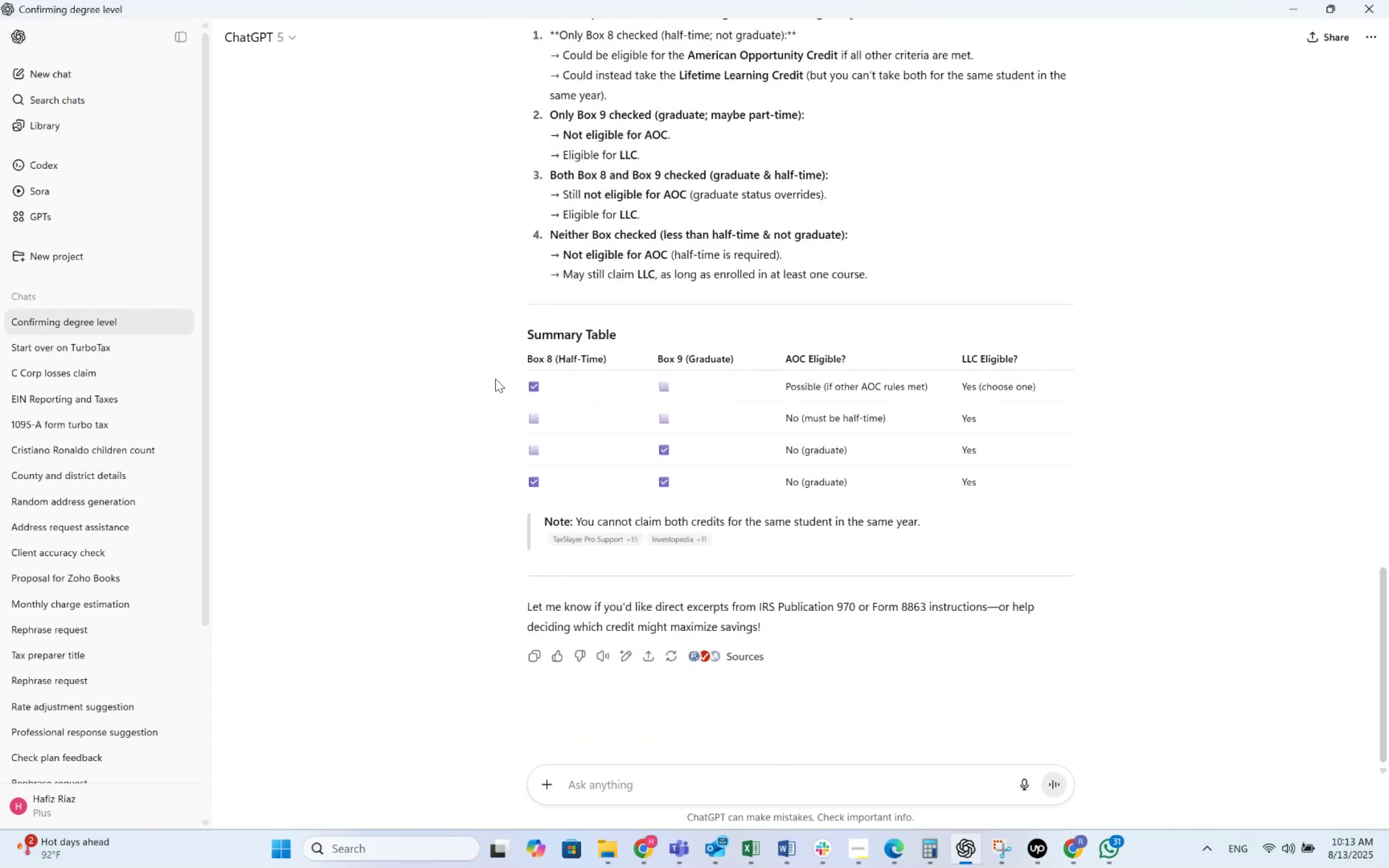 
wait(7.09)
 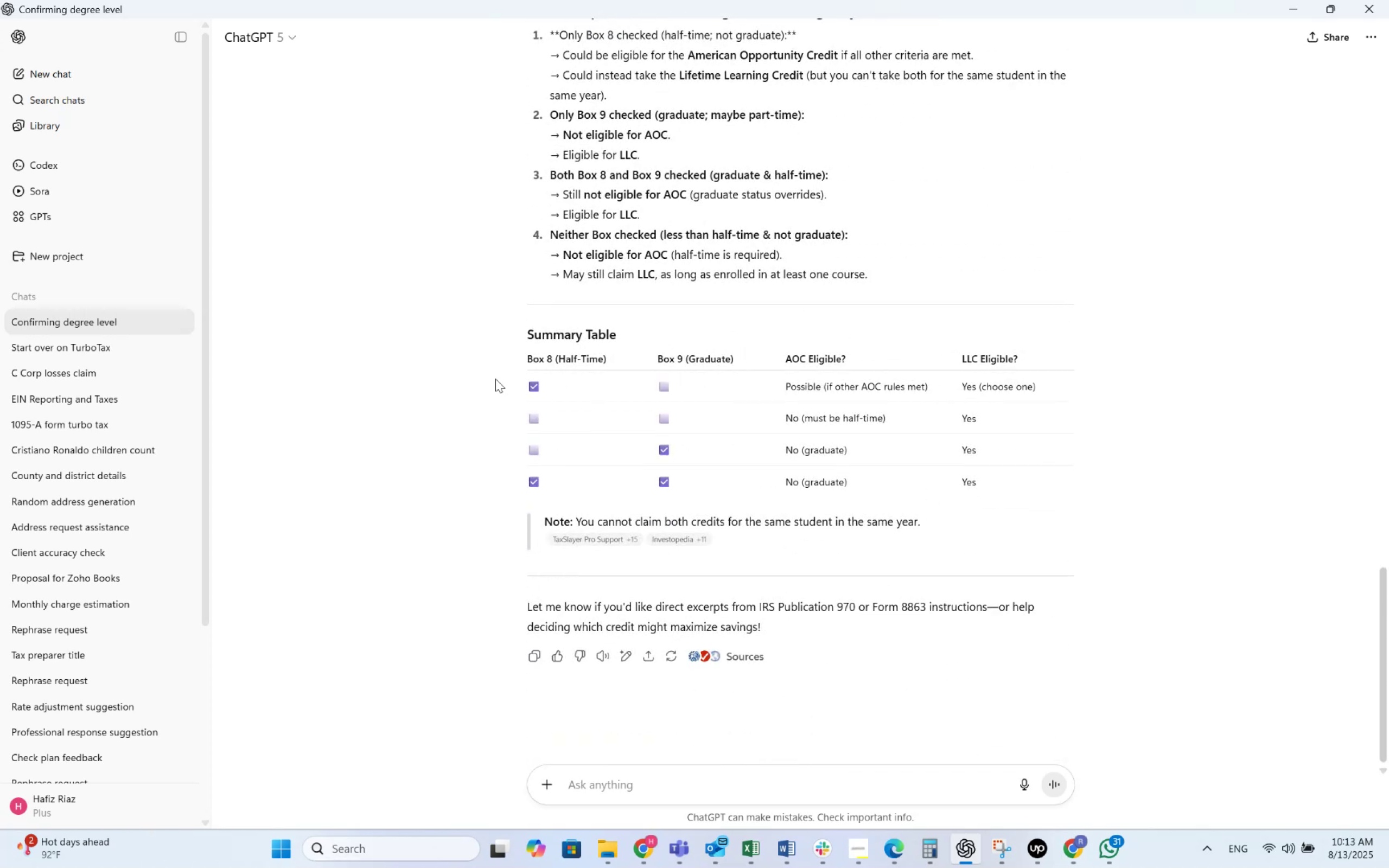 
key(Alt+AltLeft)
 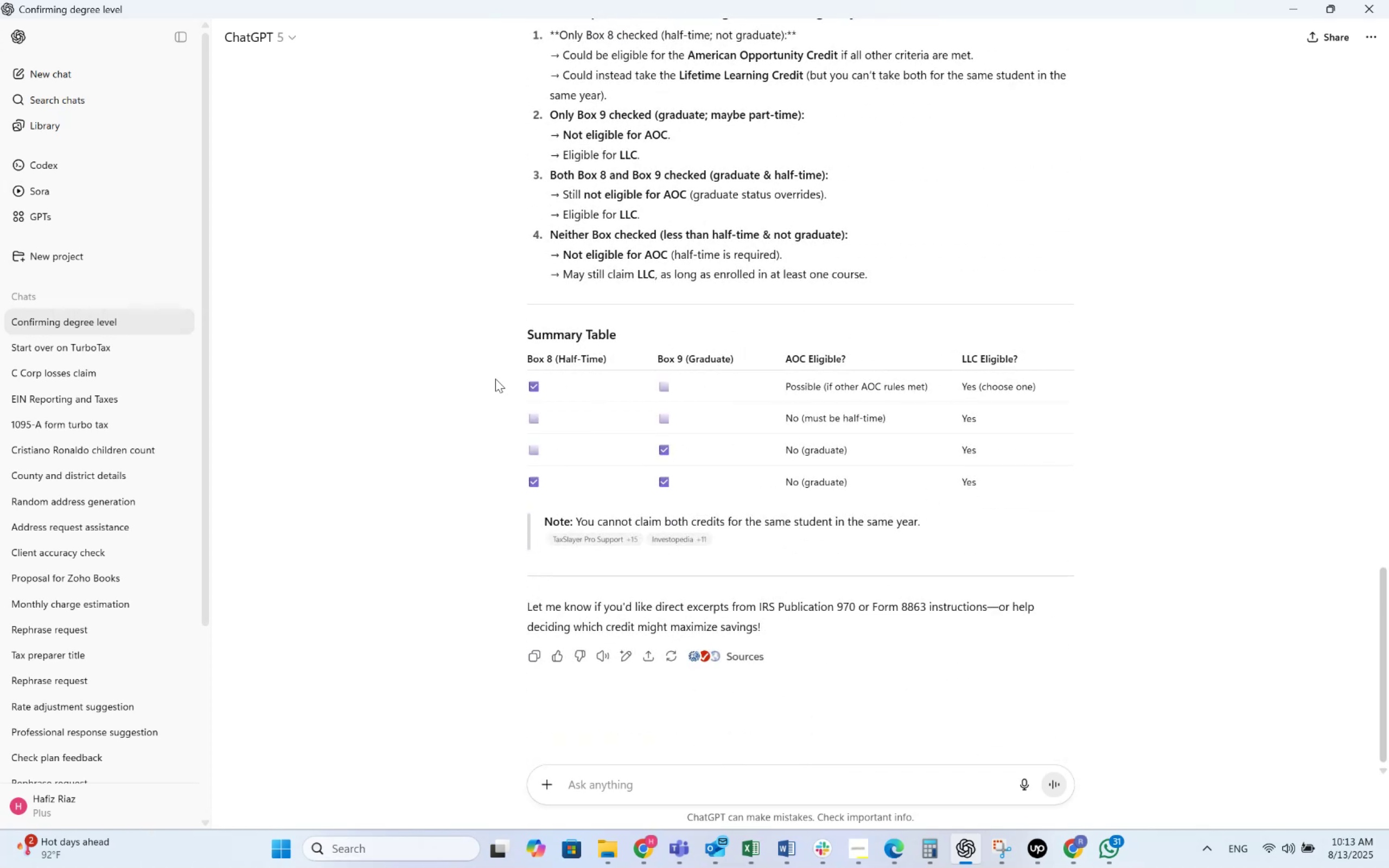 
key(Alt+Tab)
 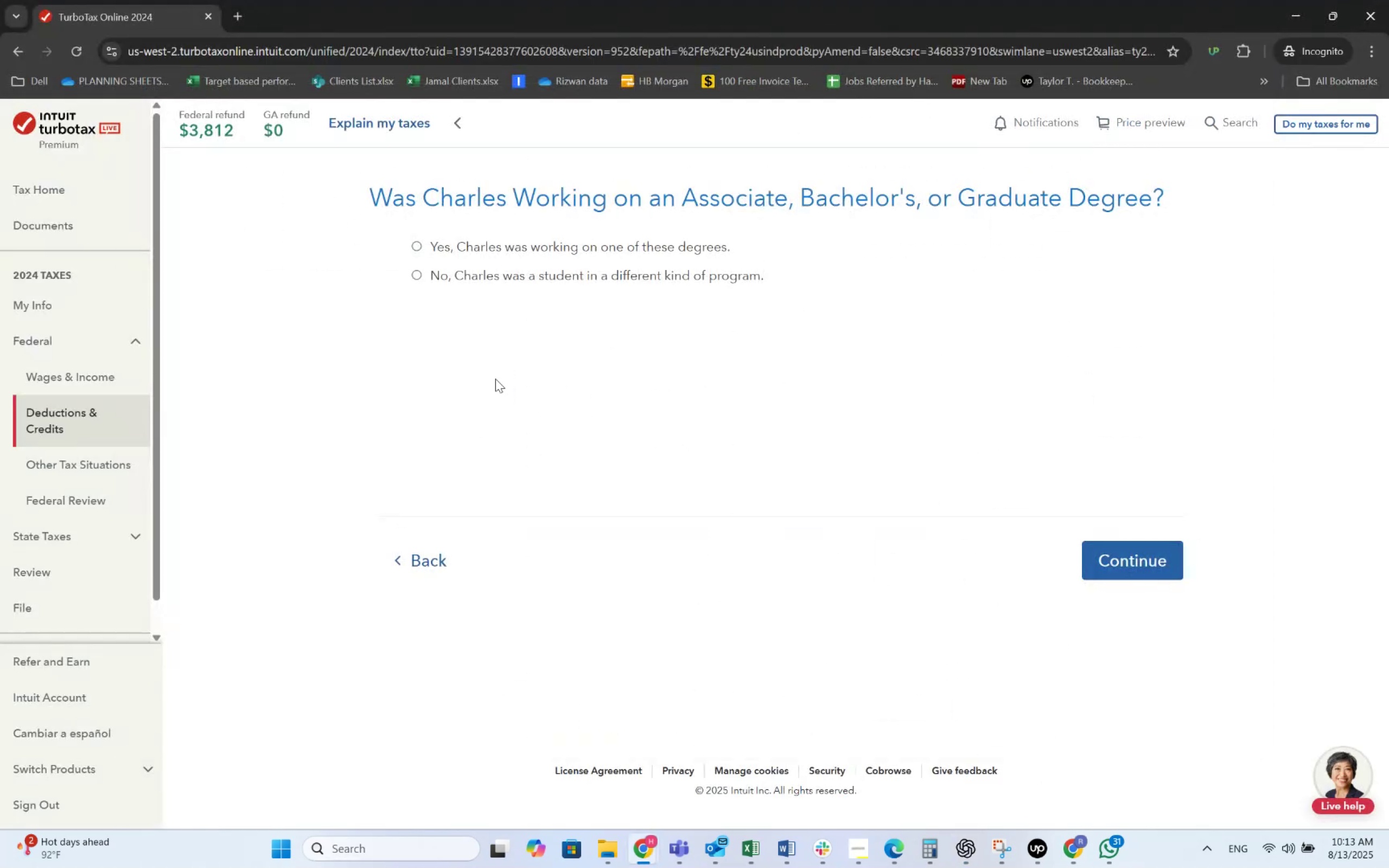 
key(Alt+AltLeft)
 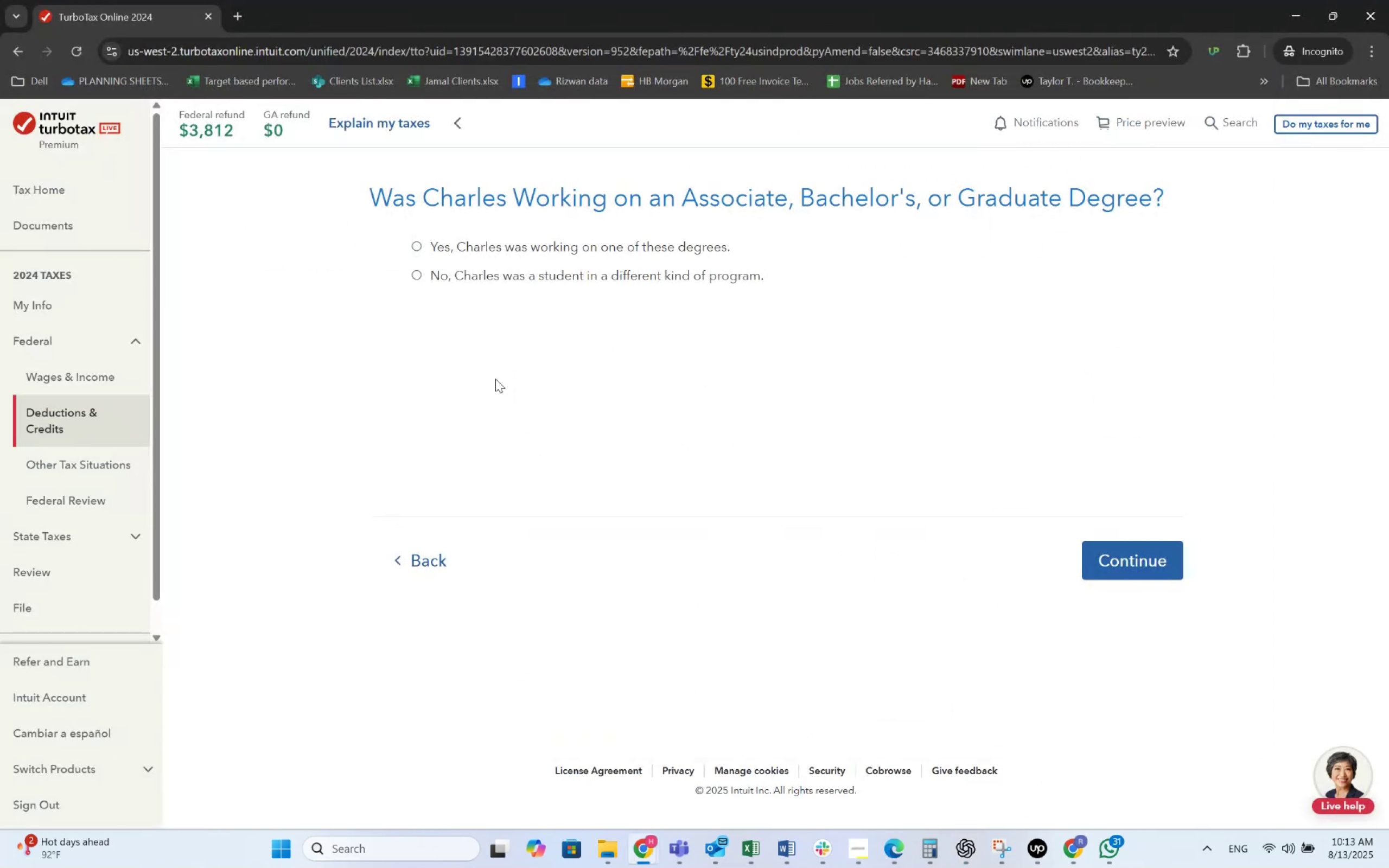 
key(Alt+Tab)
 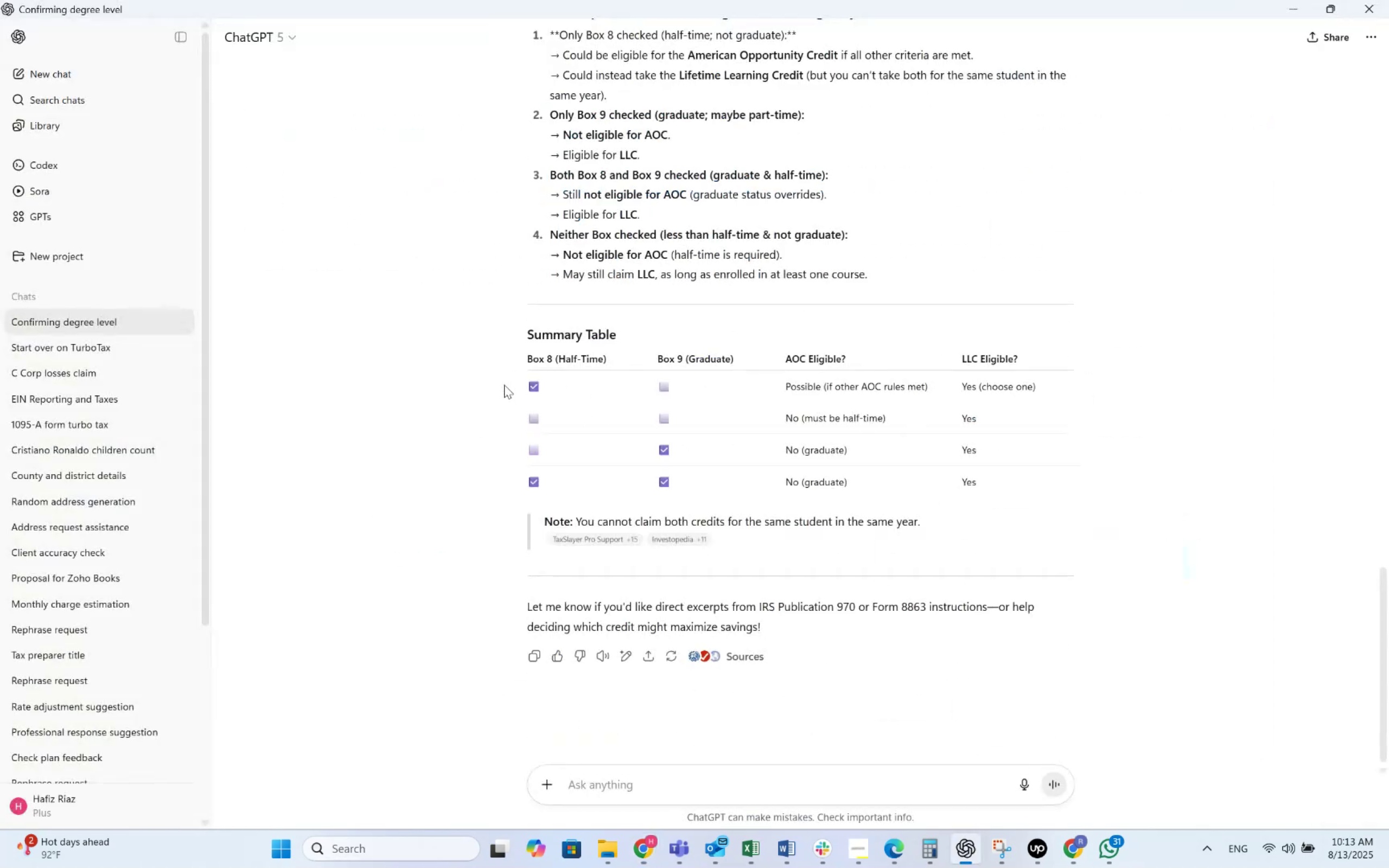 
key(Alt+AltLeft)
 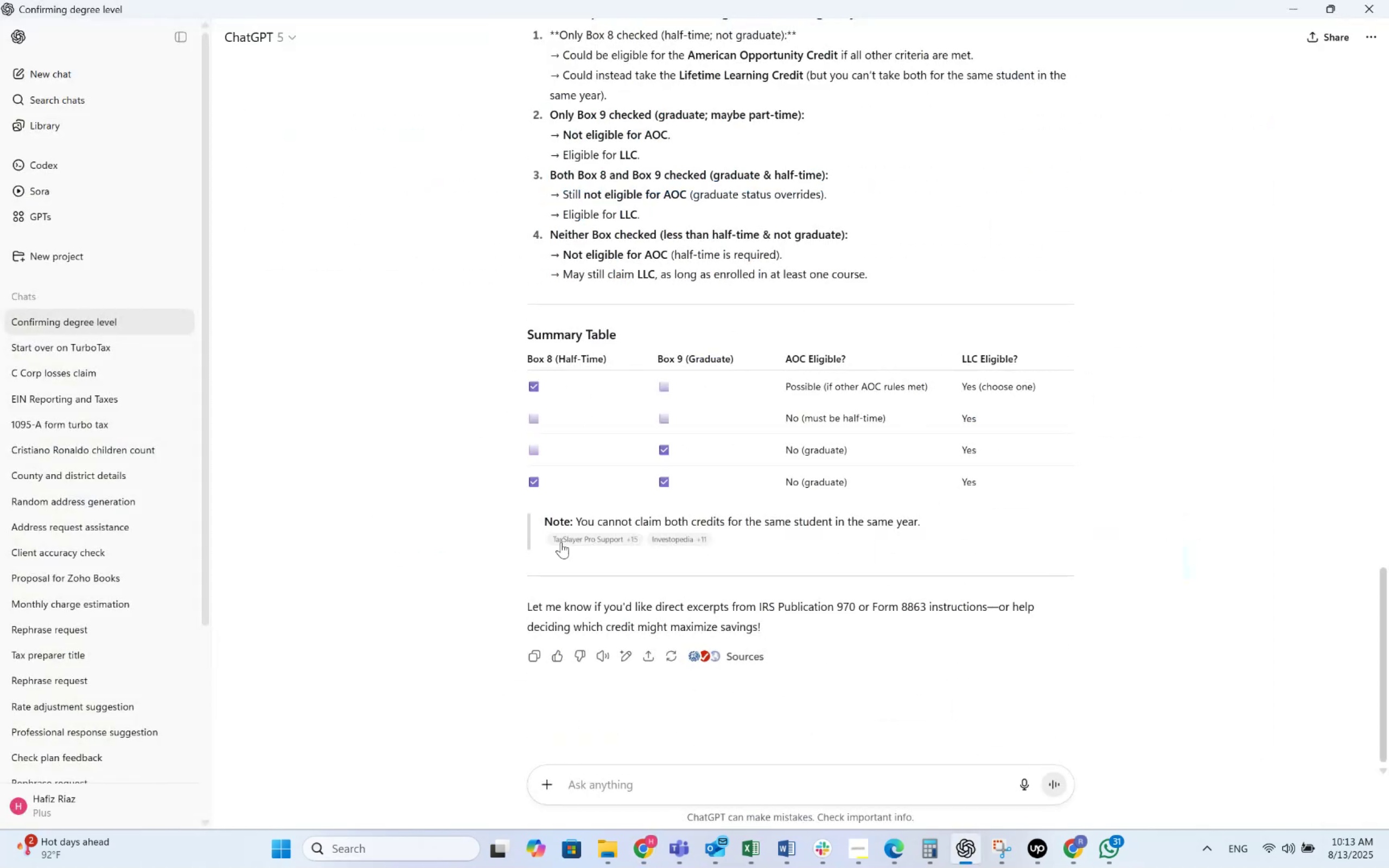 
key(Alt+Tab)
 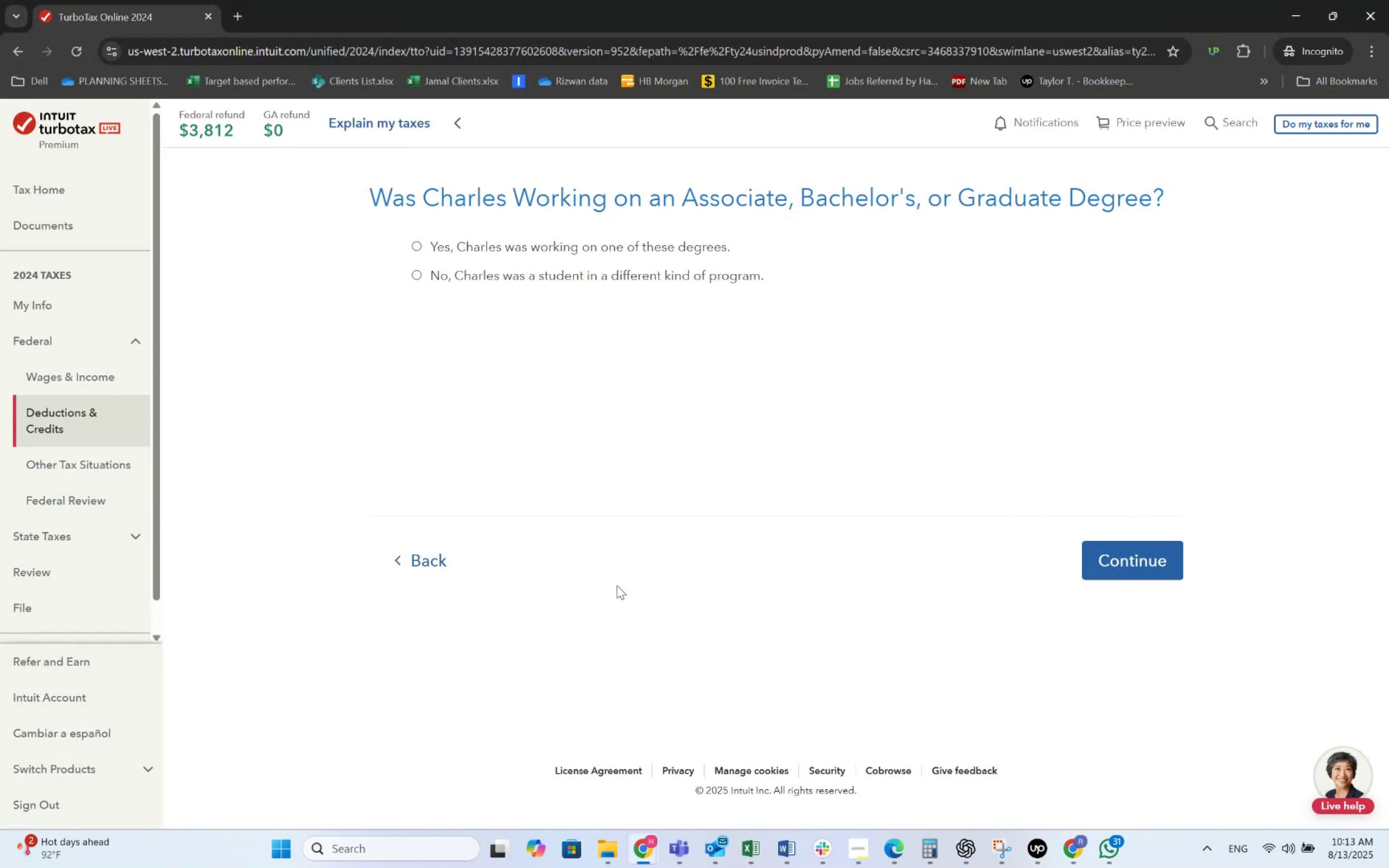 
key(Alt+AltLeft)
 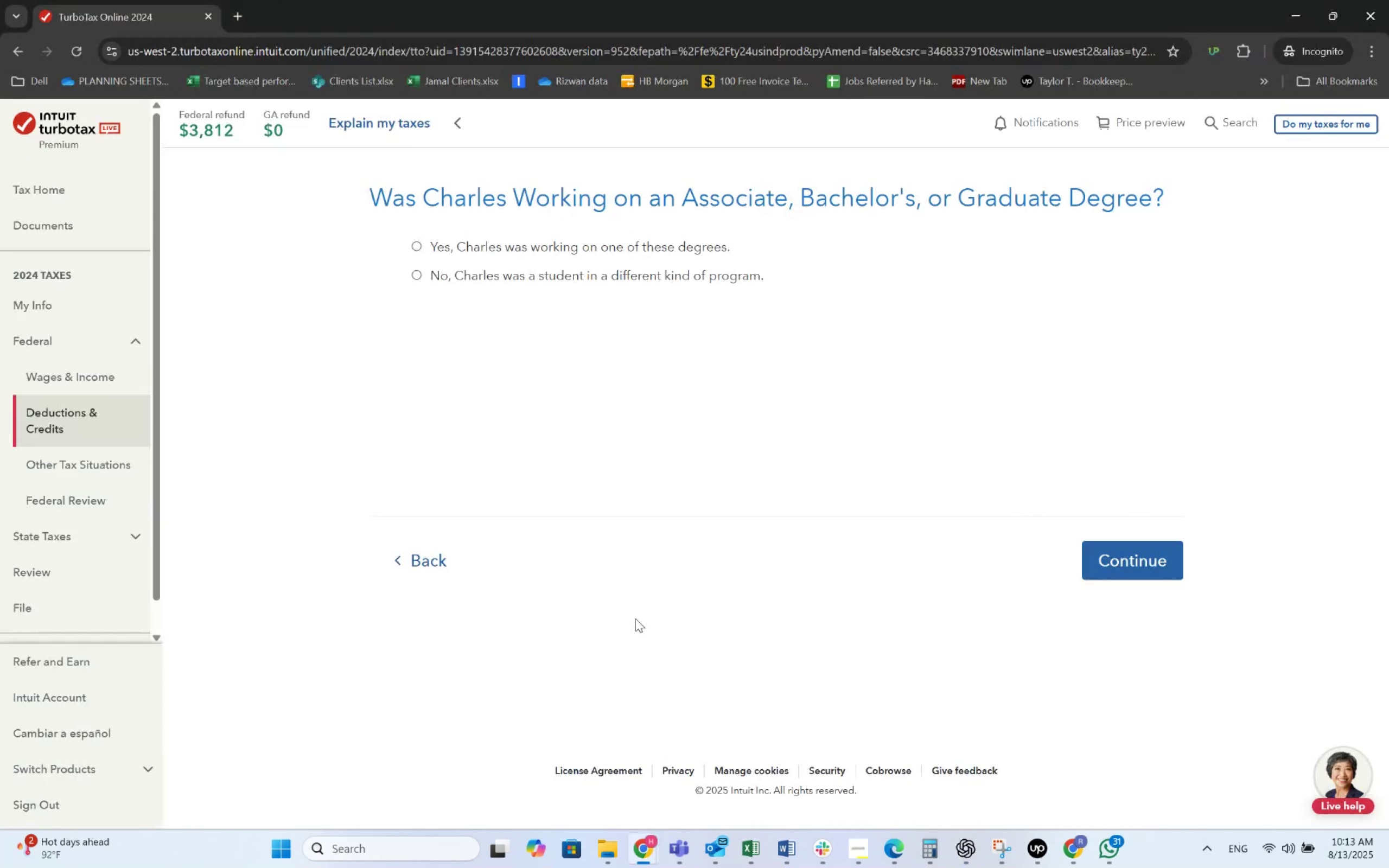 
key(Alt+Tab)
 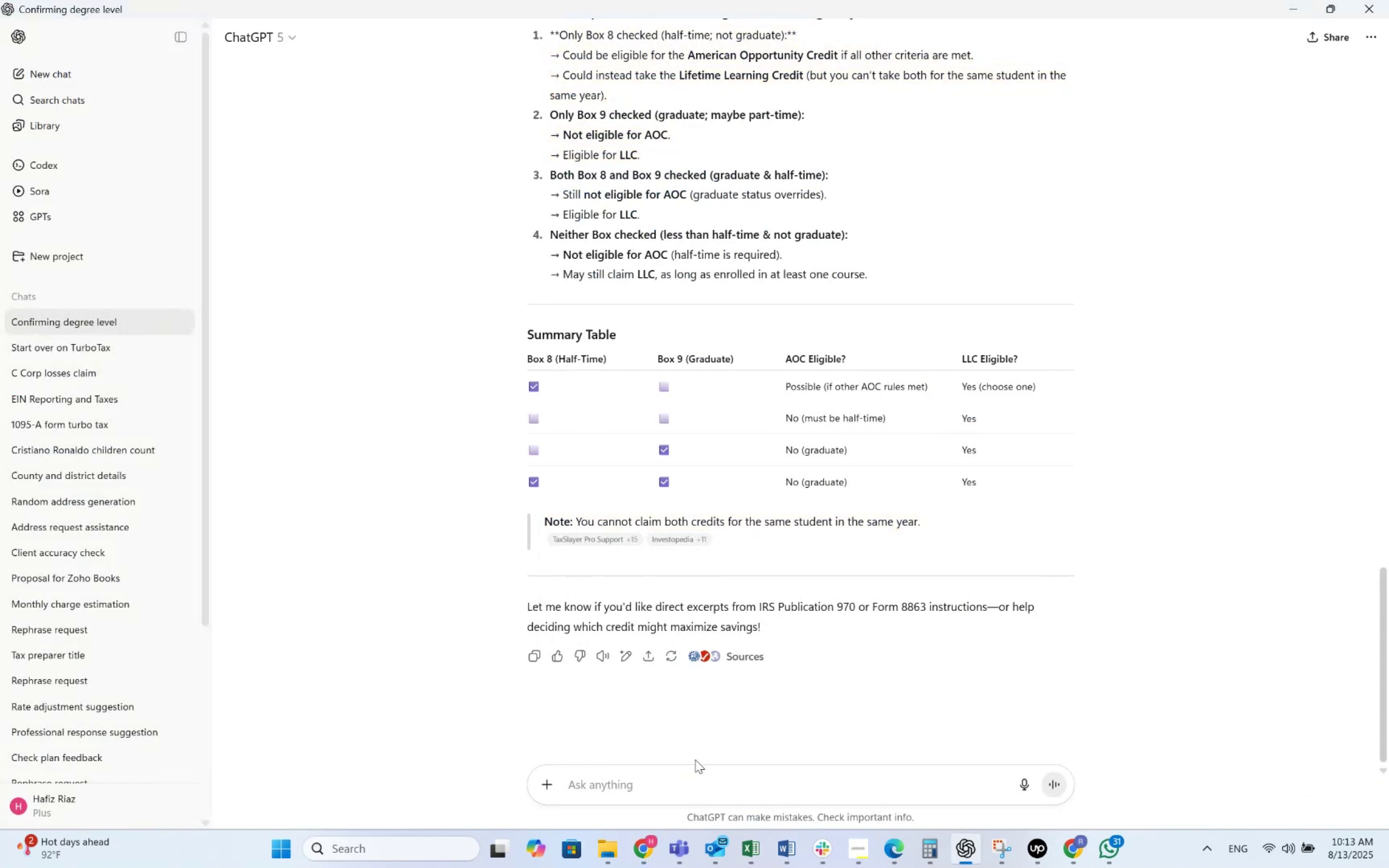 
left_click([697, 786])
 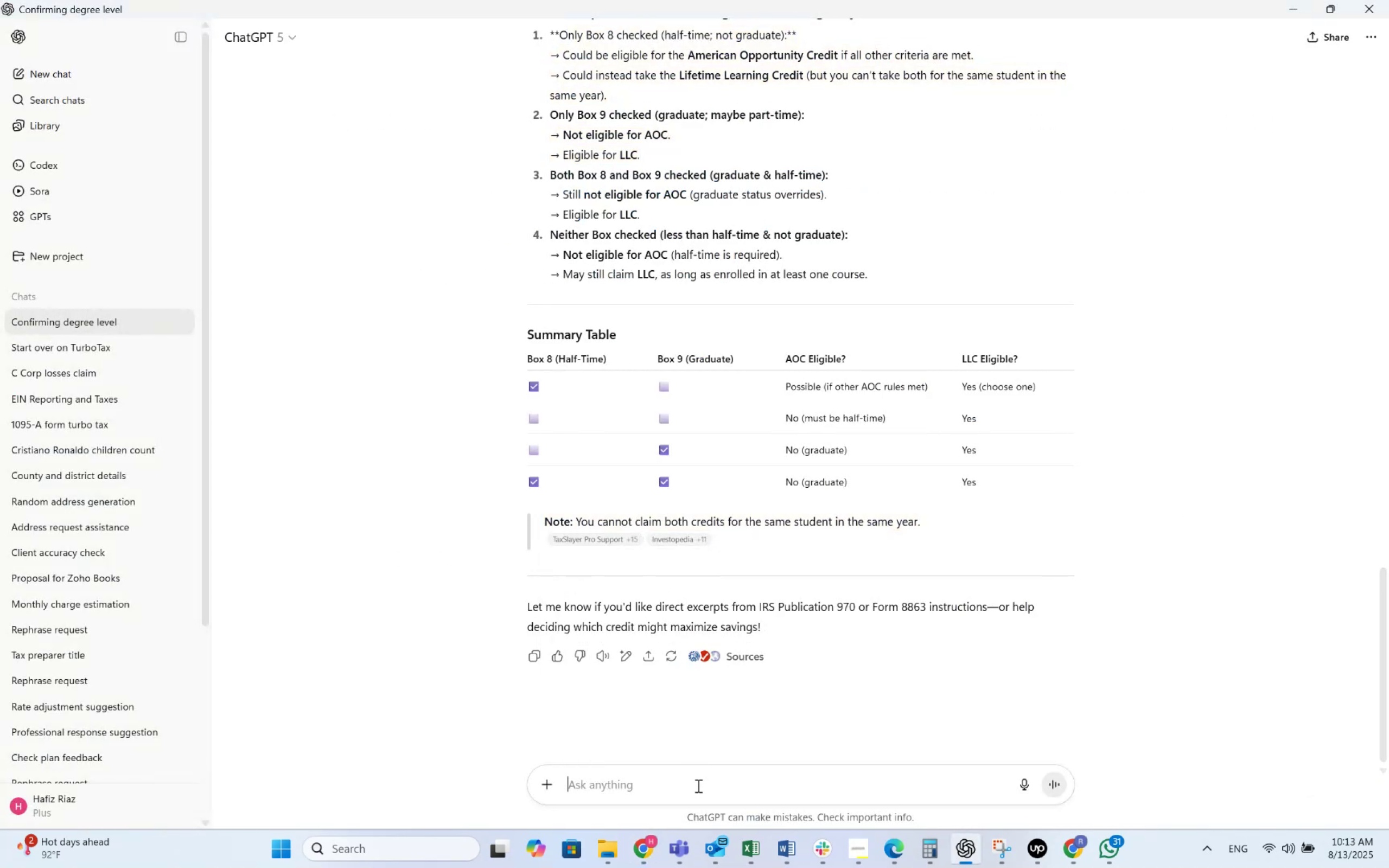 
key(Alt+AltLeft)
 